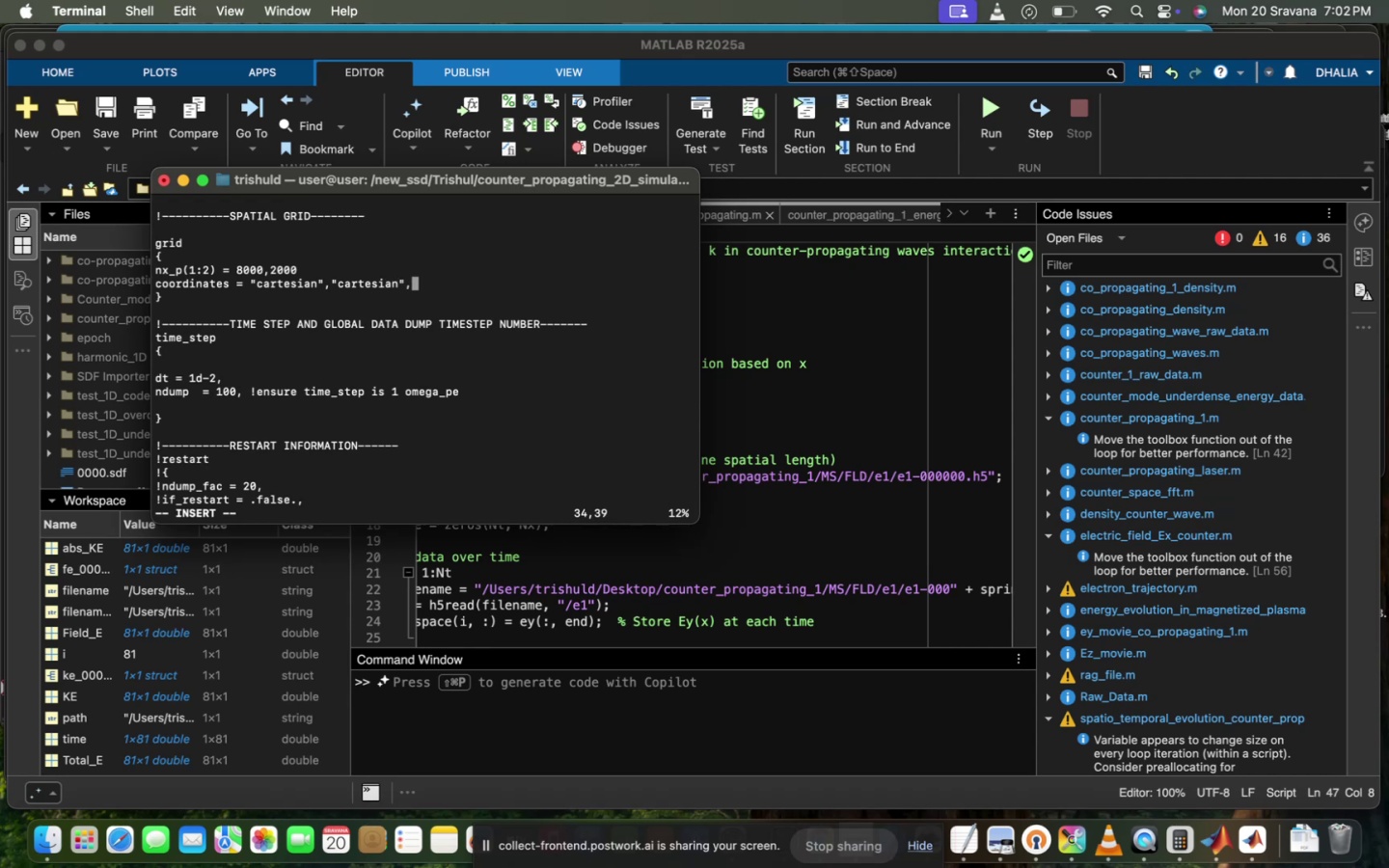 
key(ArrowUp)
 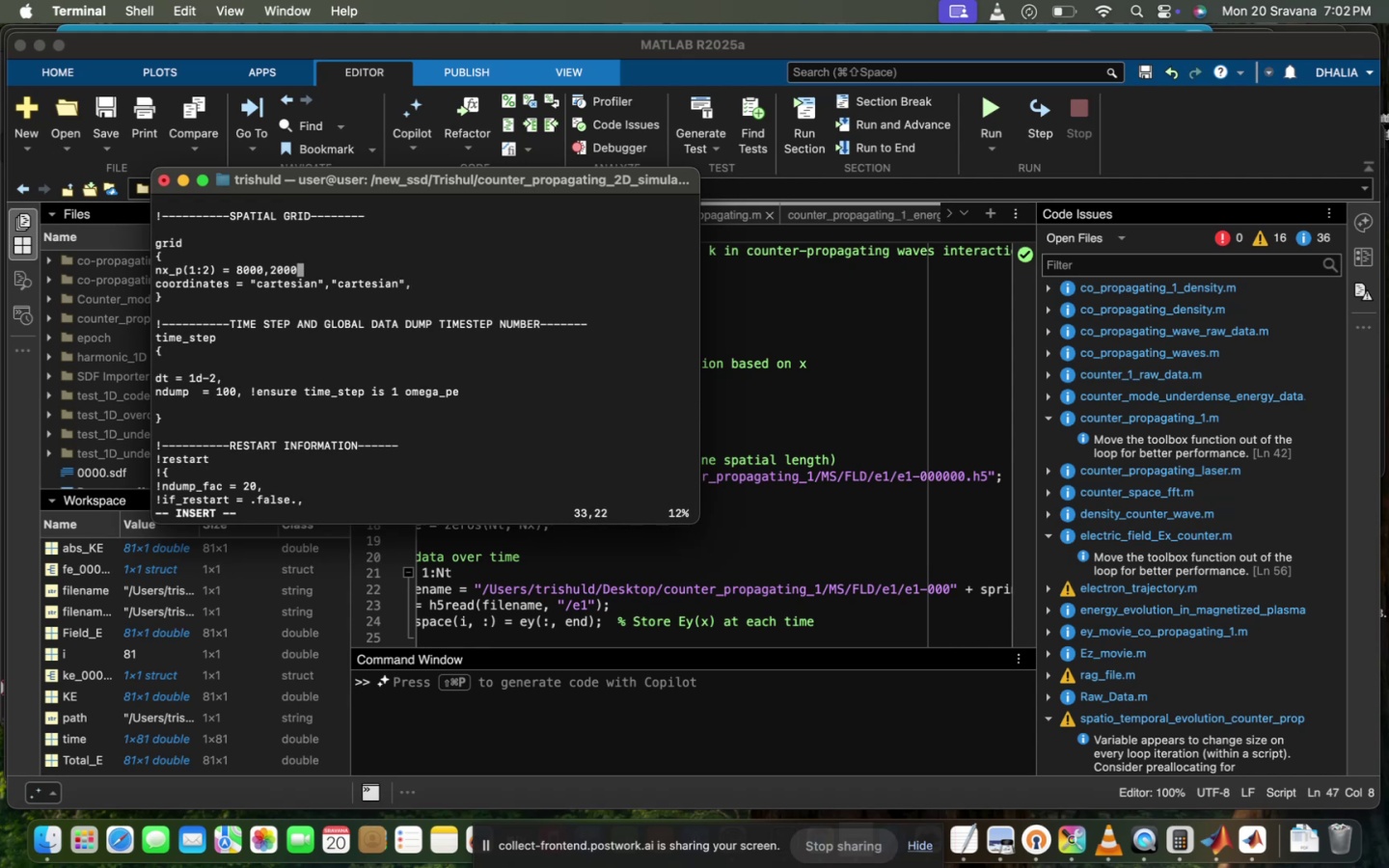 
key(Comma)
 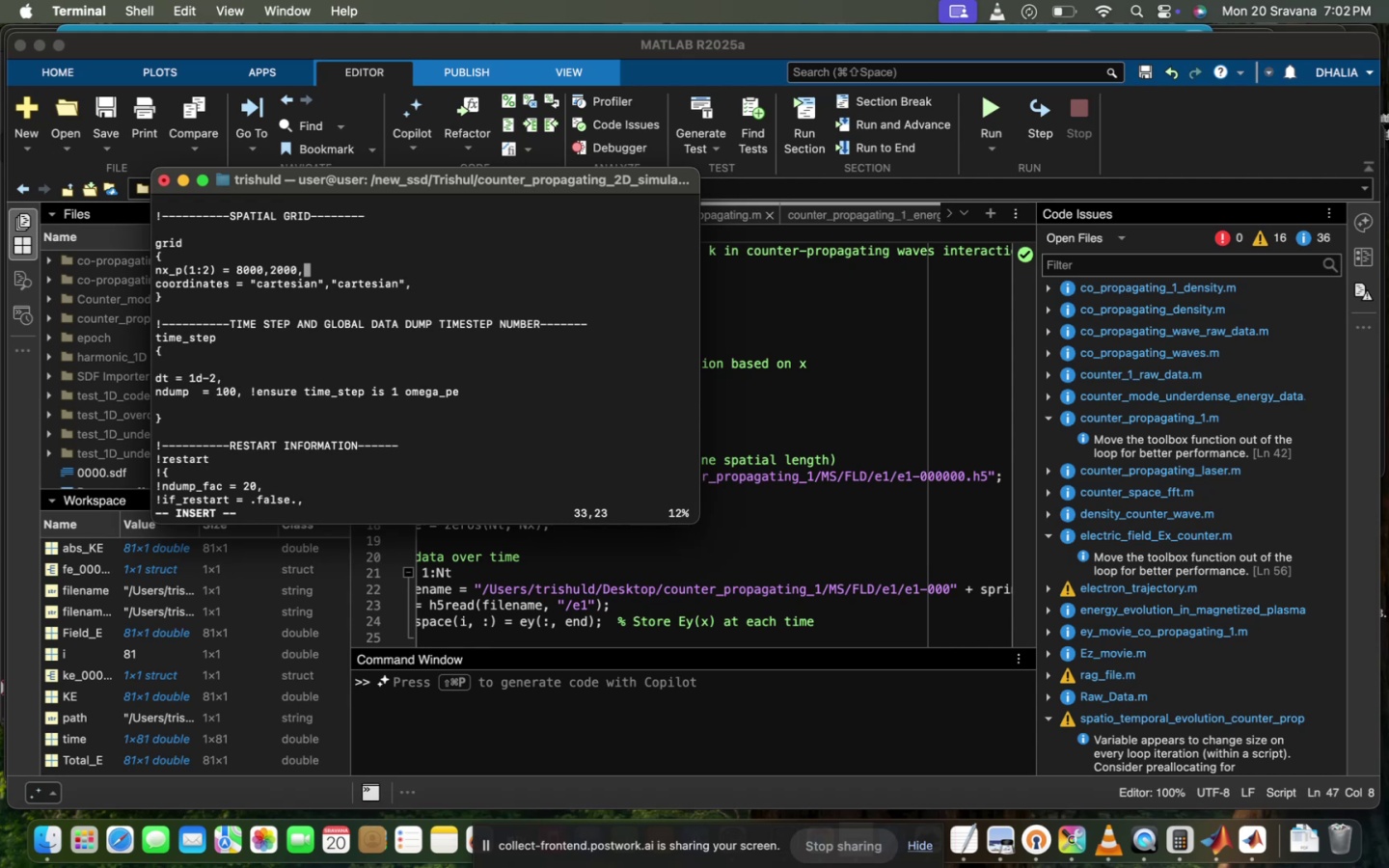 
scroll: coordinate [467, 474], scroll_direction: down, amount: 7.0
 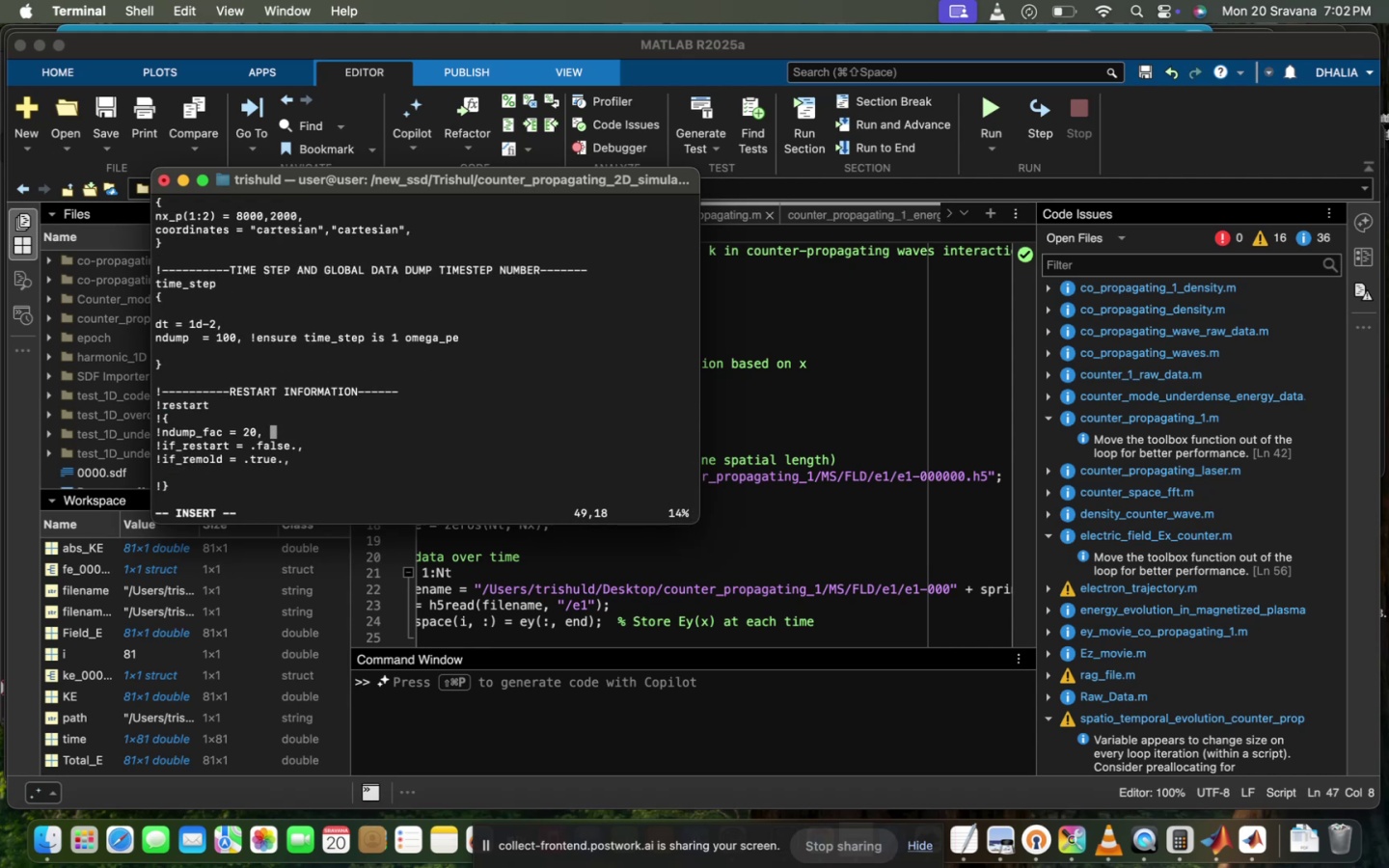 
scroll: coordinate [467, 474], scroll_direction: up, amount: 22.0
 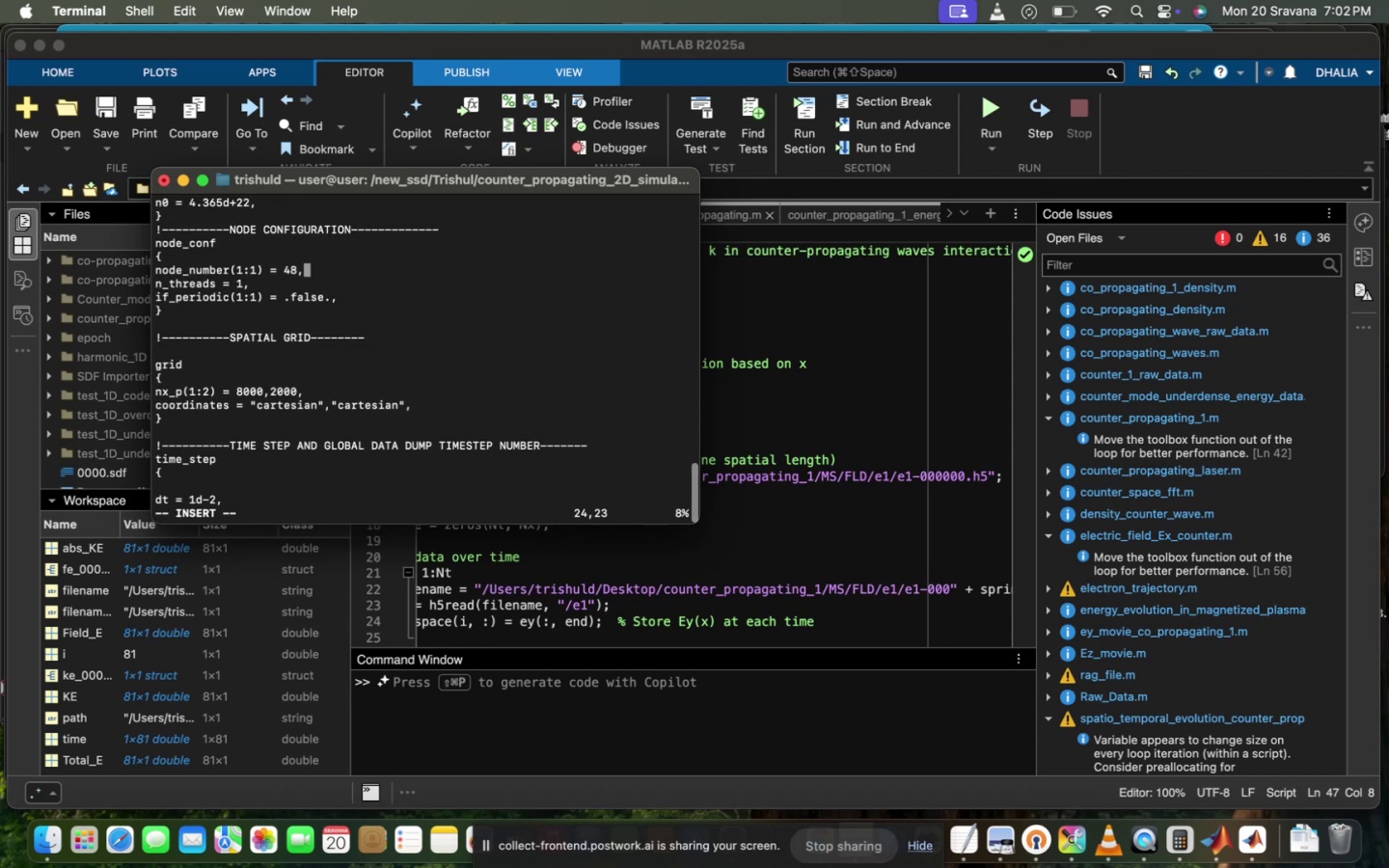 
key(Backspace)
 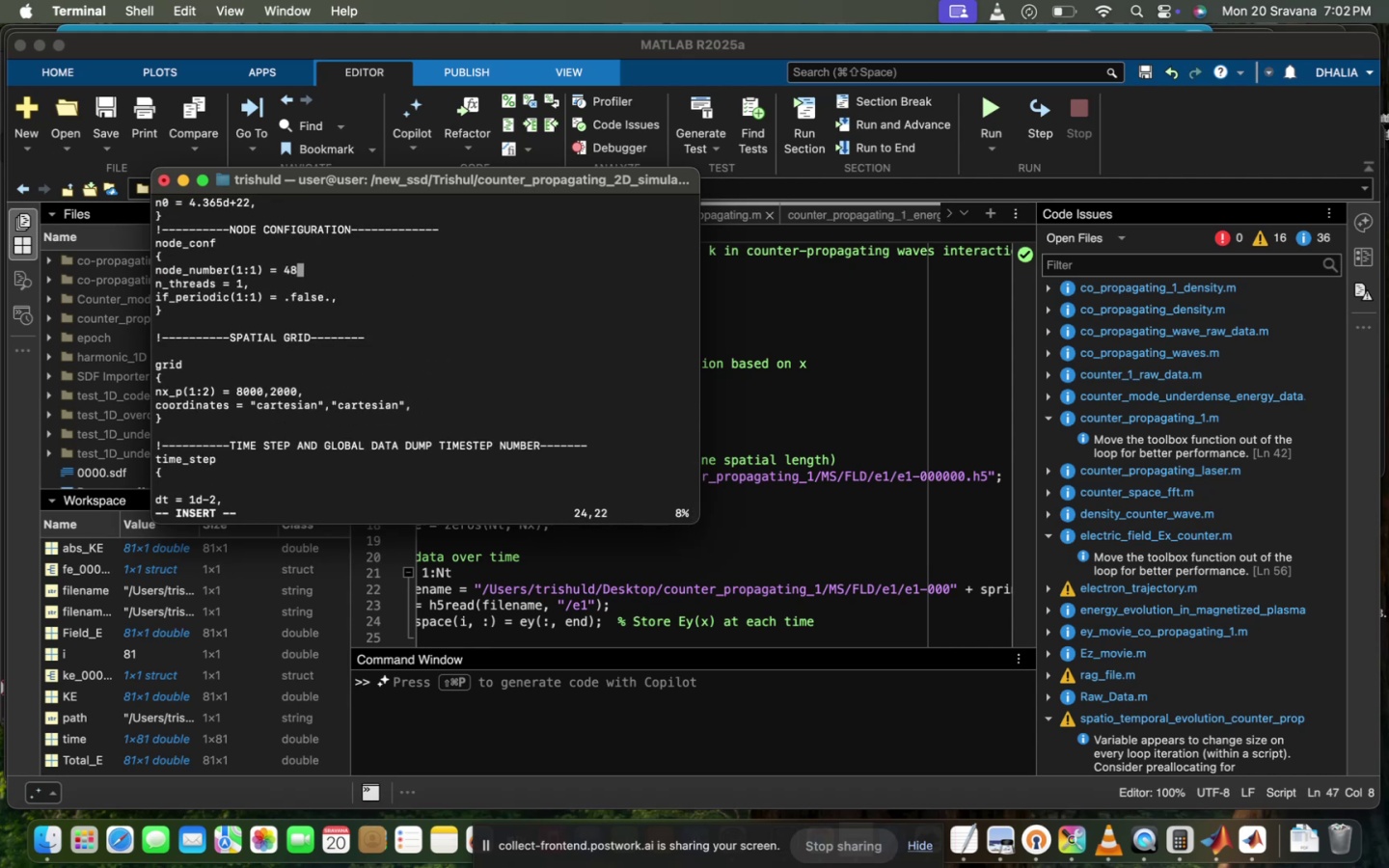 
key(Backspace)
 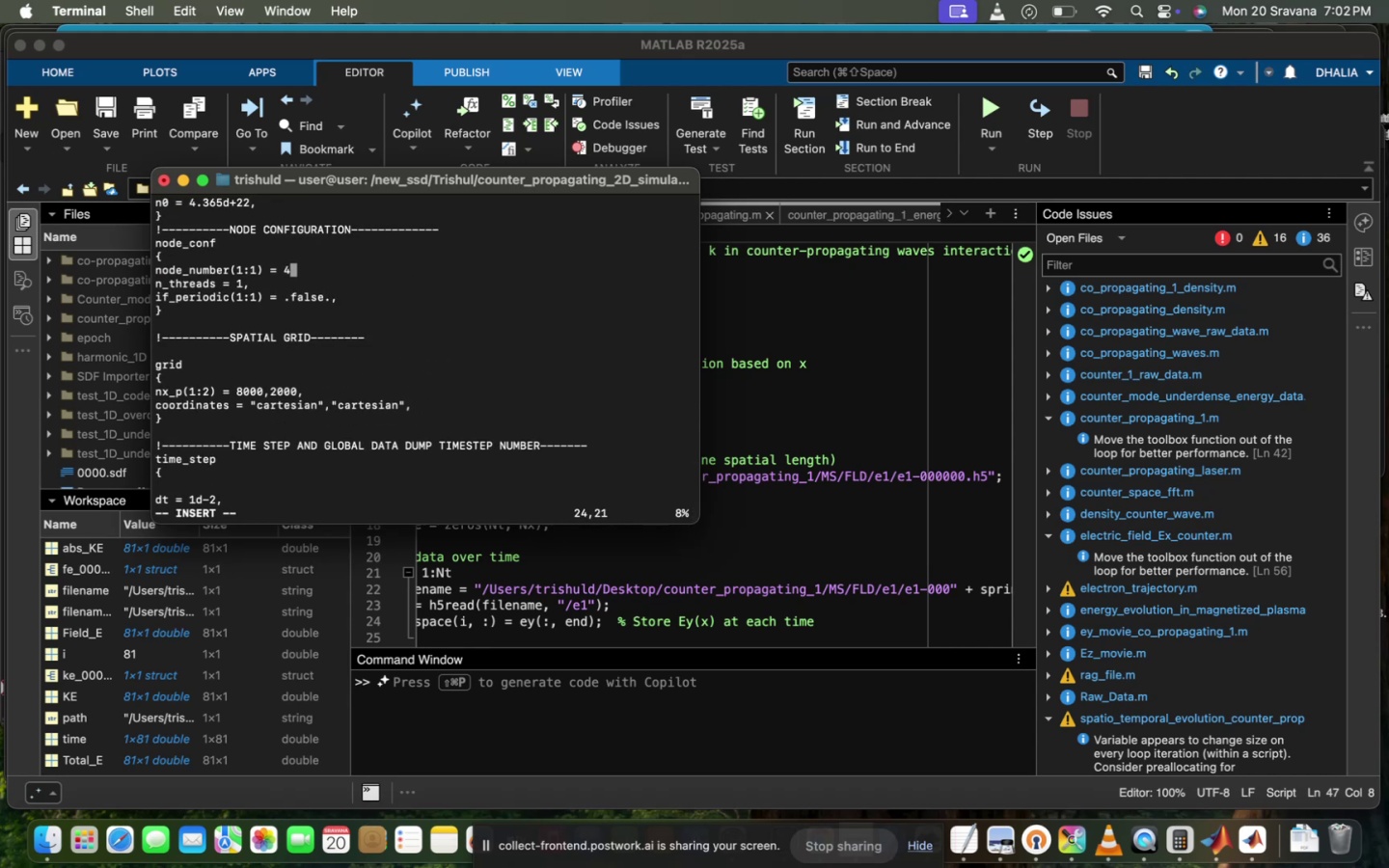 
key(Backspace)
 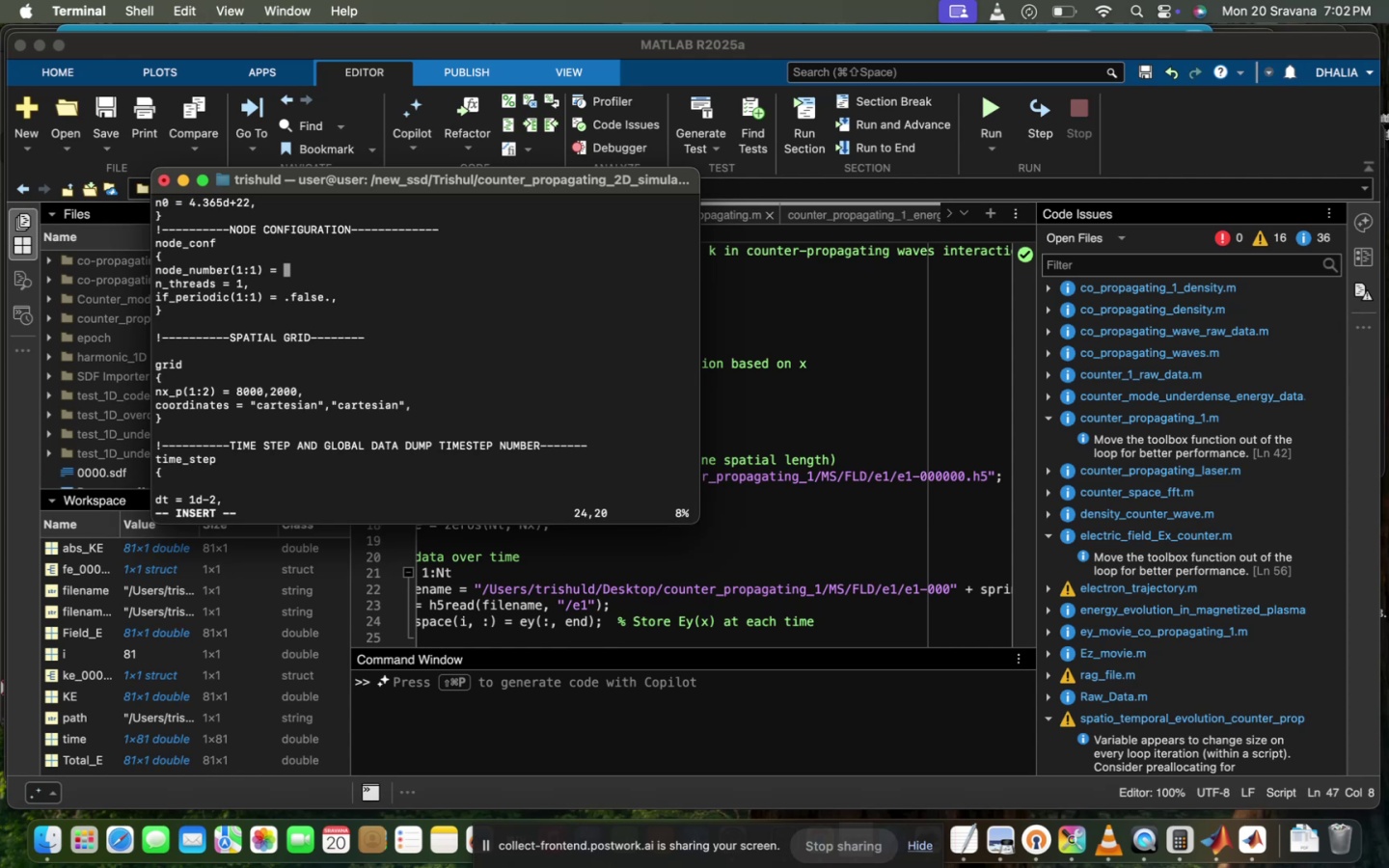 
key(8)
 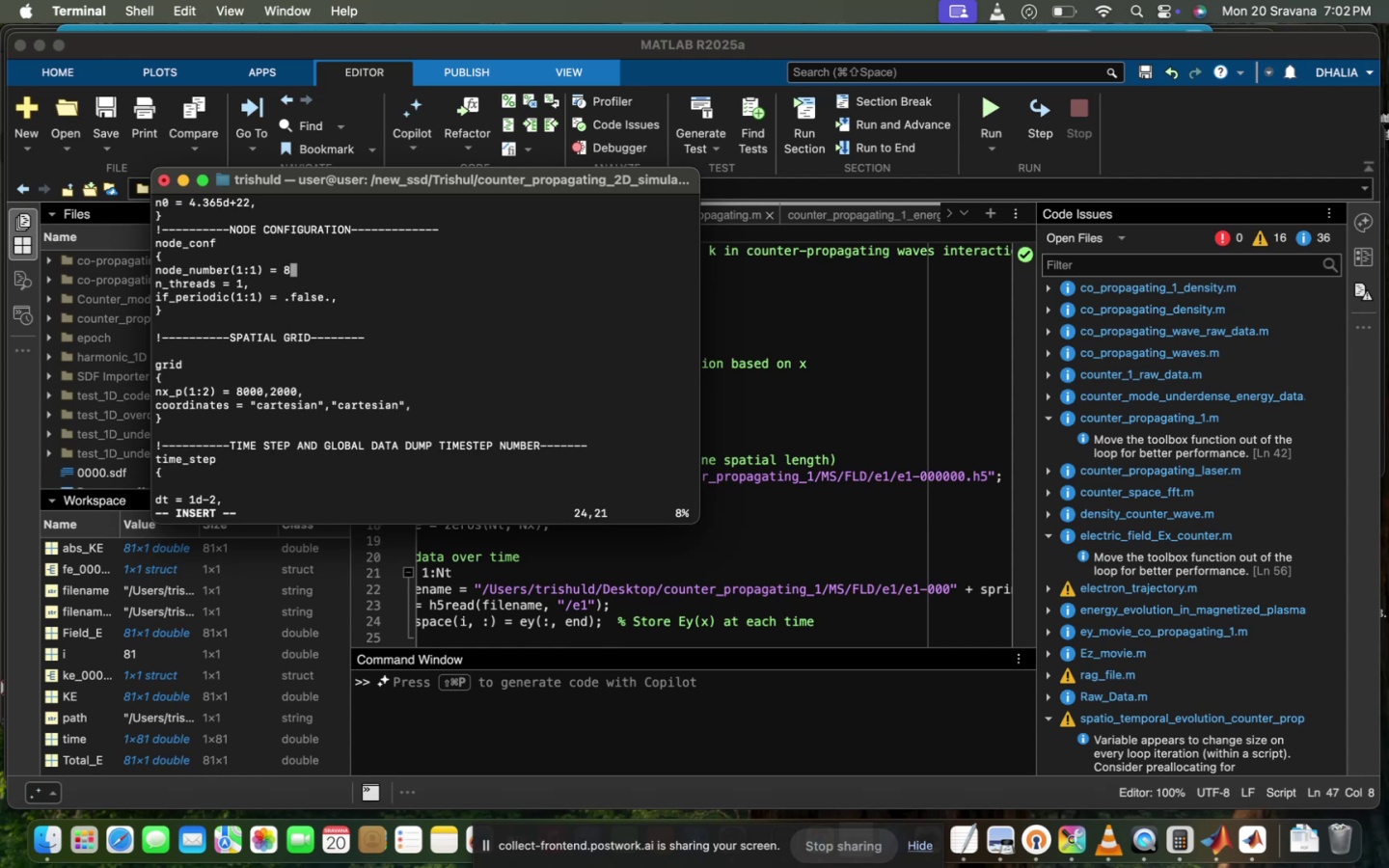 
key(Comma)
 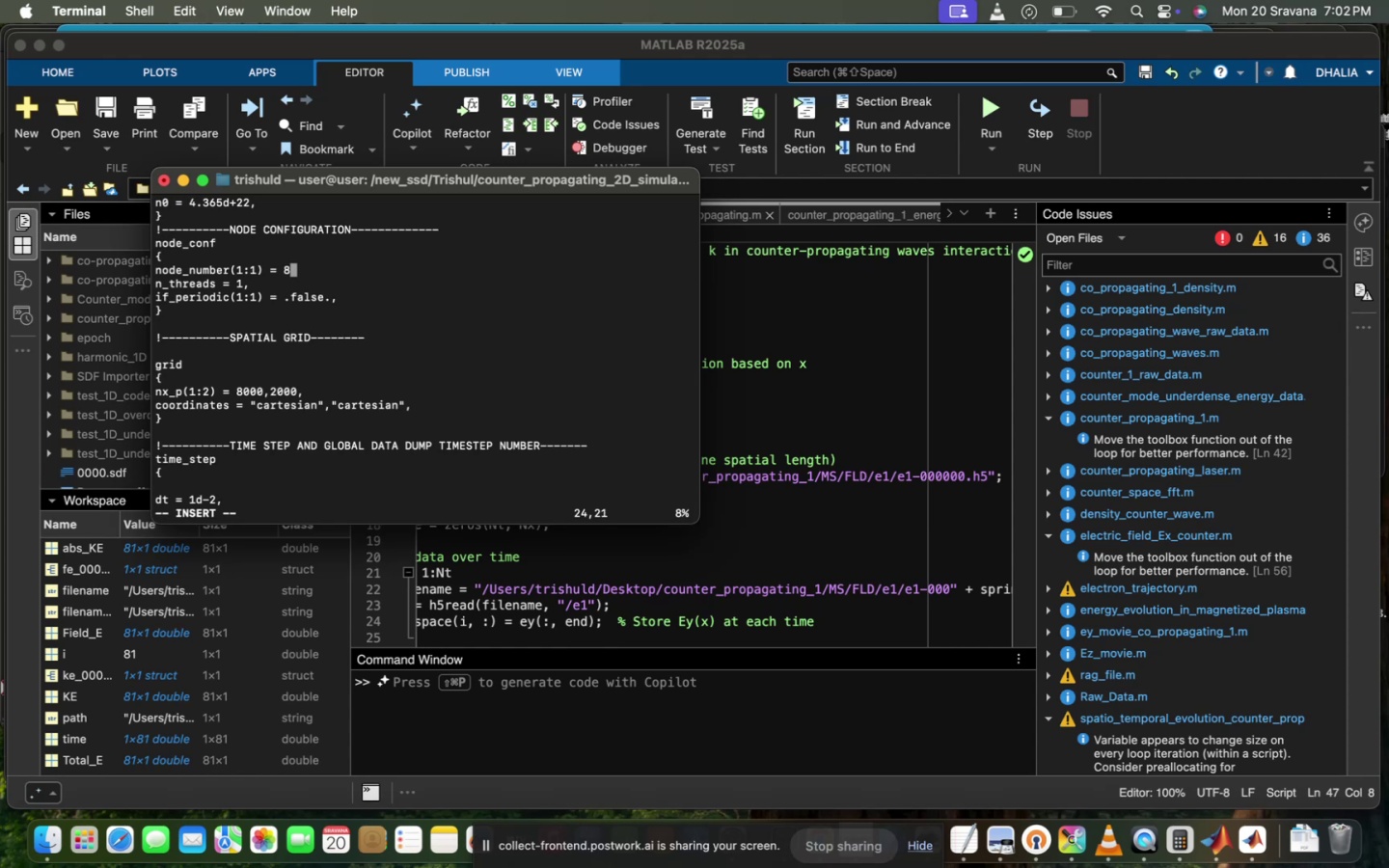 
key(5)
 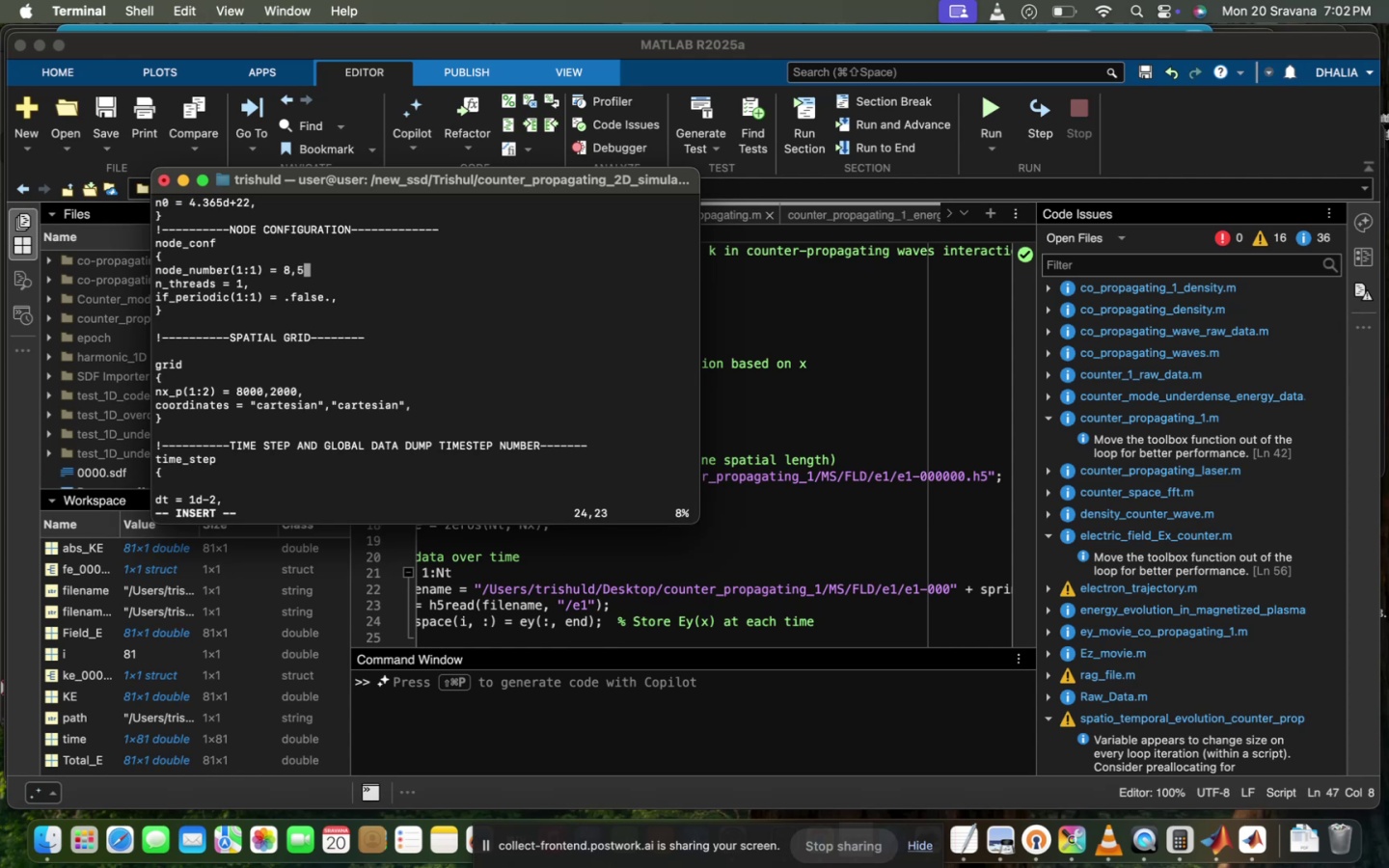 
key(Backspace)
 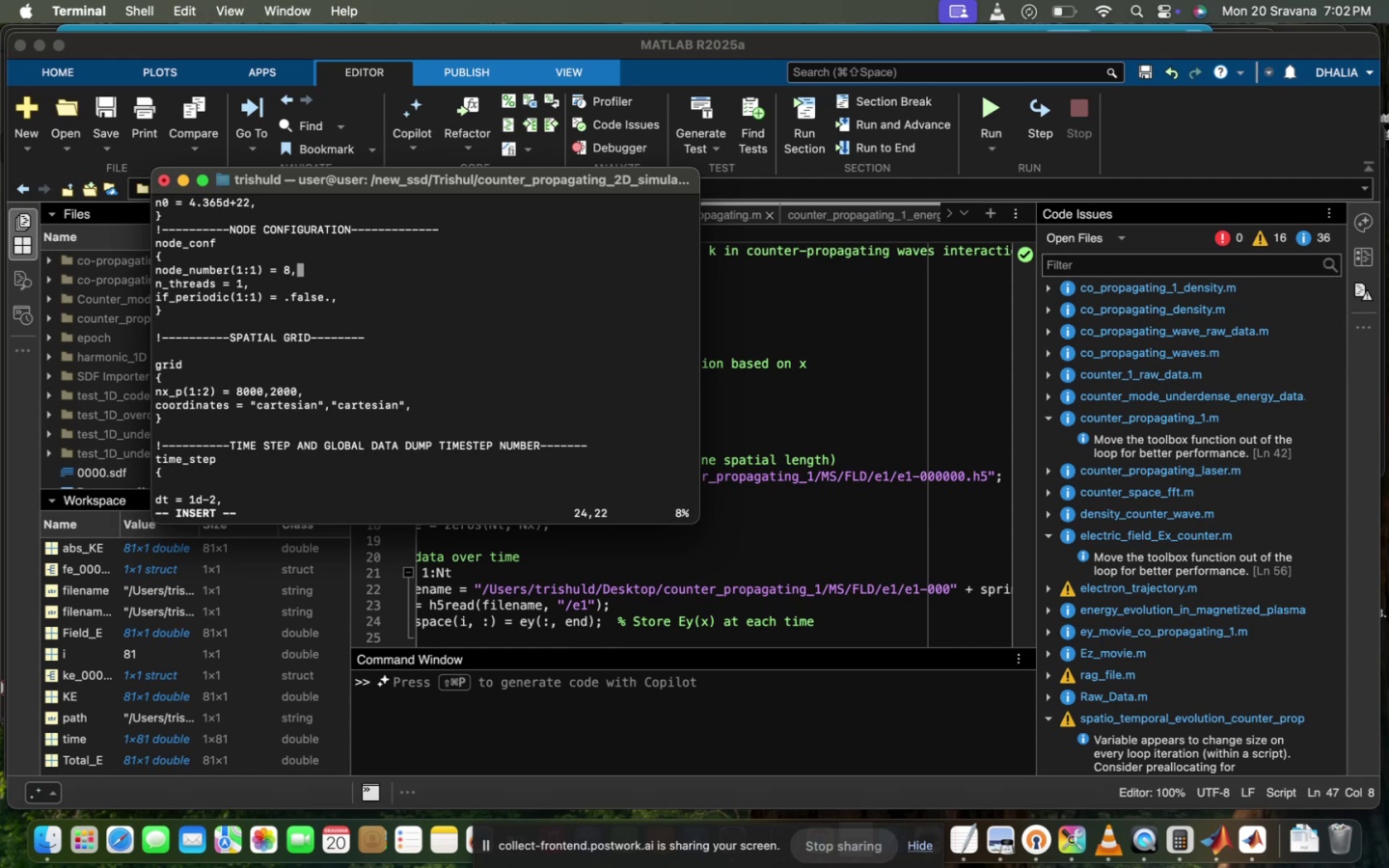 
key(6)
 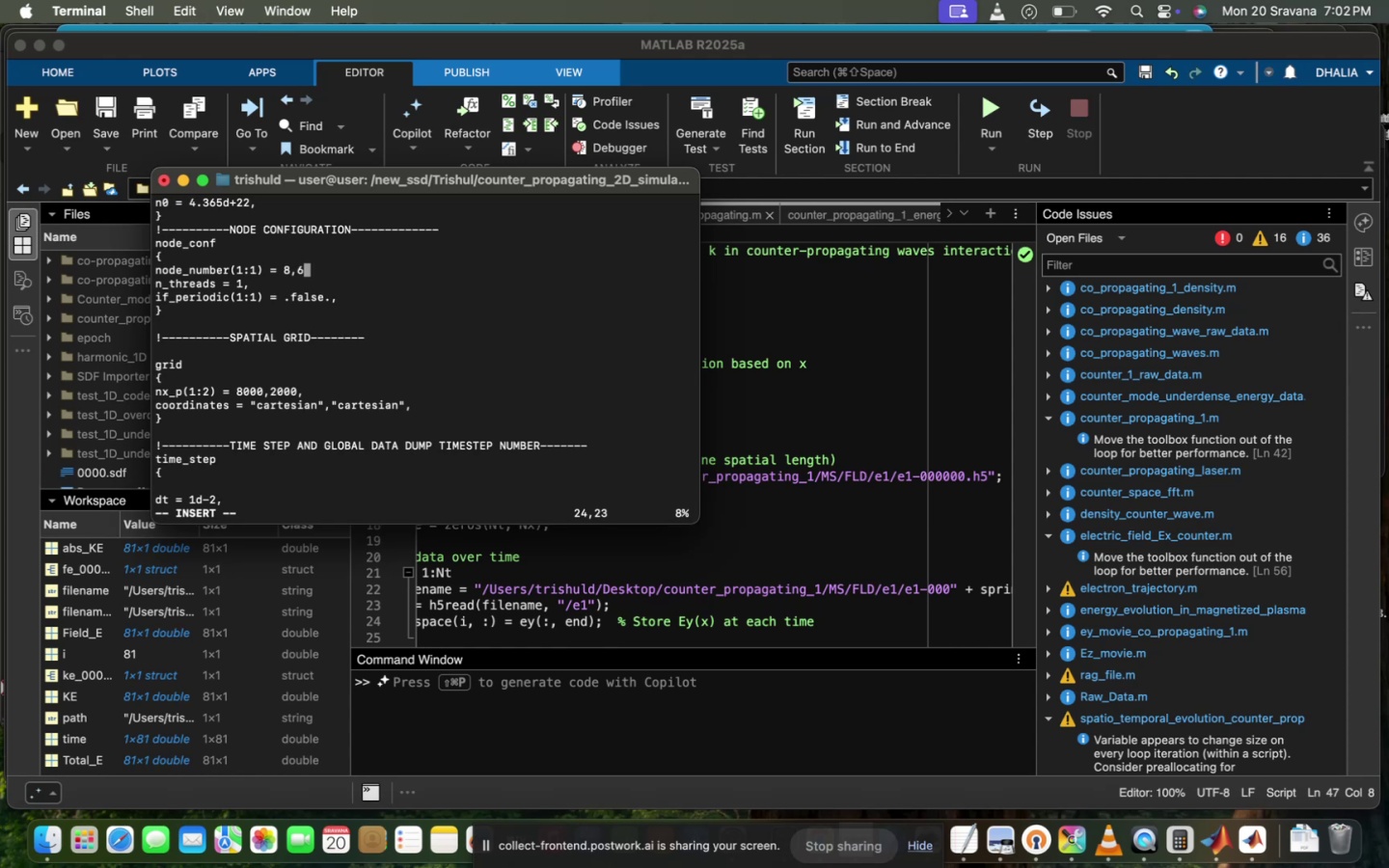 
key(Backspace)
 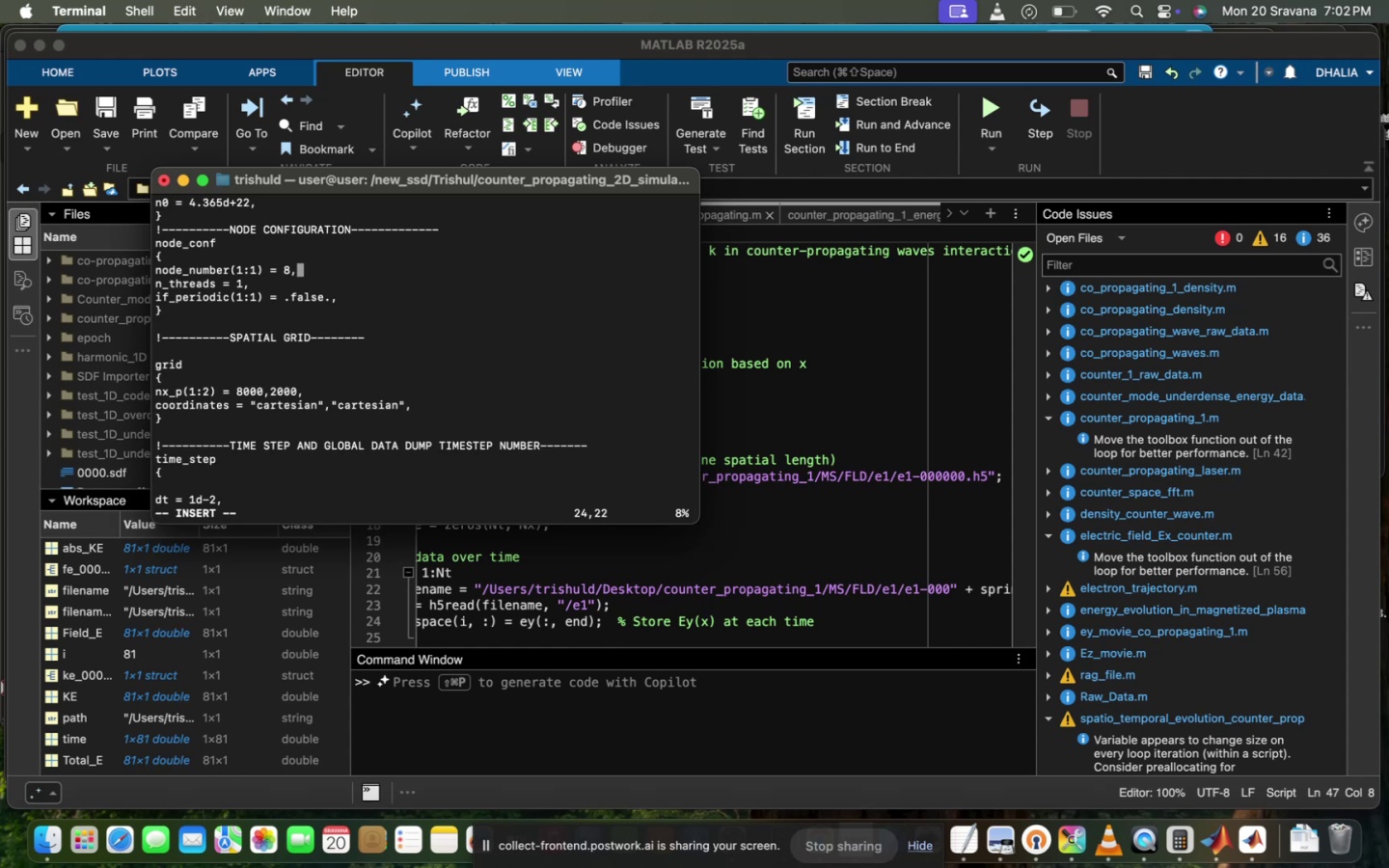 
wait(10.27)
 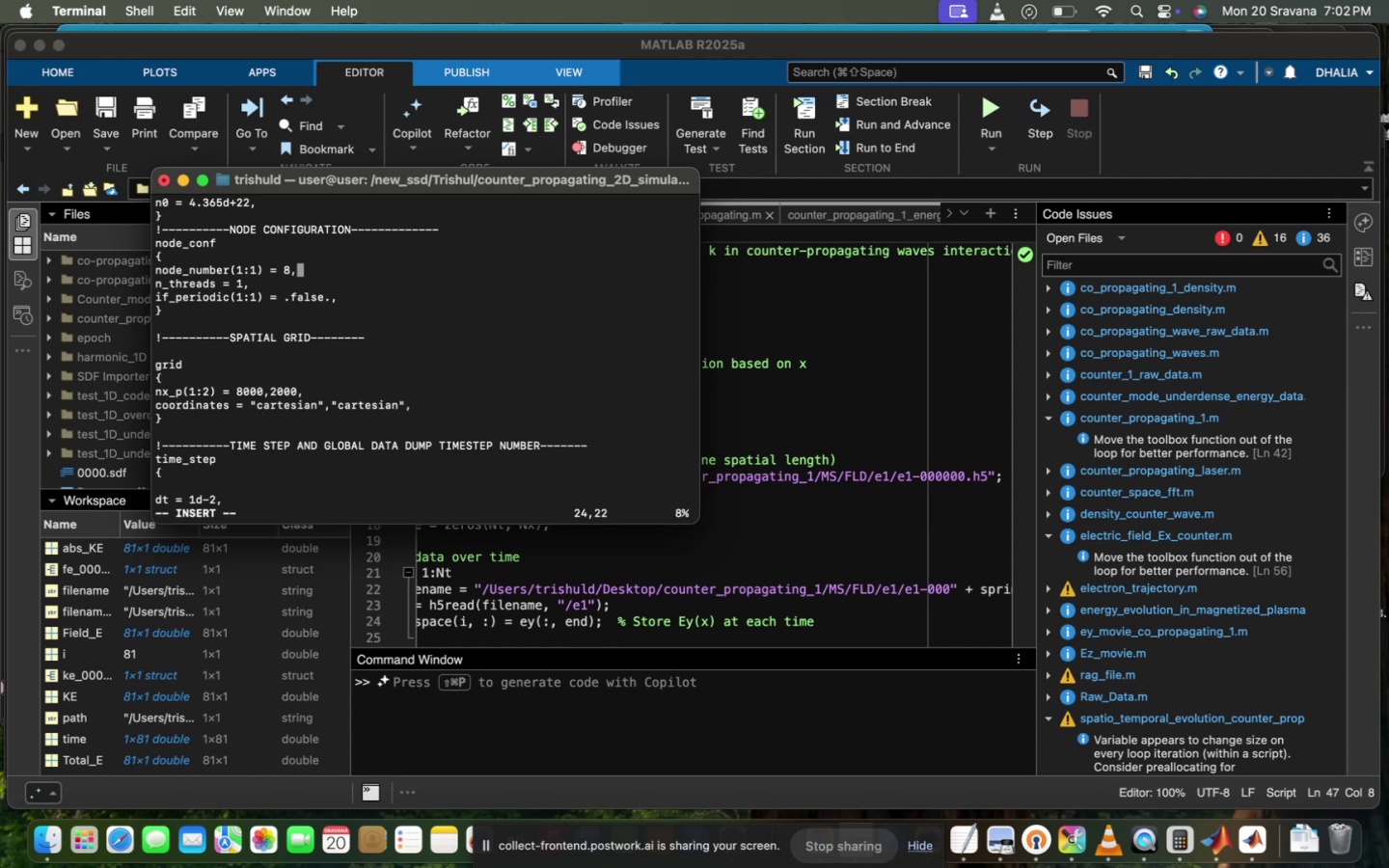 
key(Backslash)
 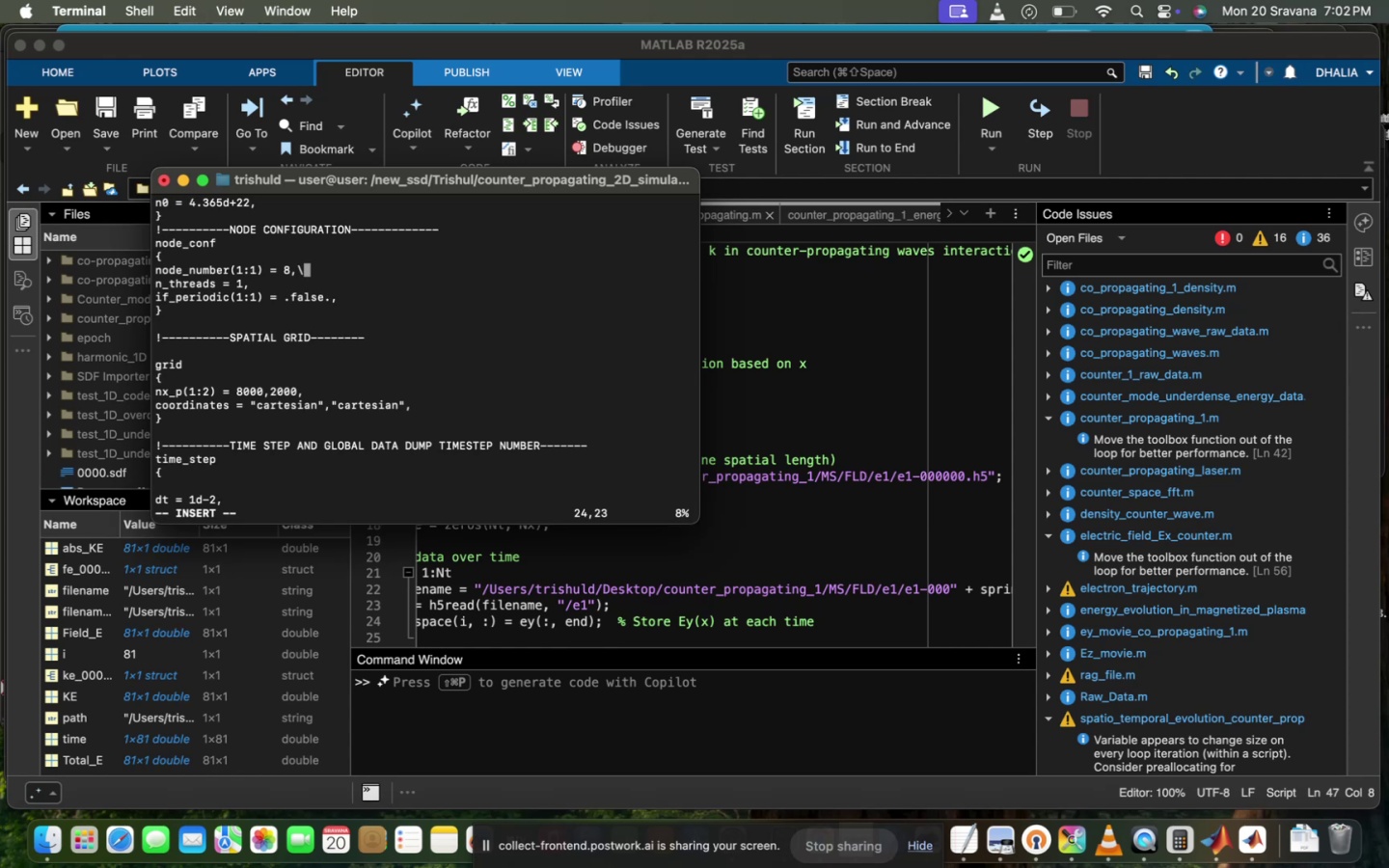 
key(Backslash)
 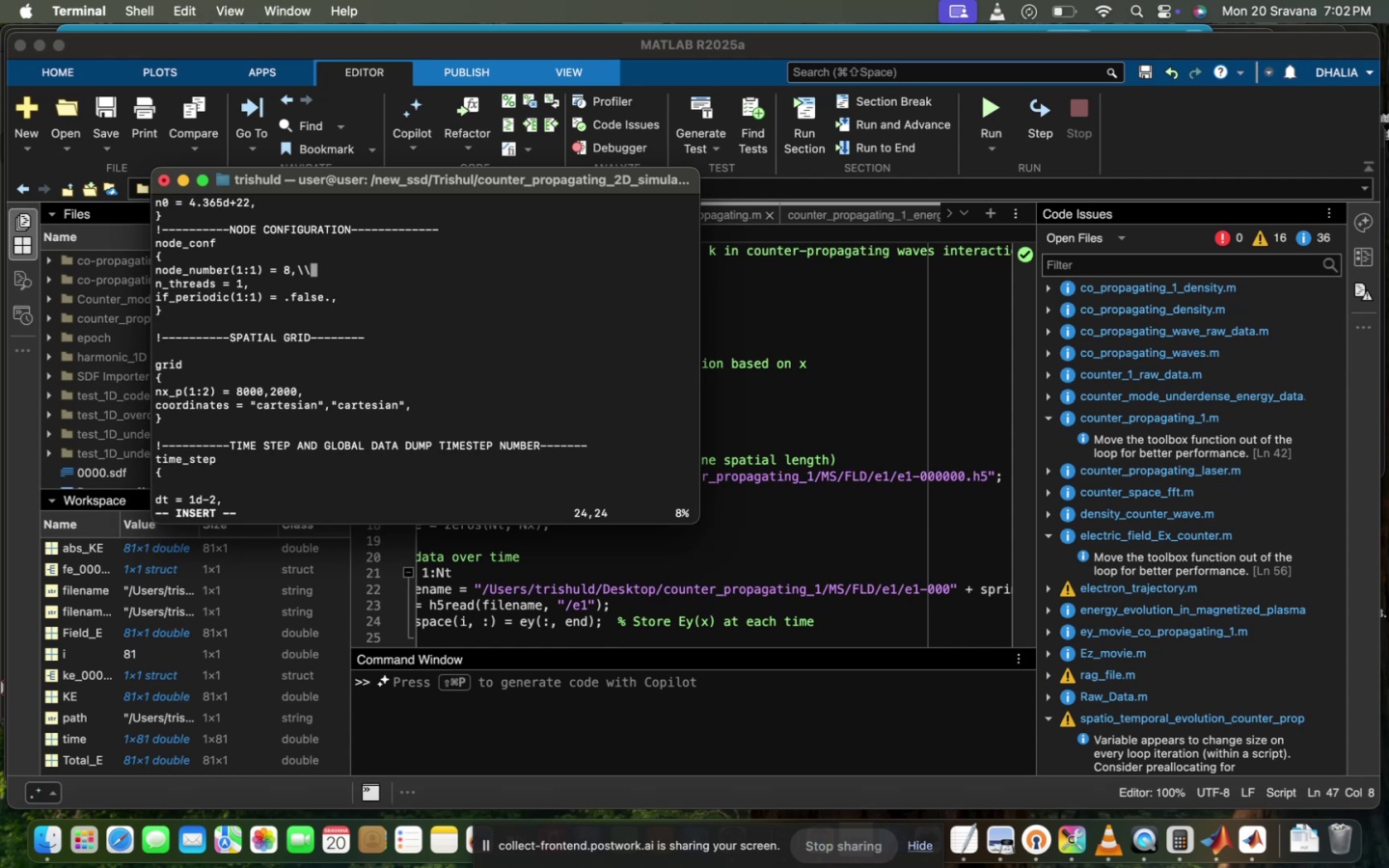 
key(Backspace)
 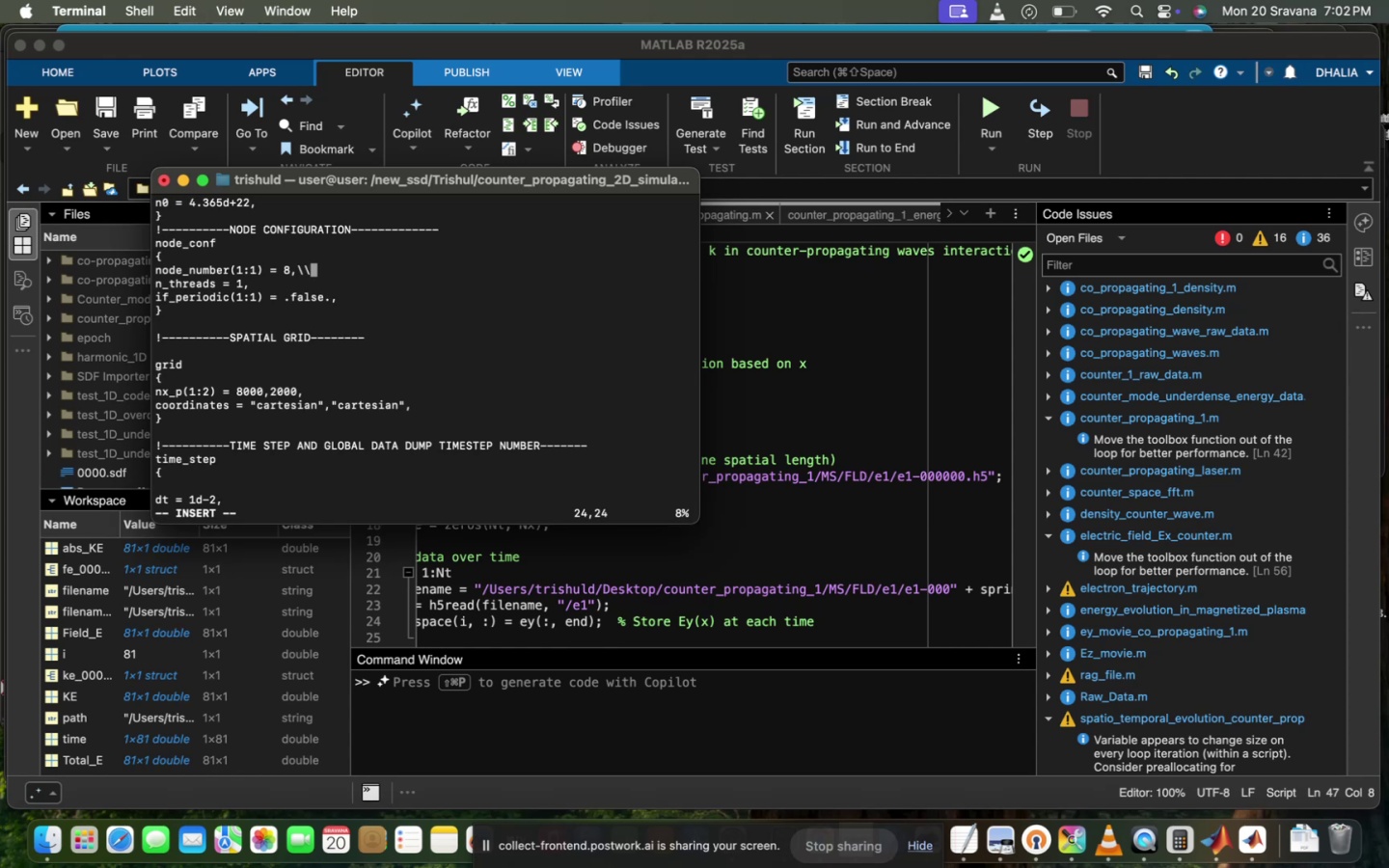 
key(Backspace)
 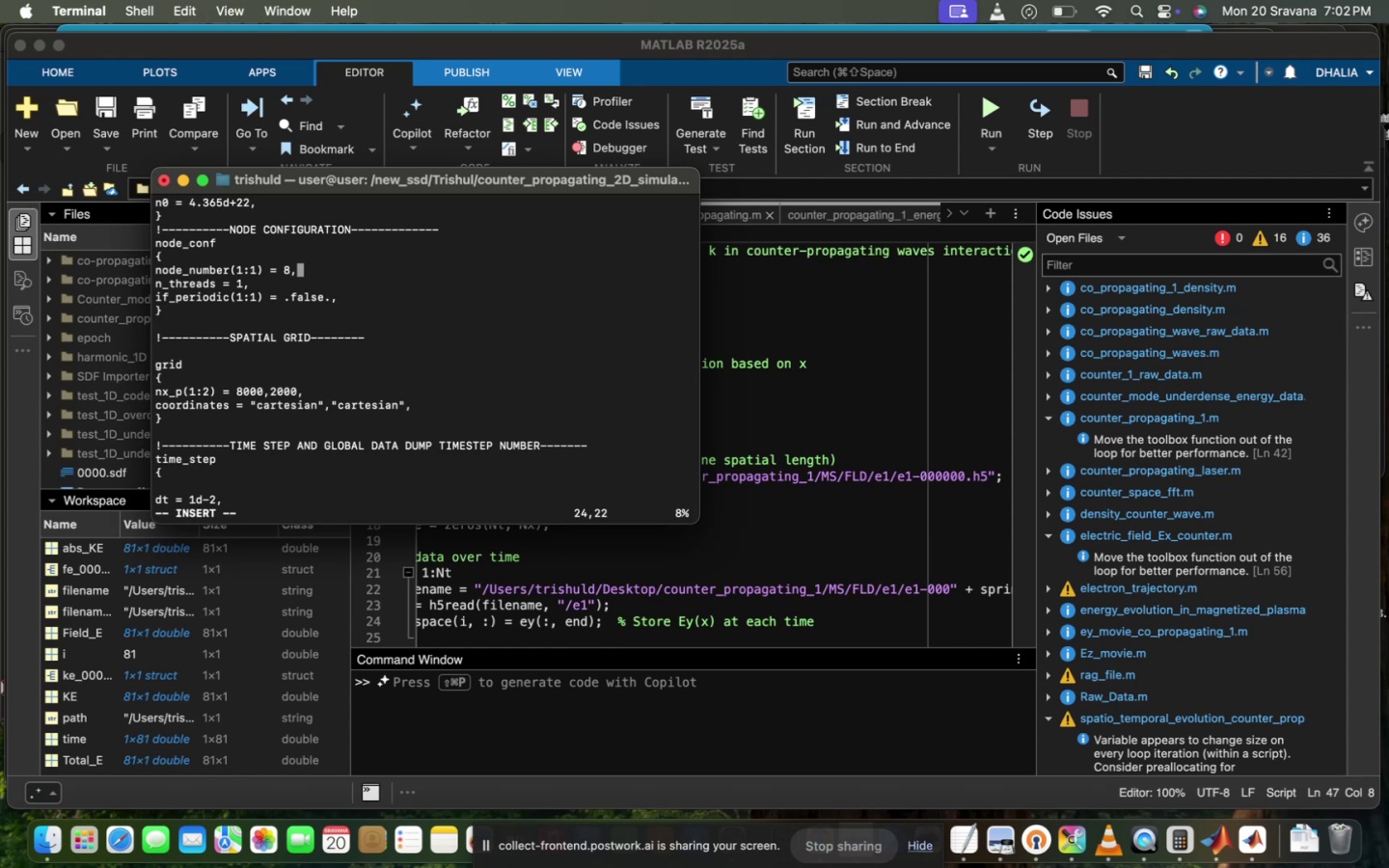 
key(Backspace)
 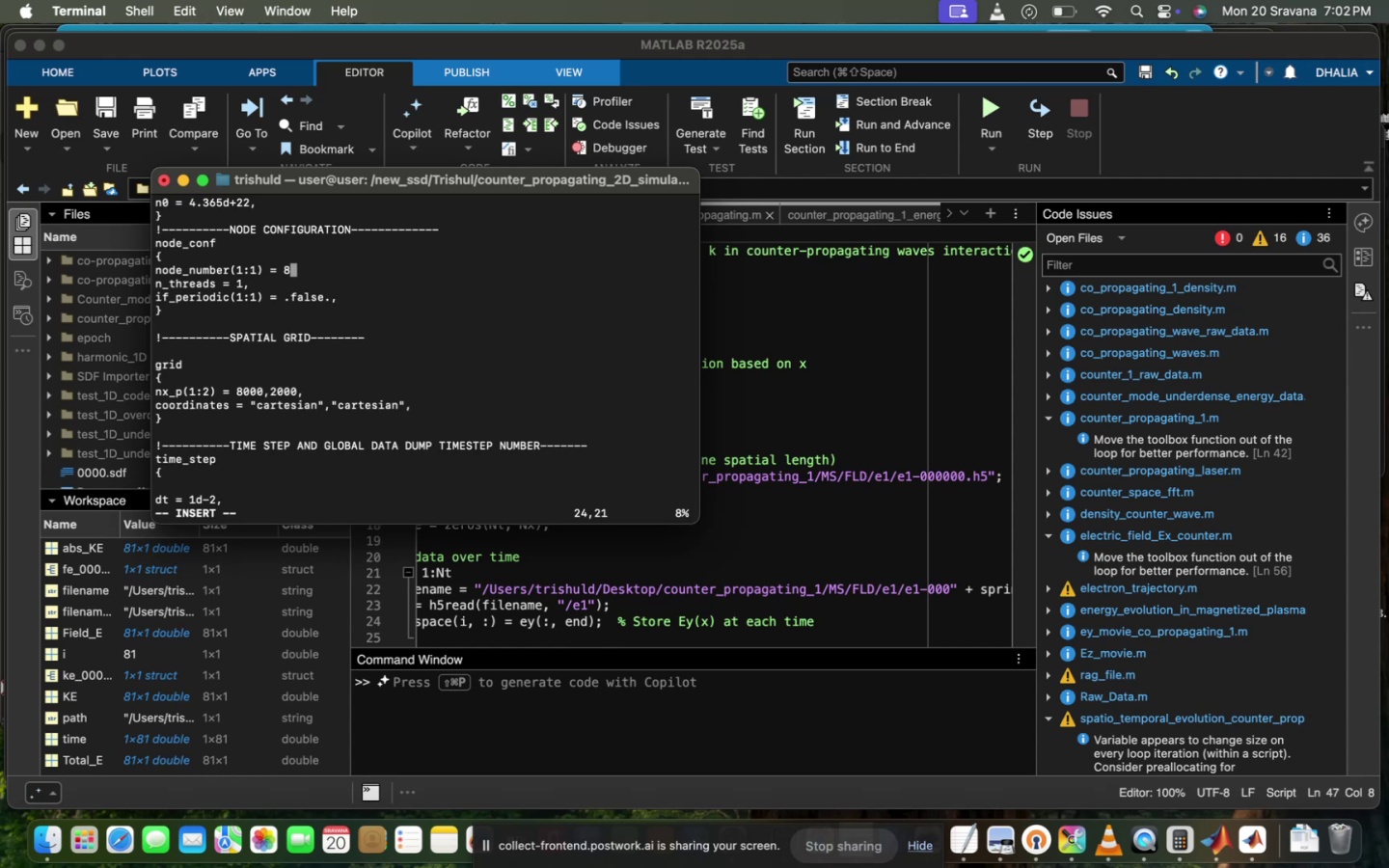 
key(Backspace)
 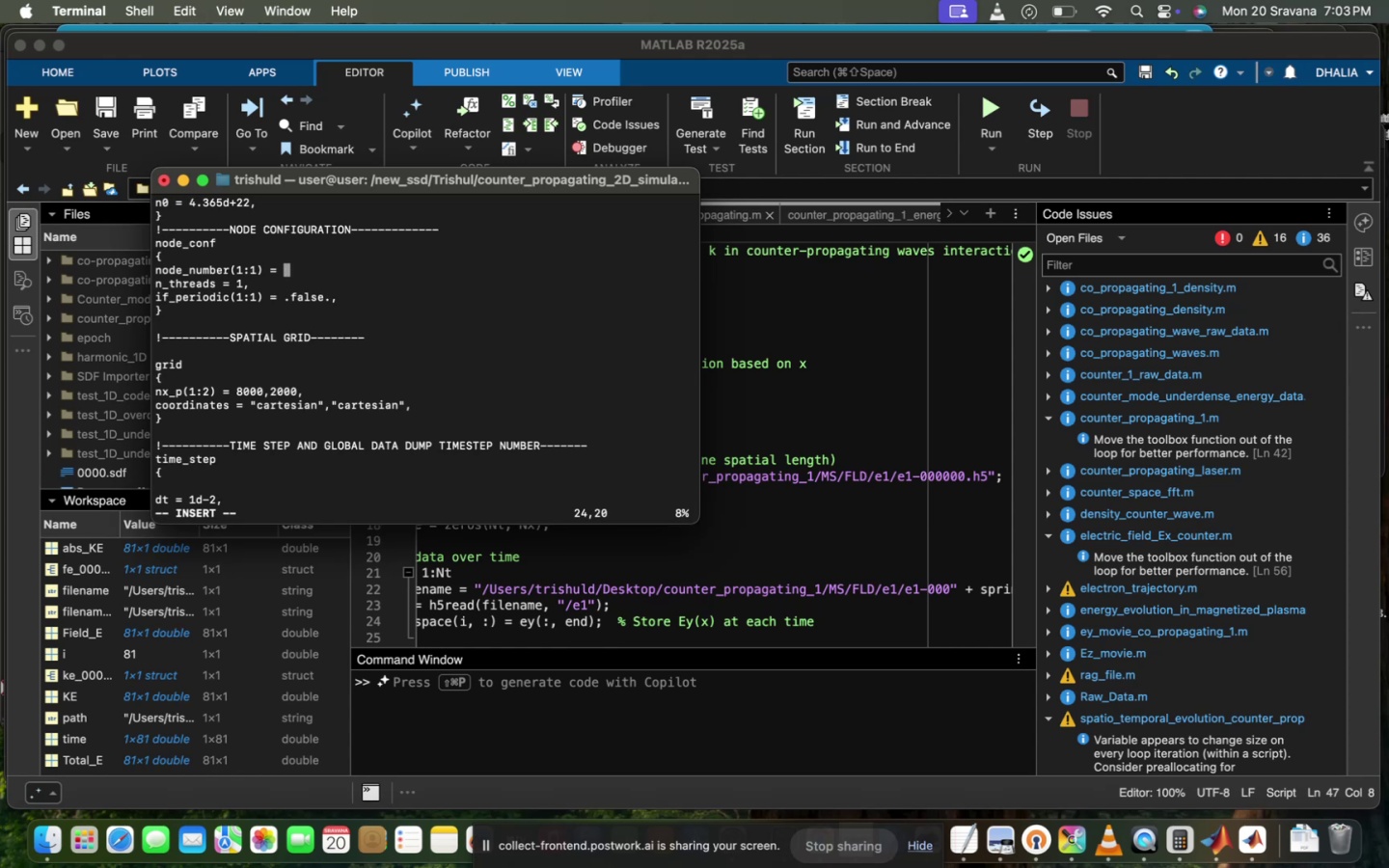 
wait(6.52)
 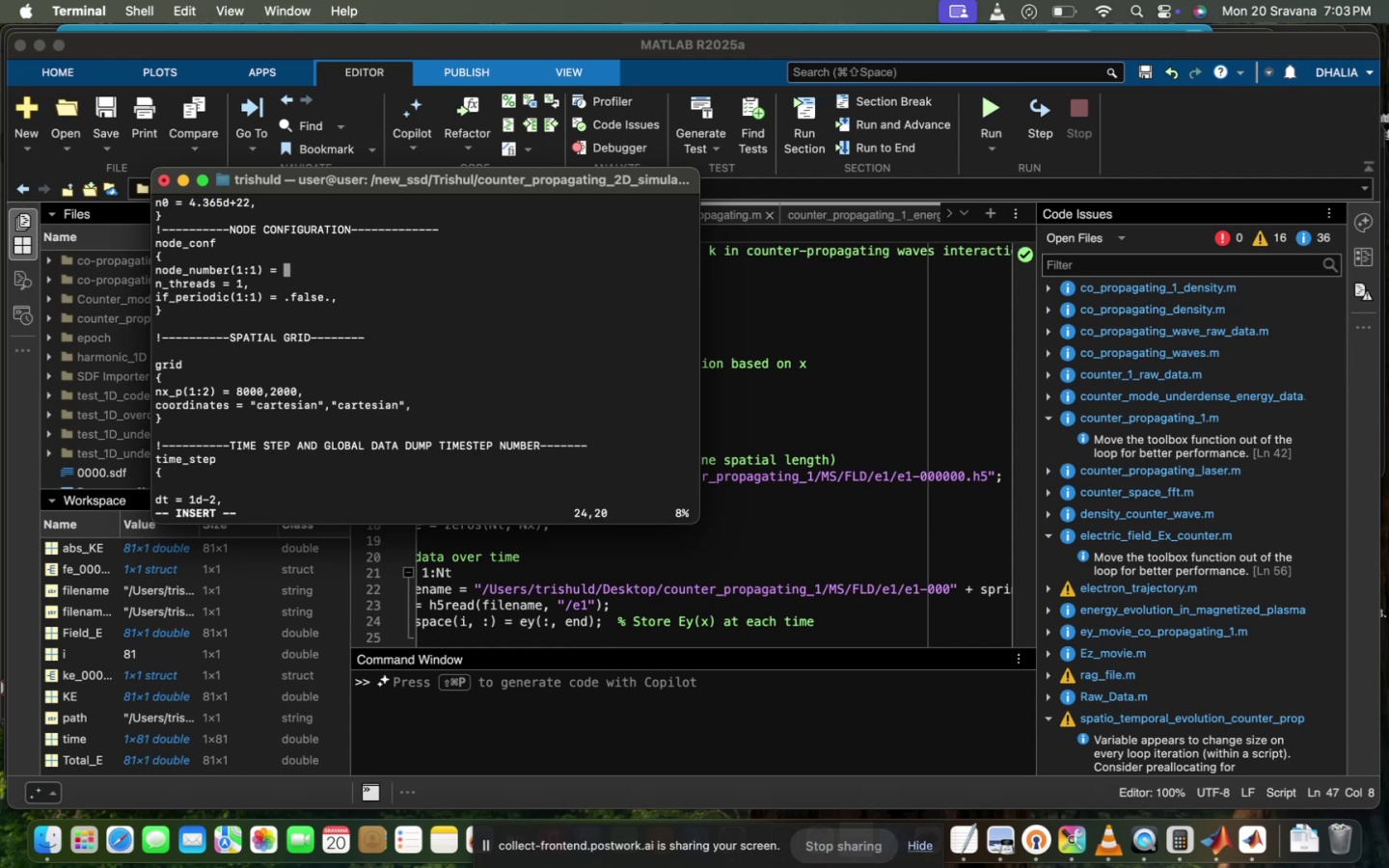 
type(16,3,)
 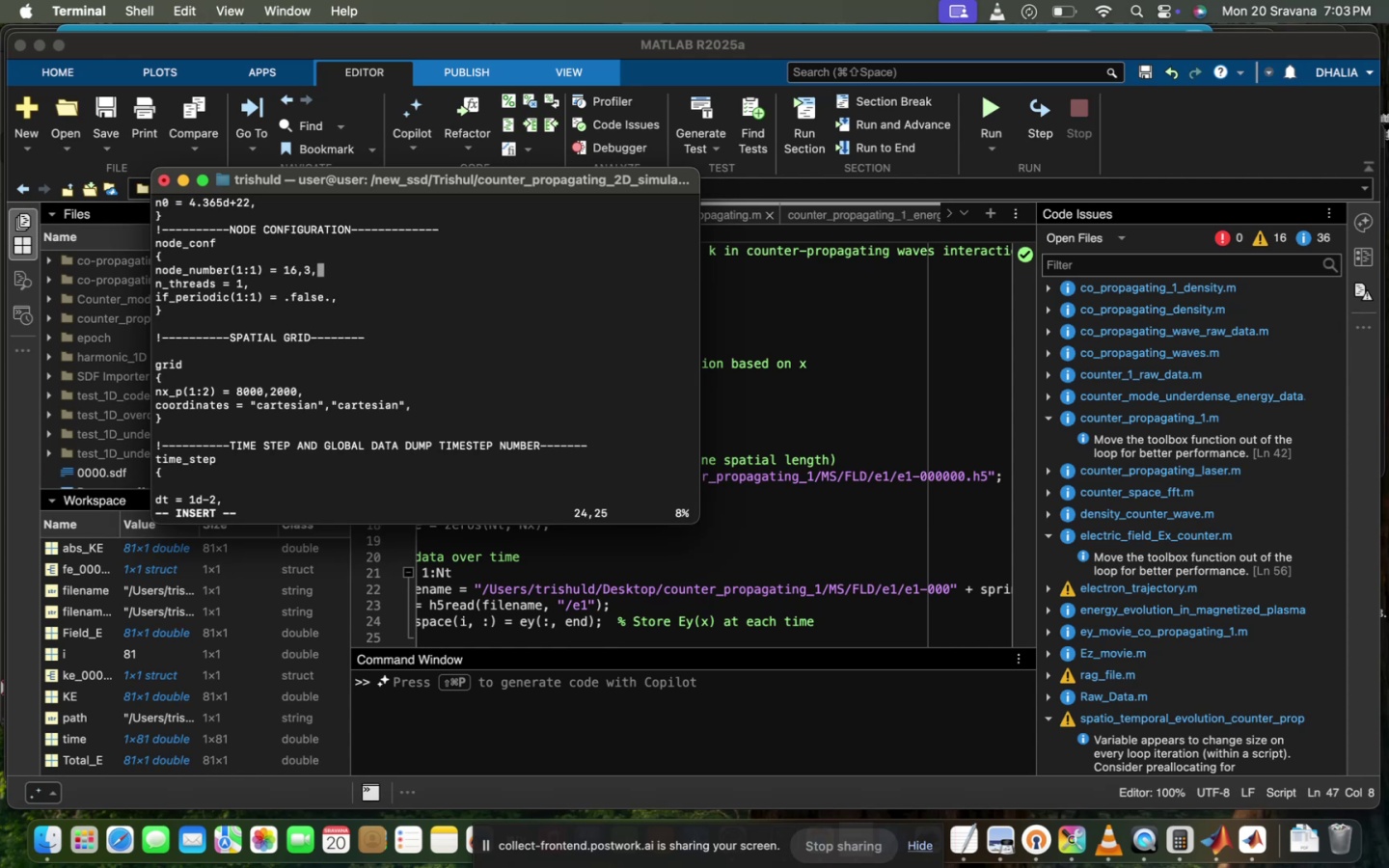 
hold_key(key=ArrowLeft, duration=1.04)
 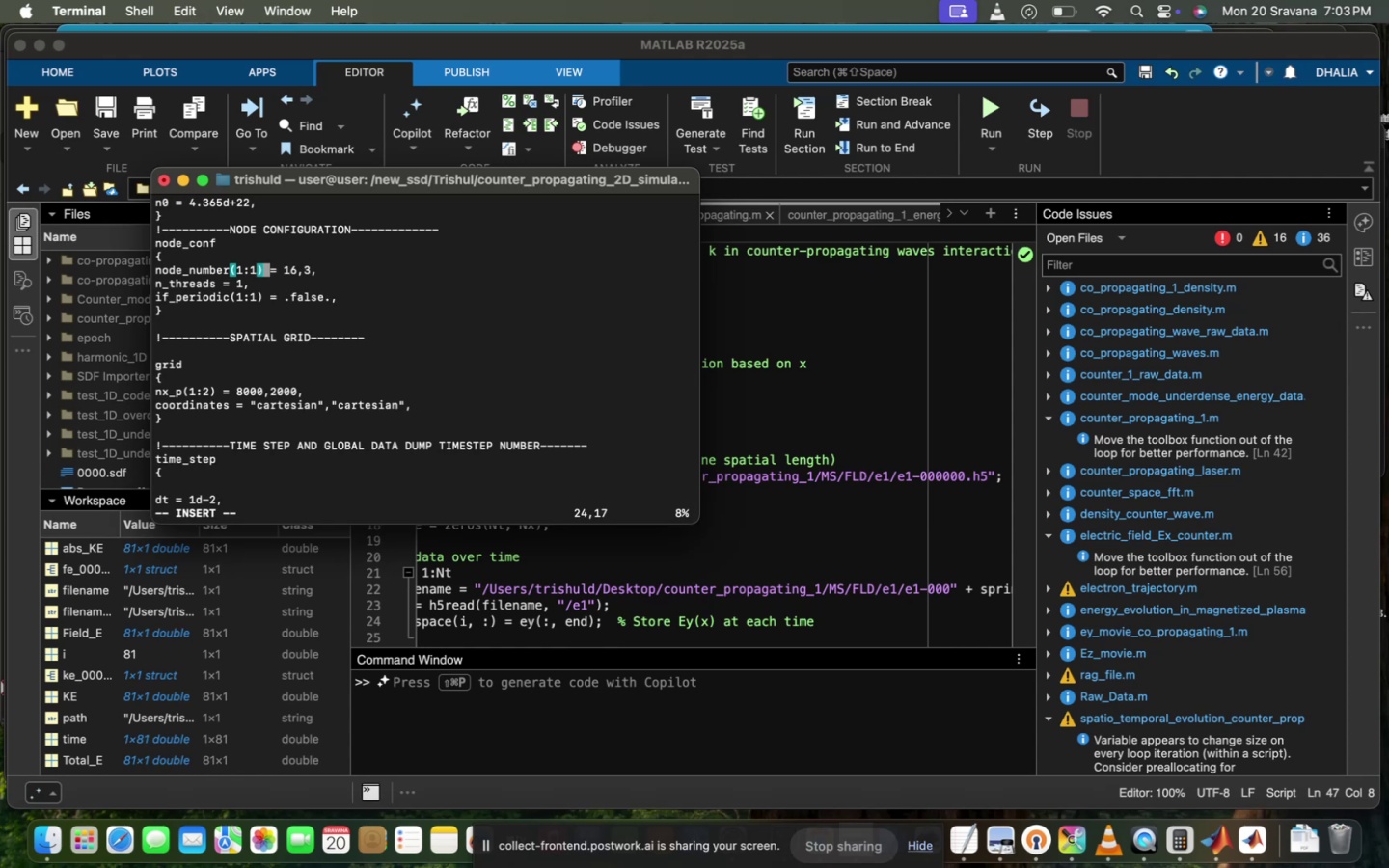 
key(ArrowLeft)
 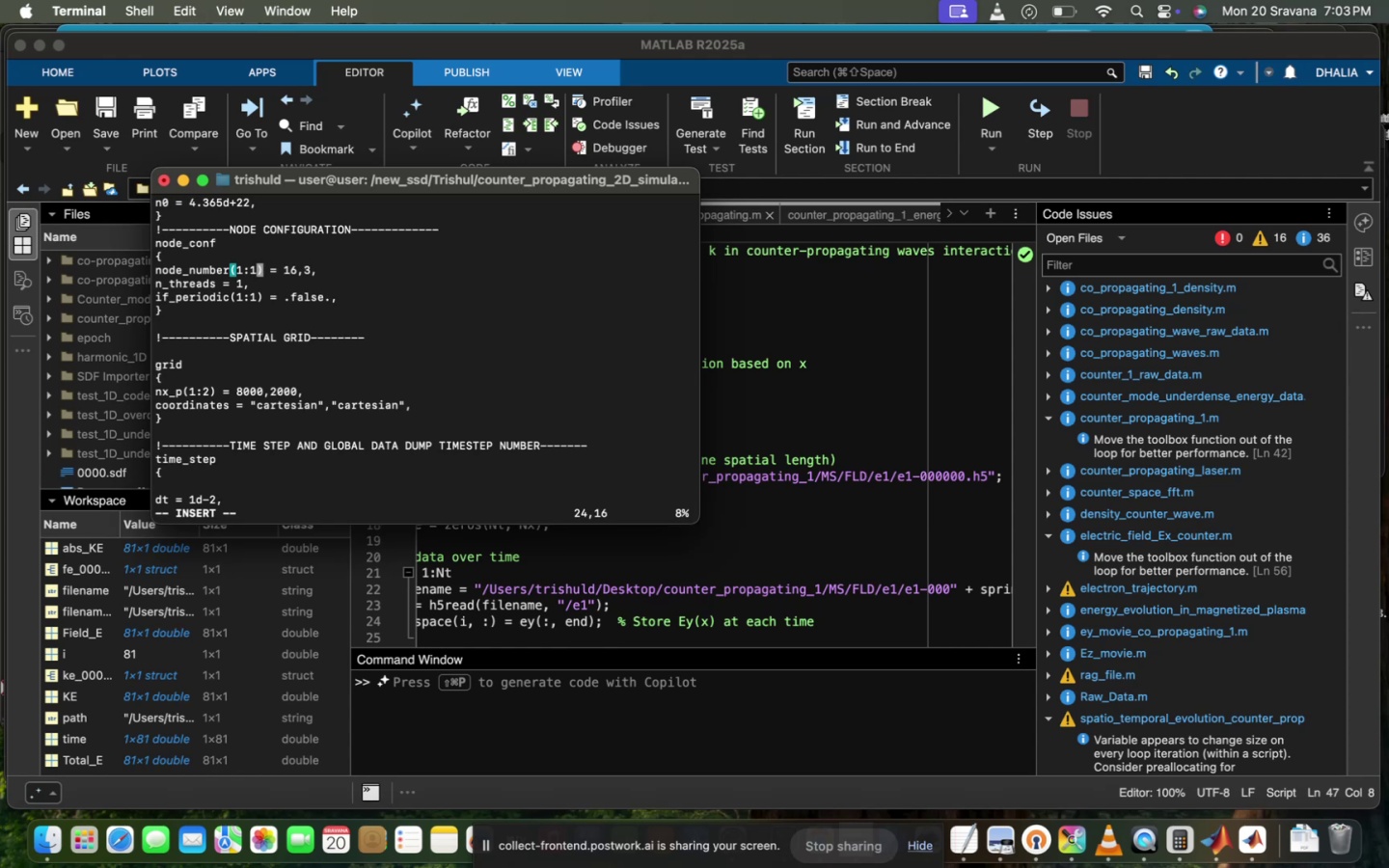 
key(ArrowLeft)
 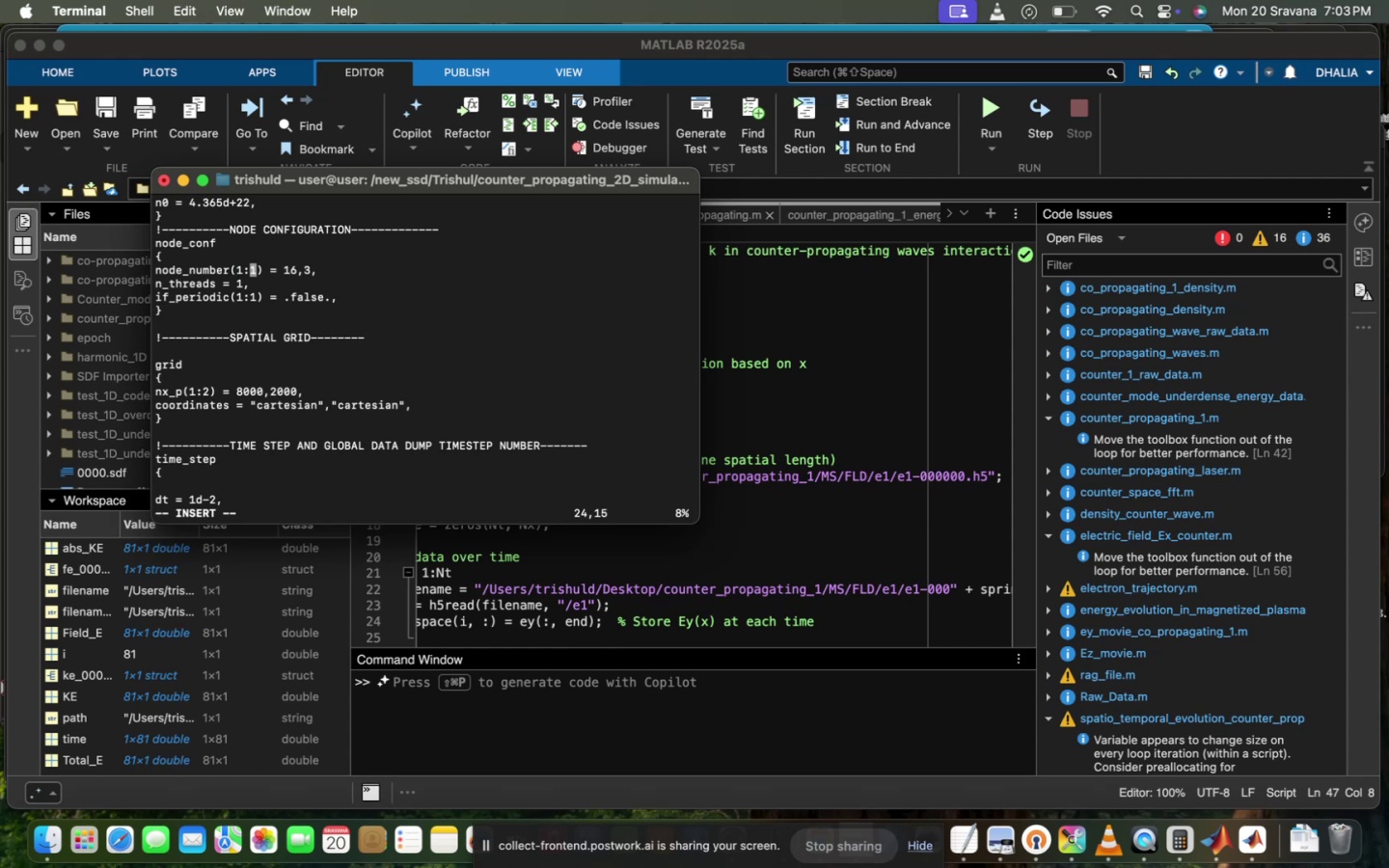 
key(Backspace)
 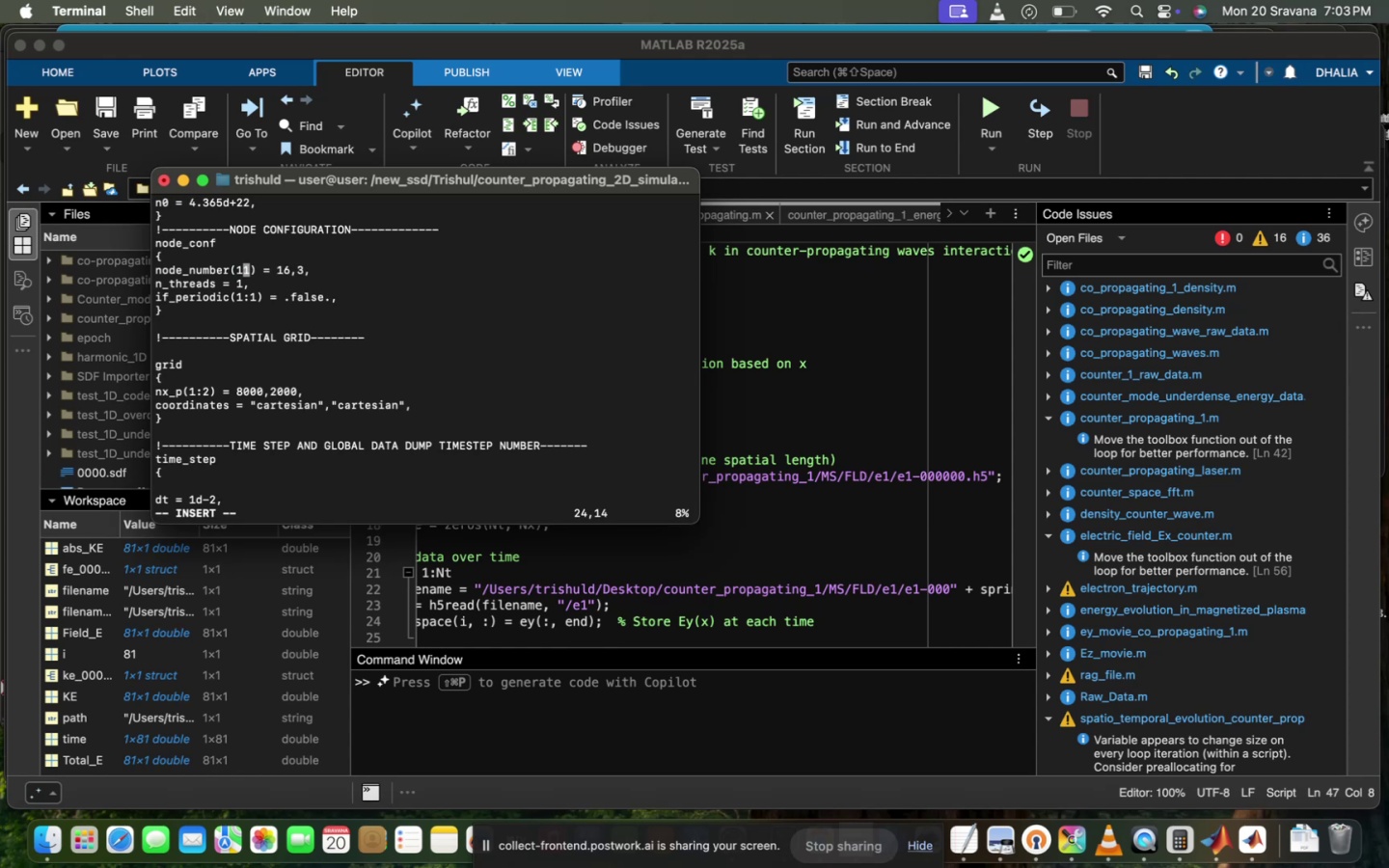 
key(Shift+ShiftRight)
 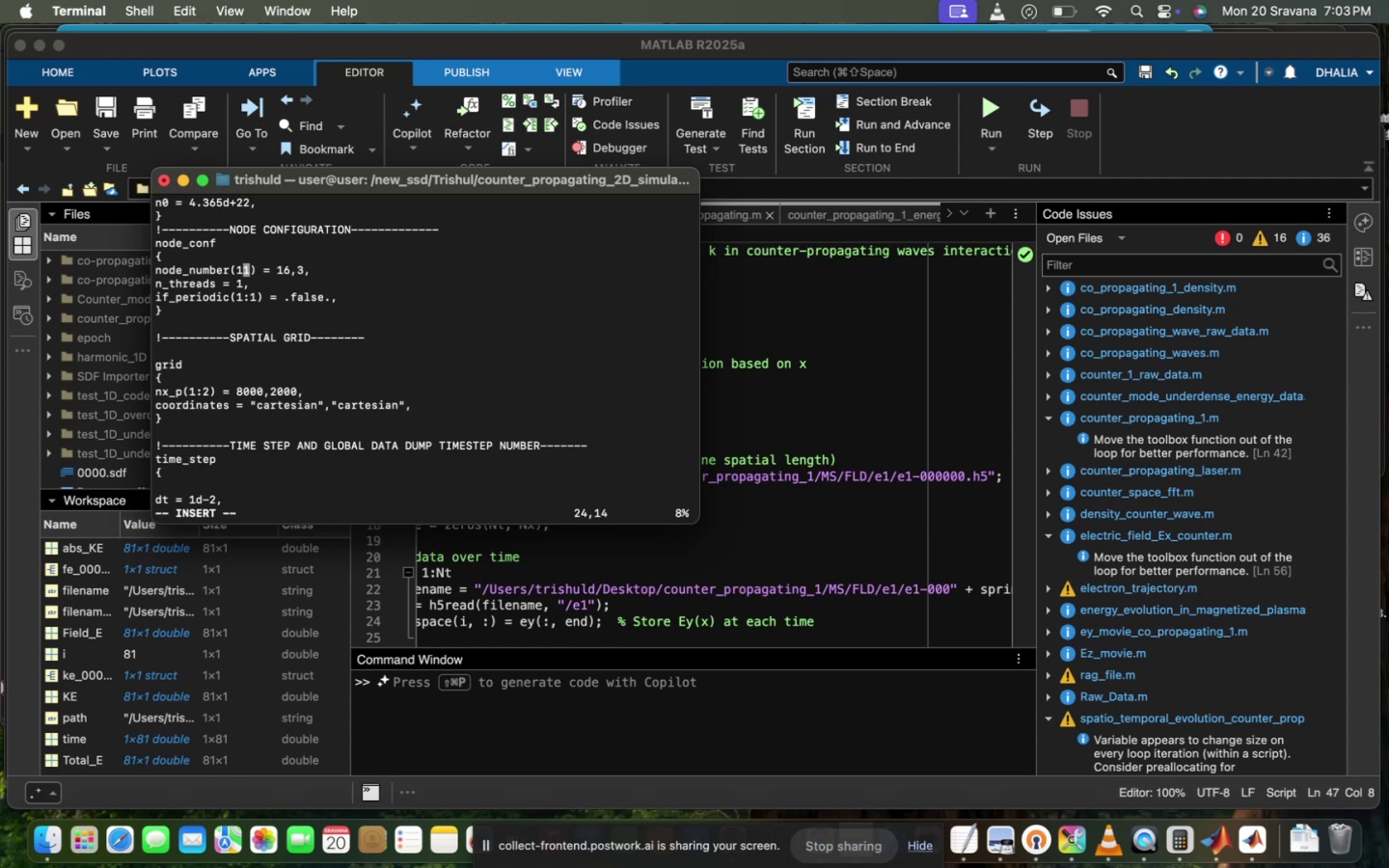 
key(Shift+ShiftRight)
 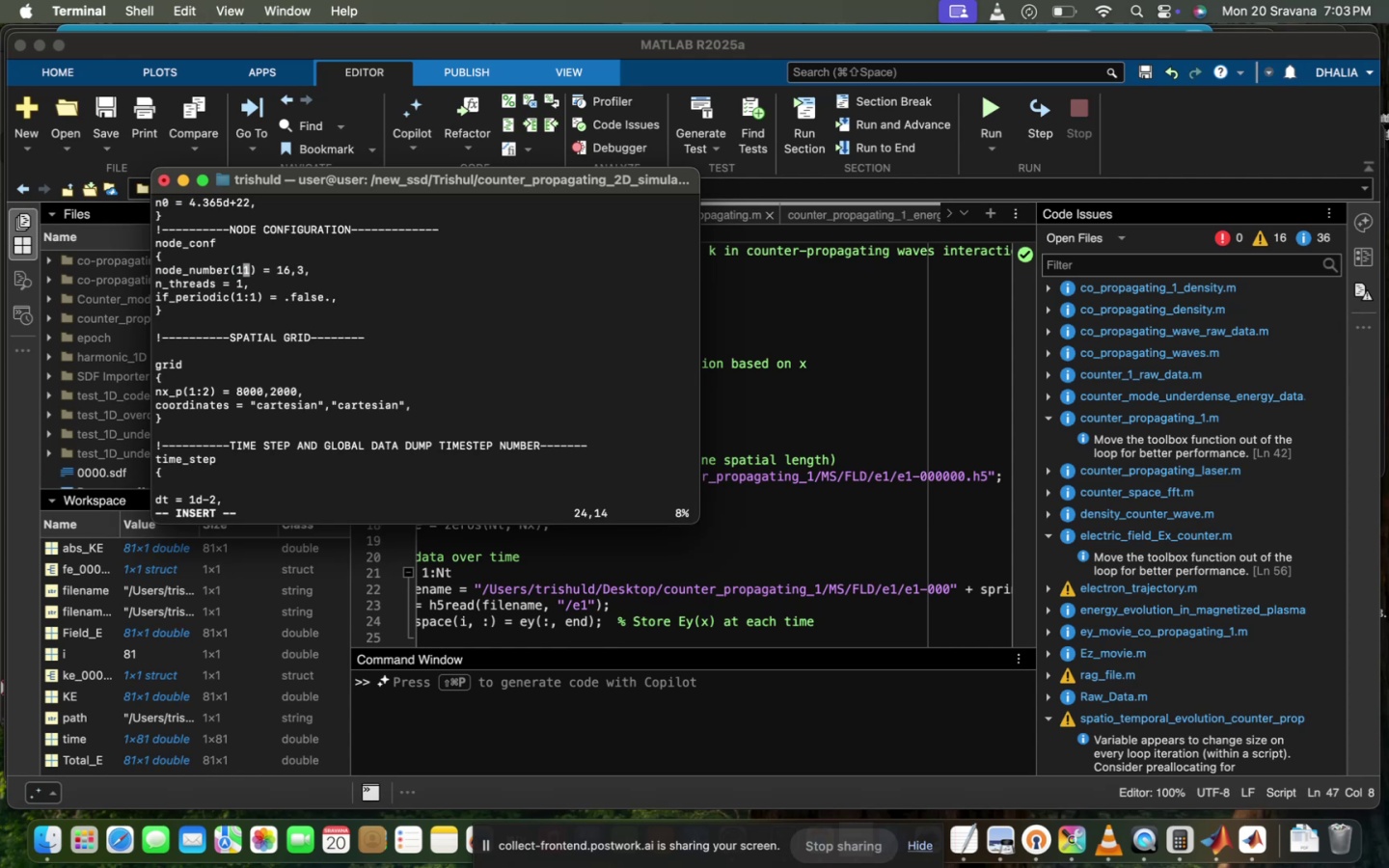 
key(Shift+Semicolon)
 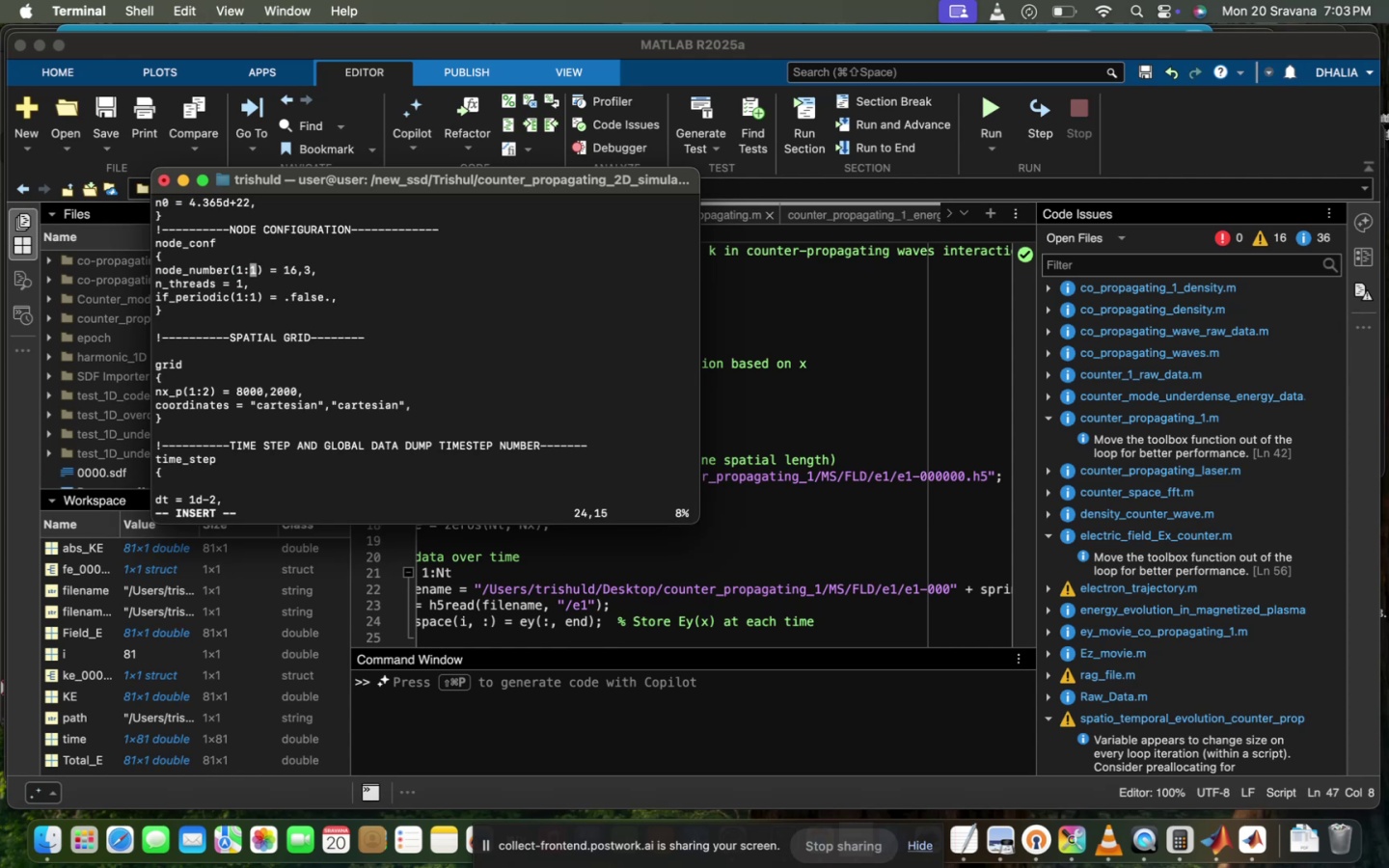 
key(2)
 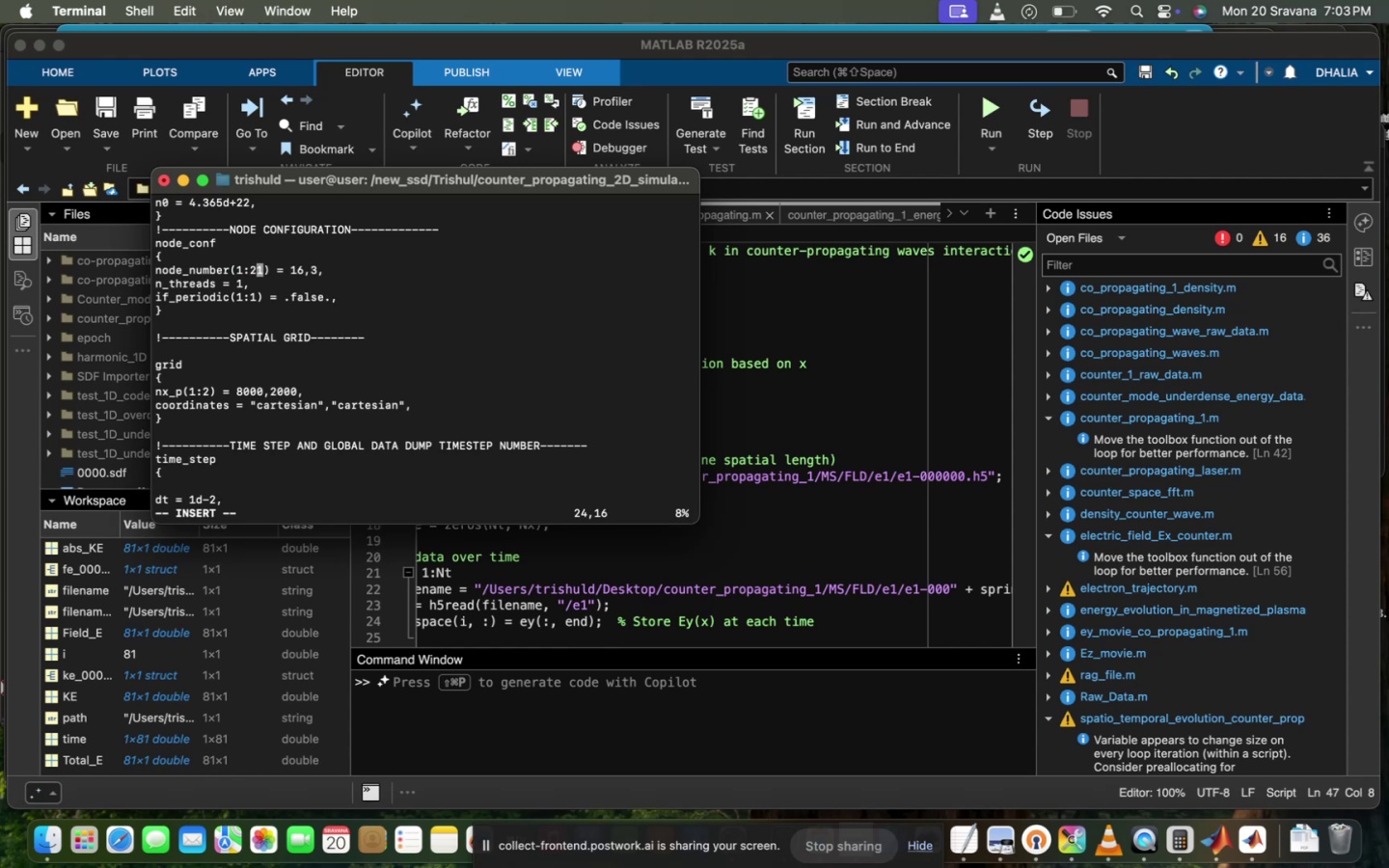 
key(ArrowRight)
 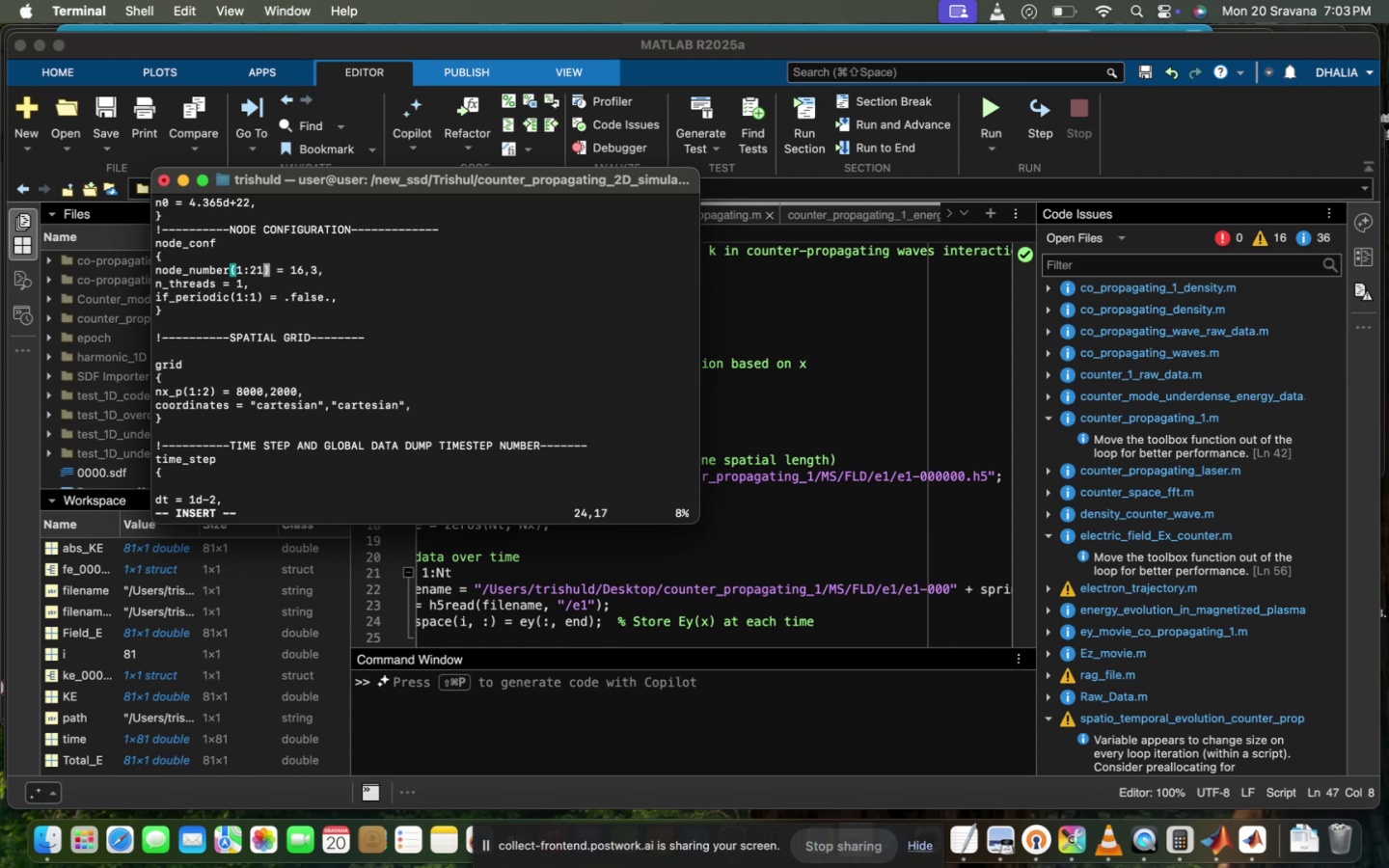 
key(Backspace)
 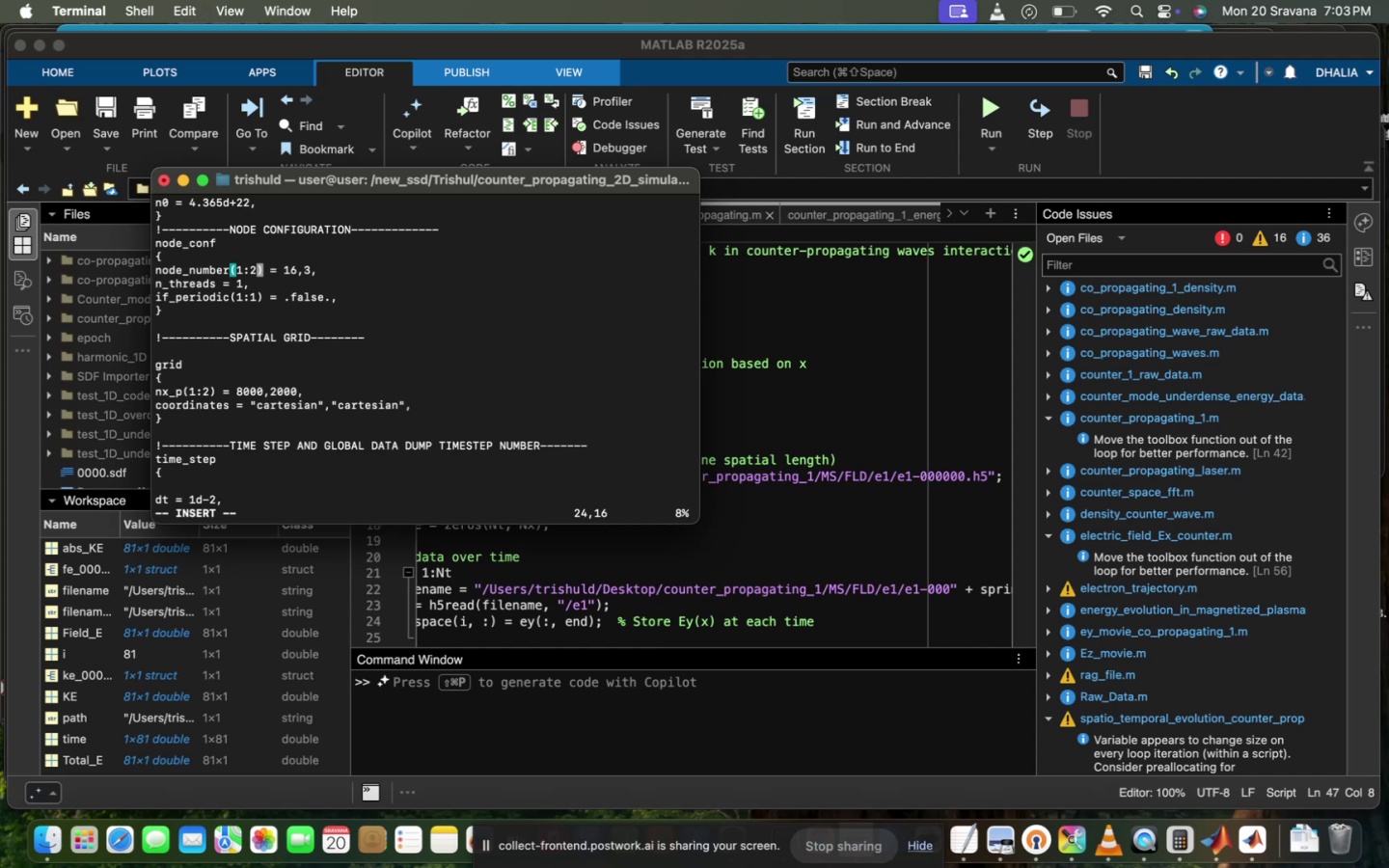 
scroll: coordinate [467, 474], scroll_direction: down, amount: 2.0
 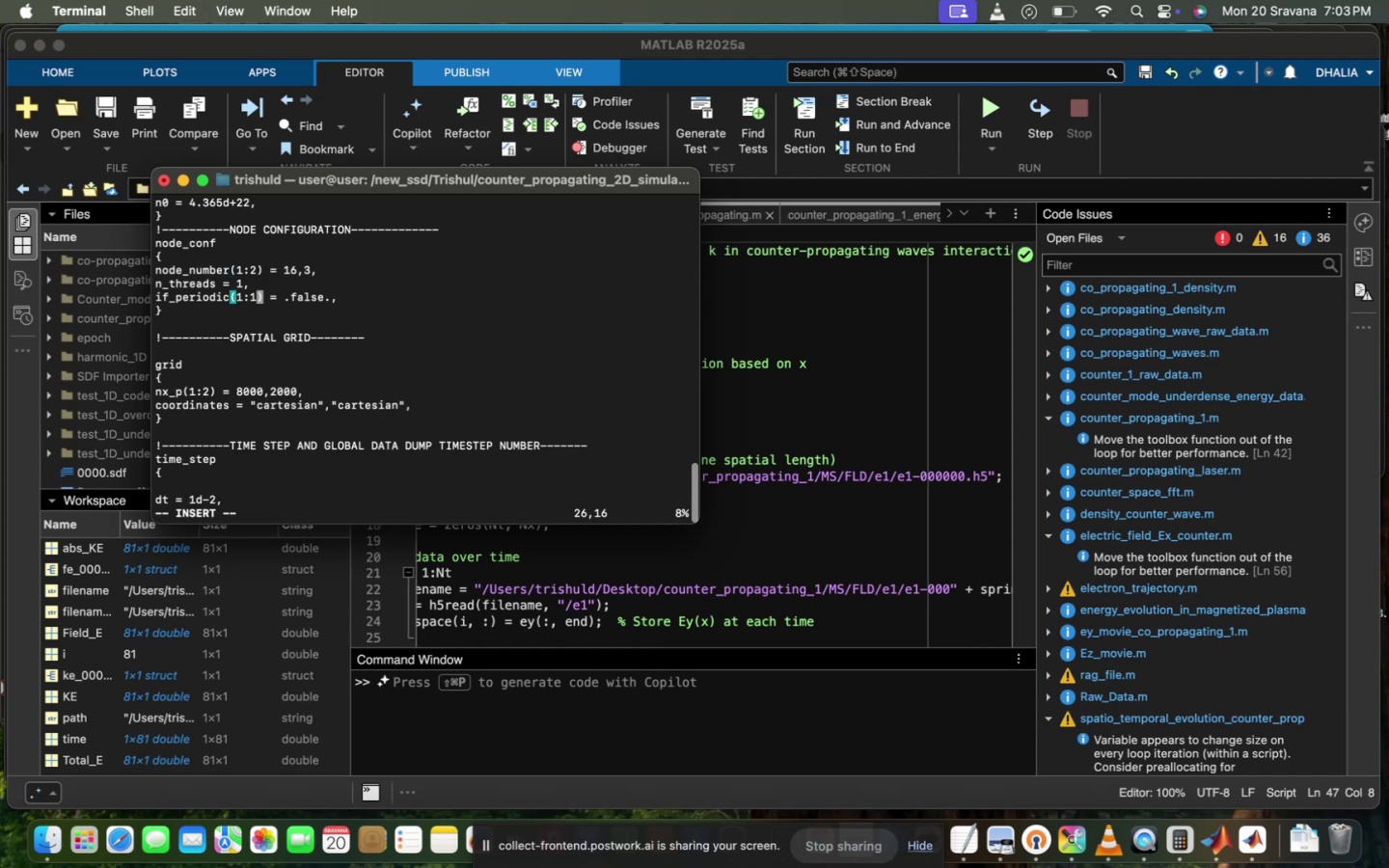 
key(Backspace)
type(2 .faslse)
key(Backspace)
key(Backspace)
key(Backspace)
key(Backspace)
type(lse.,)
 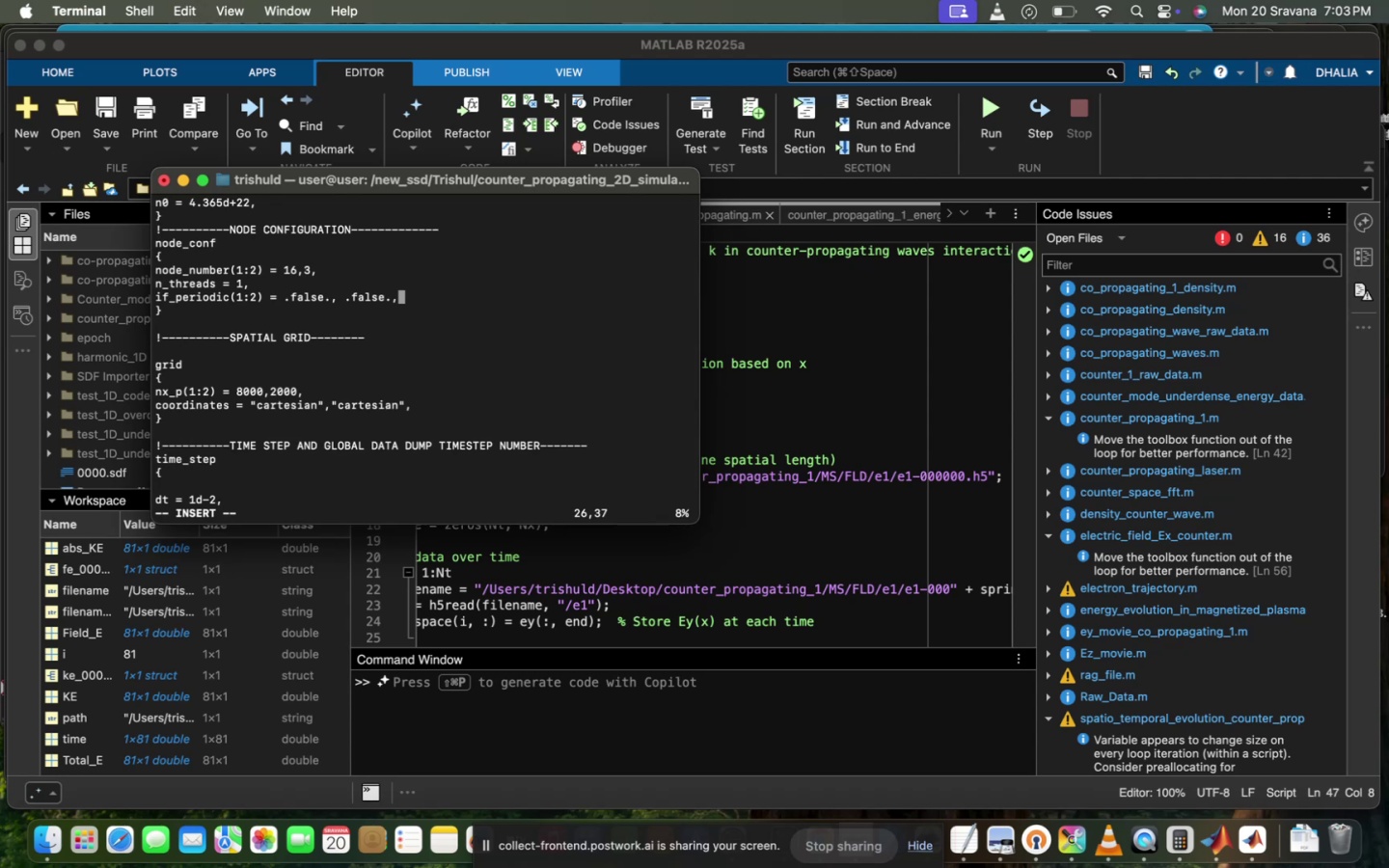 
hold_key(key=ArrowRight, duration=1.51)
 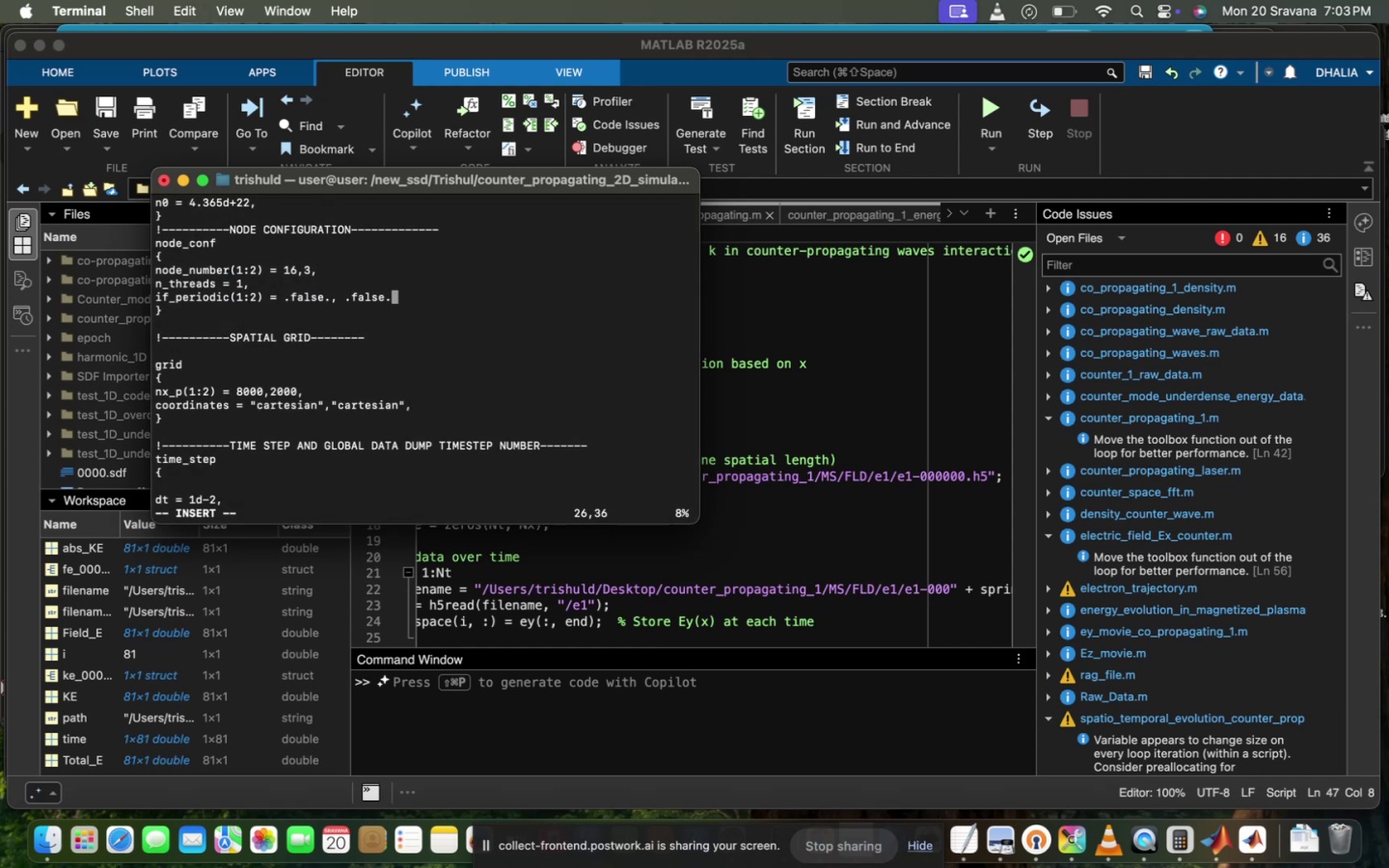 
scroll: coordinate [467, 474], scroll_direction: up, amount: 7.0
 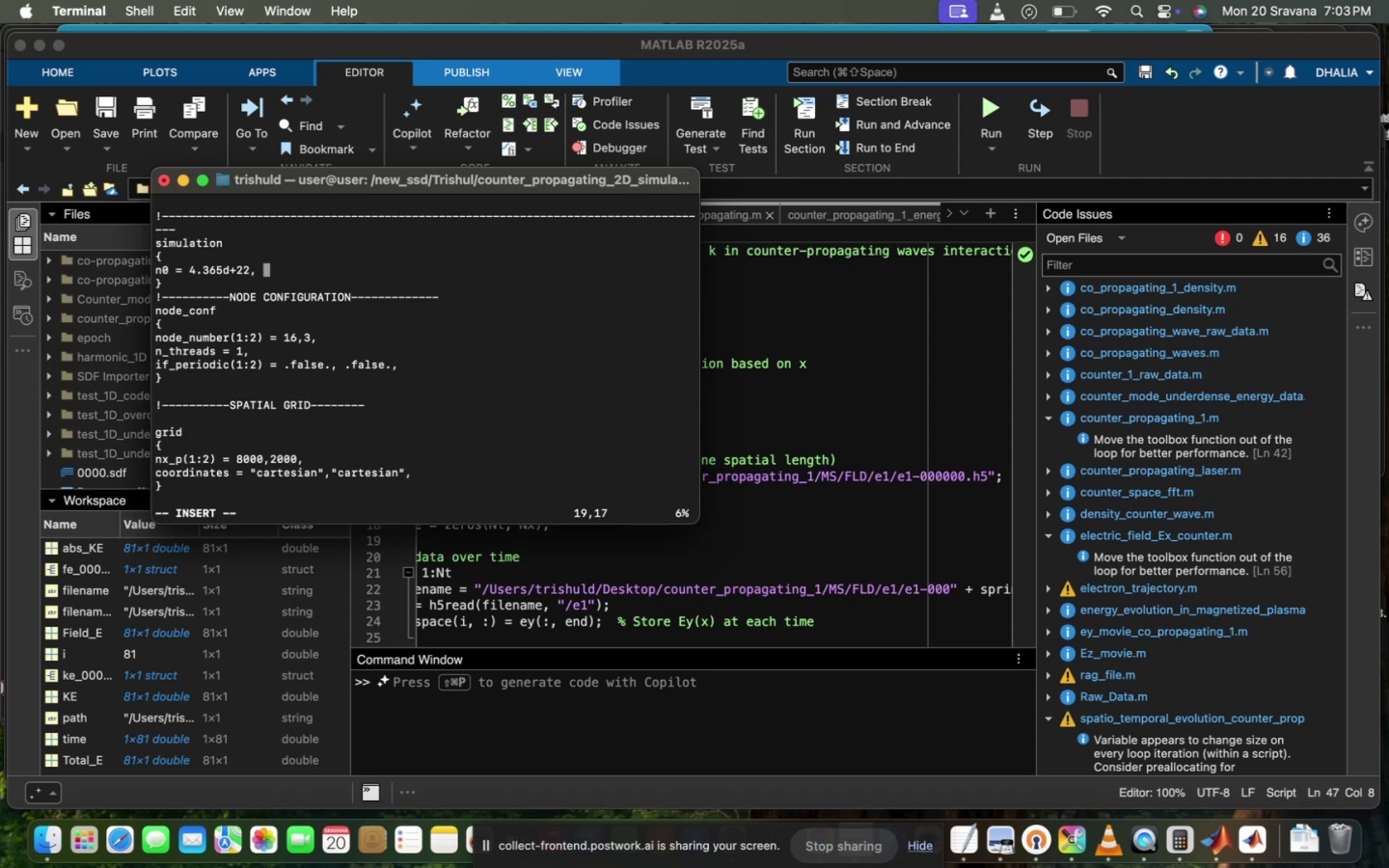 
scroll: coordinate [467, 474], scroll_direction: down, amount: 25.0
 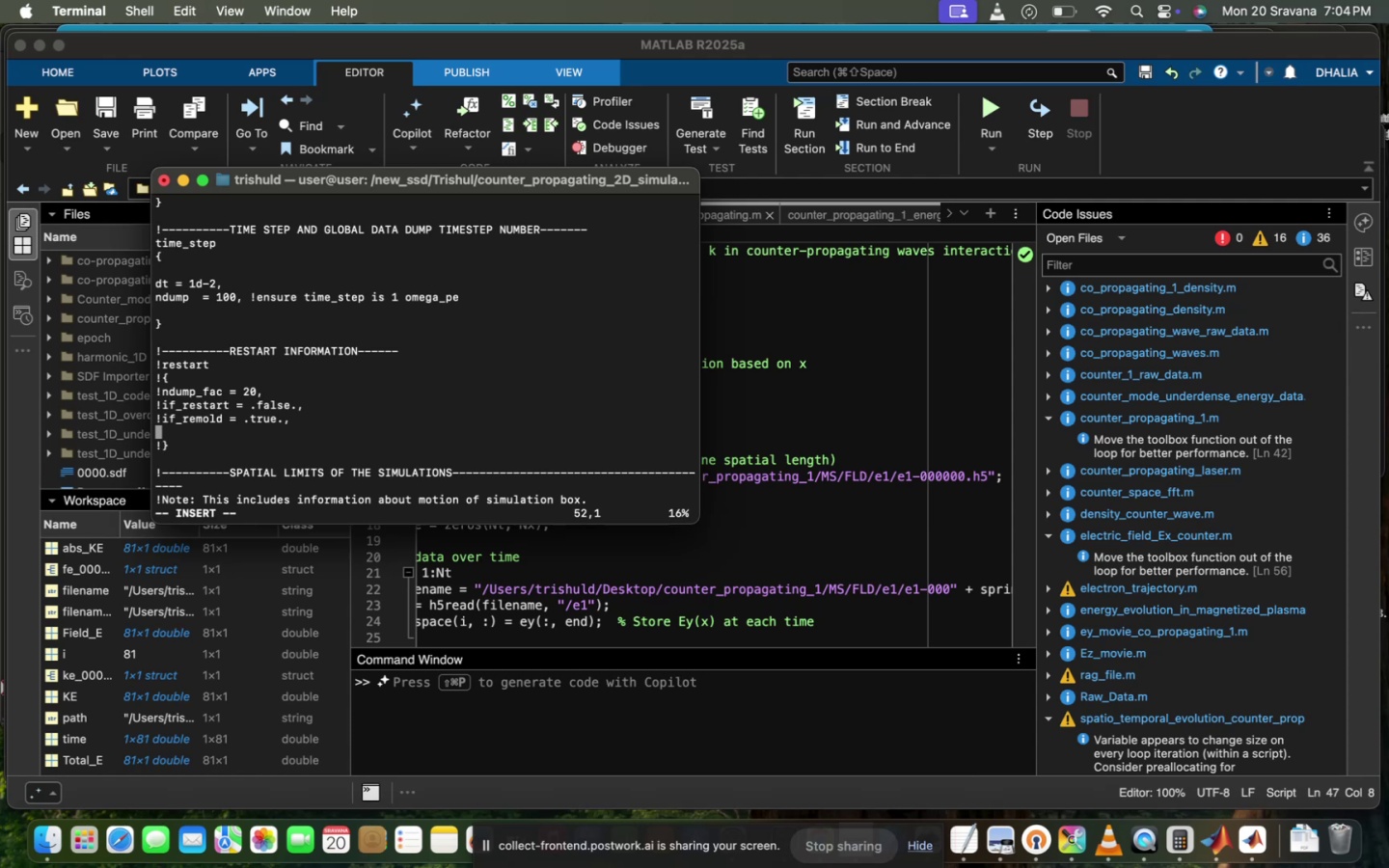 
wait(49.68)
 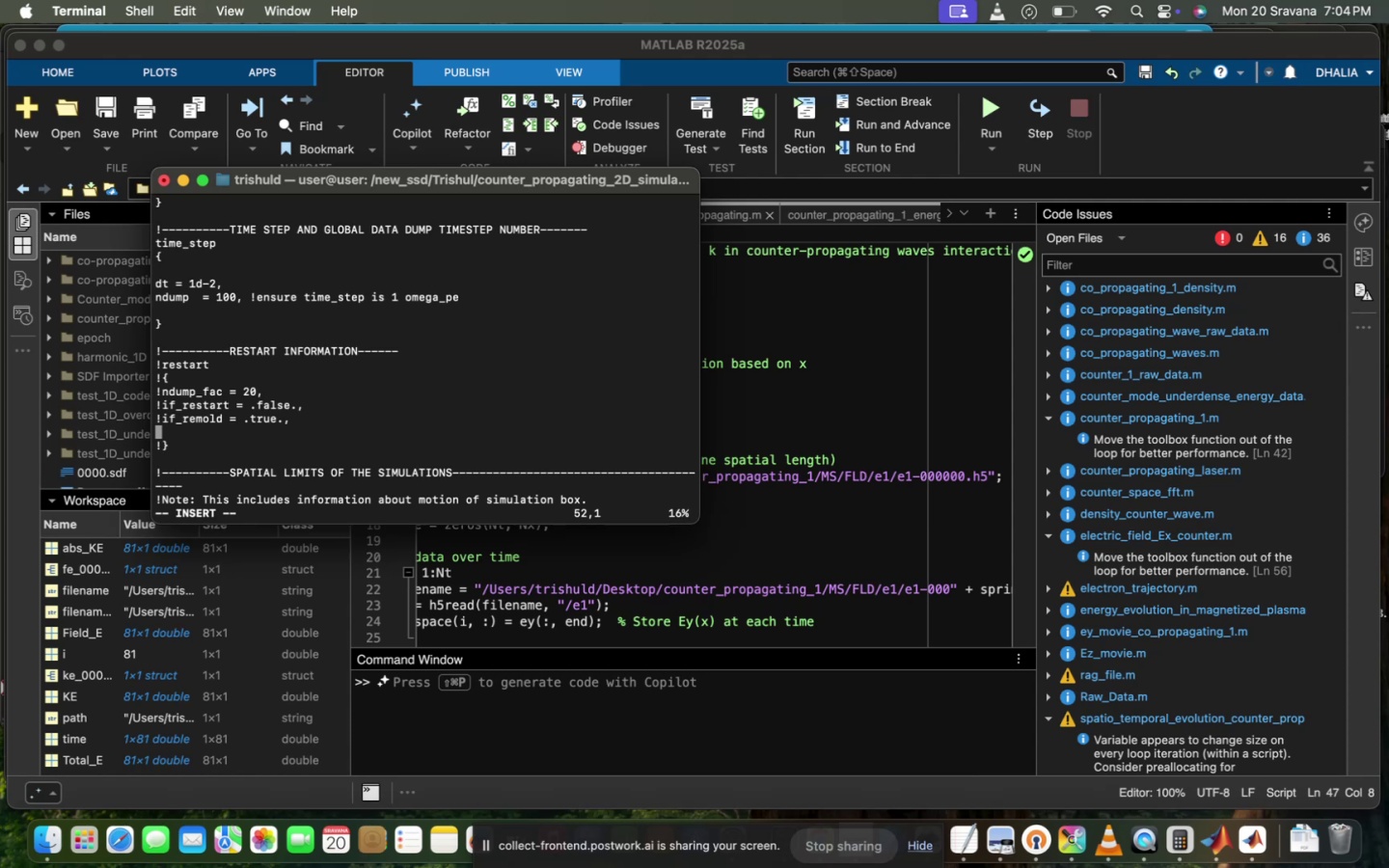 
scroll: coordinate [467, 474], scroll_direction: down, amount: 8.0
 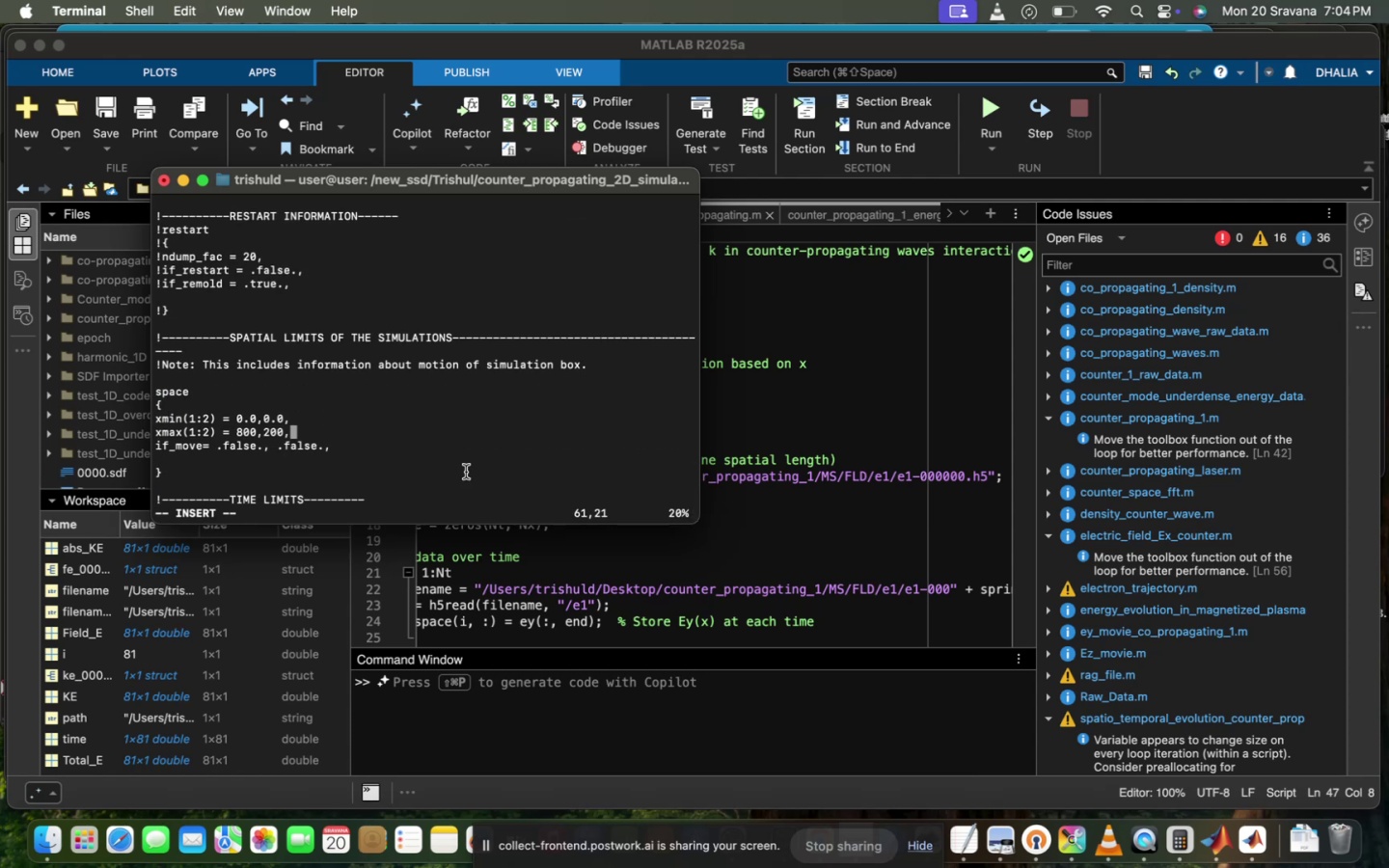 
wait(10.85)
 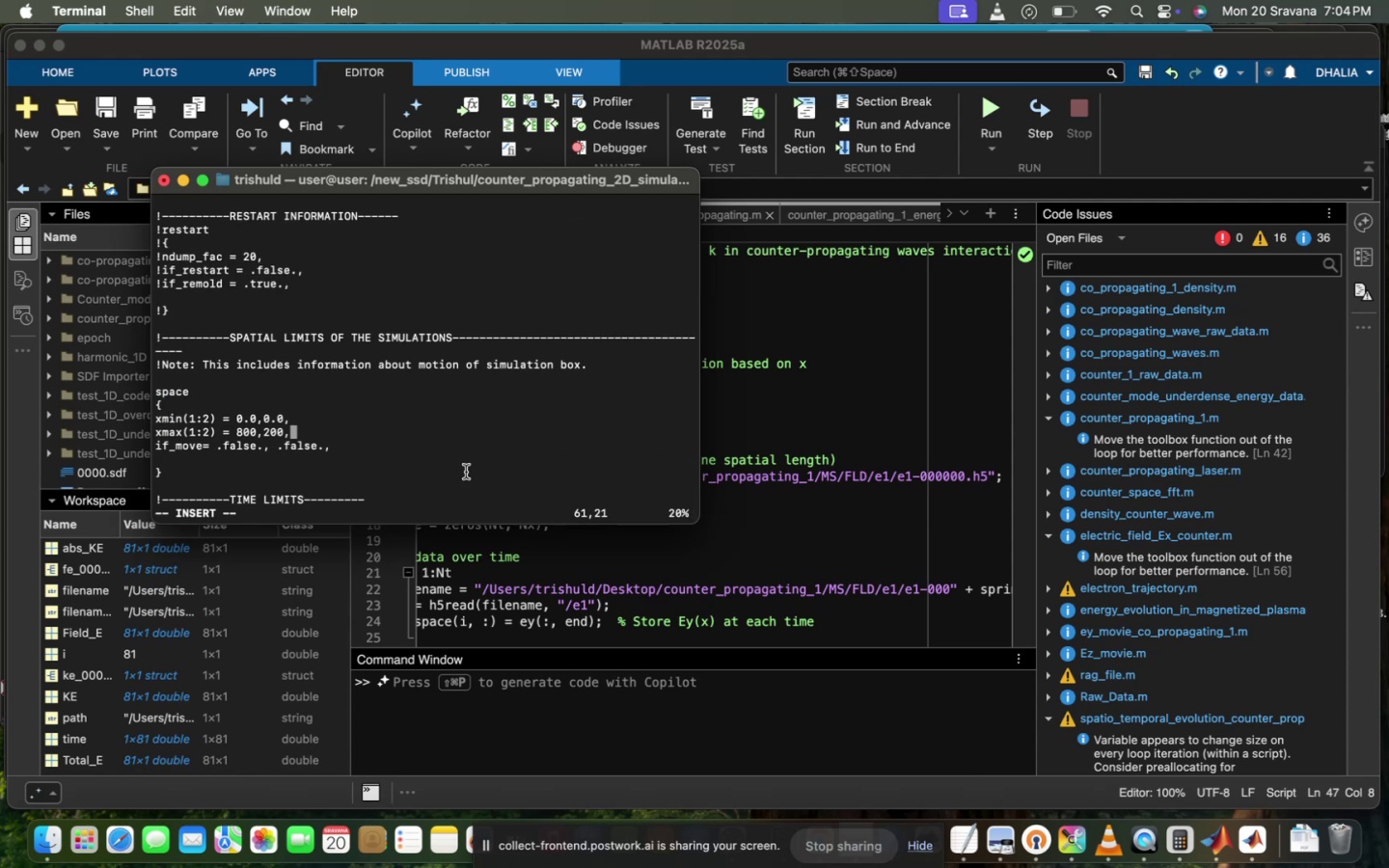 
scroll: coordinate [466, 472], scroll_direction: down, amount: 27.0
 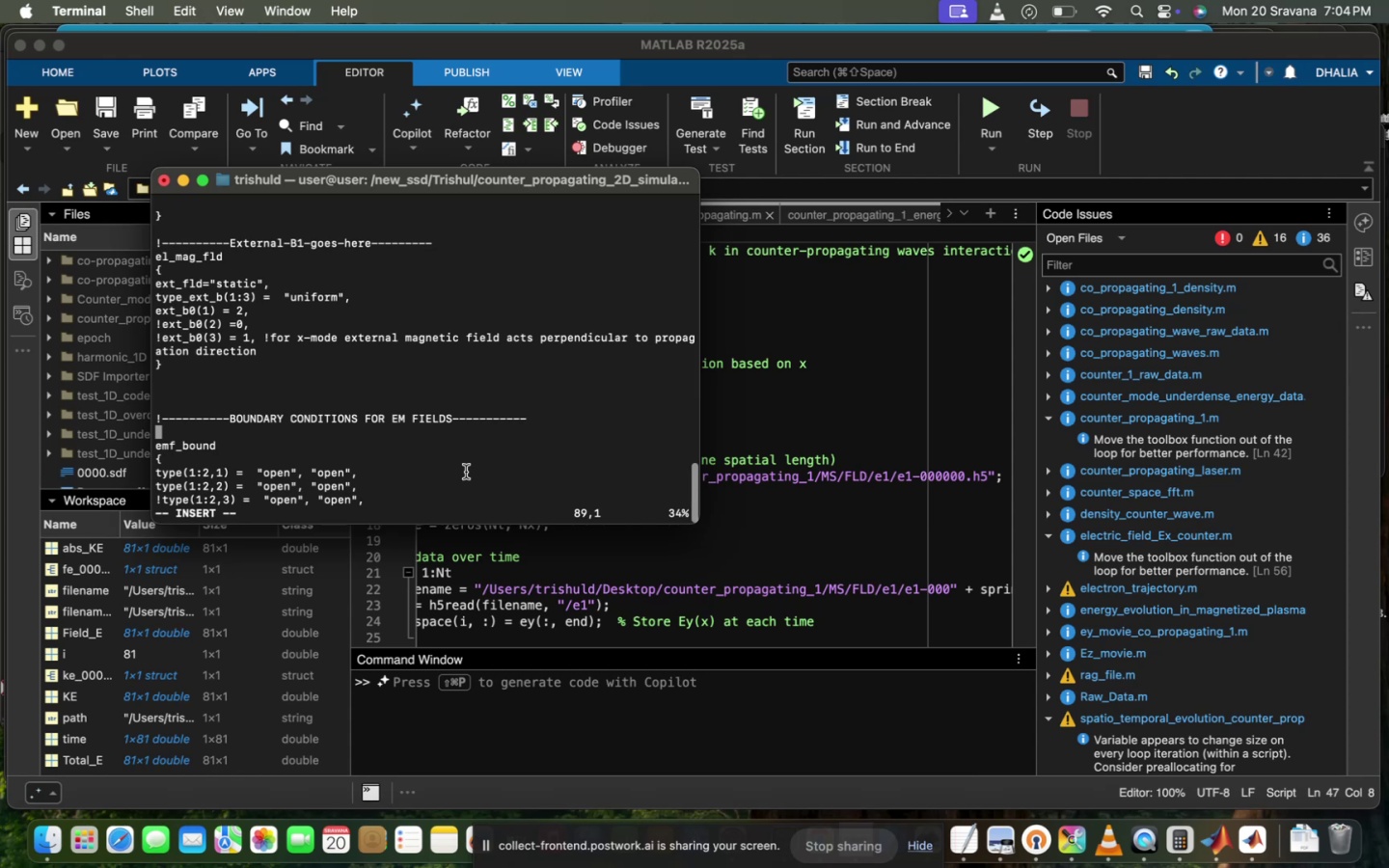 
wait(7.68)
 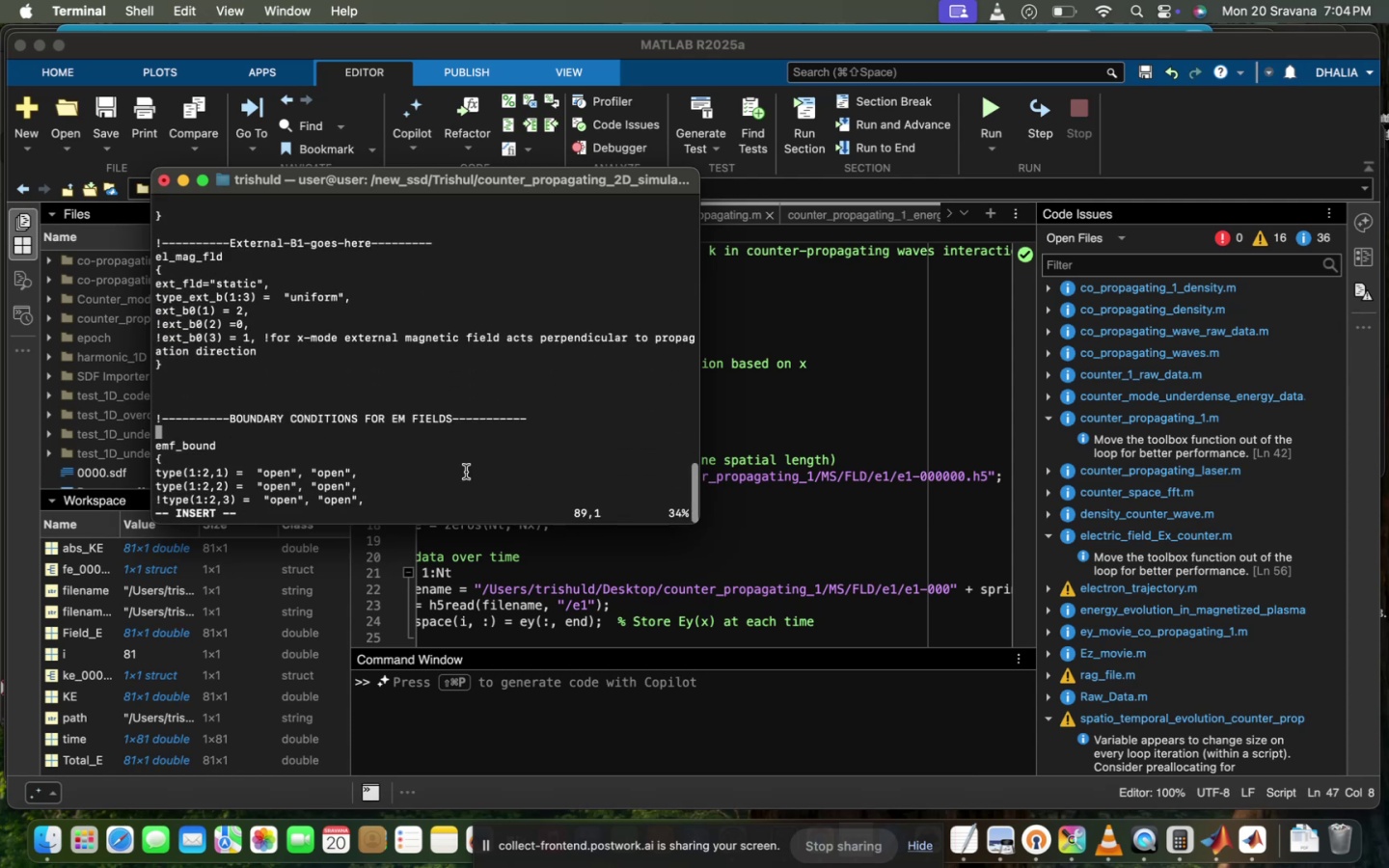 
scroll: coordinate [465, 472], scroll_direction: down, amount: 6.0
 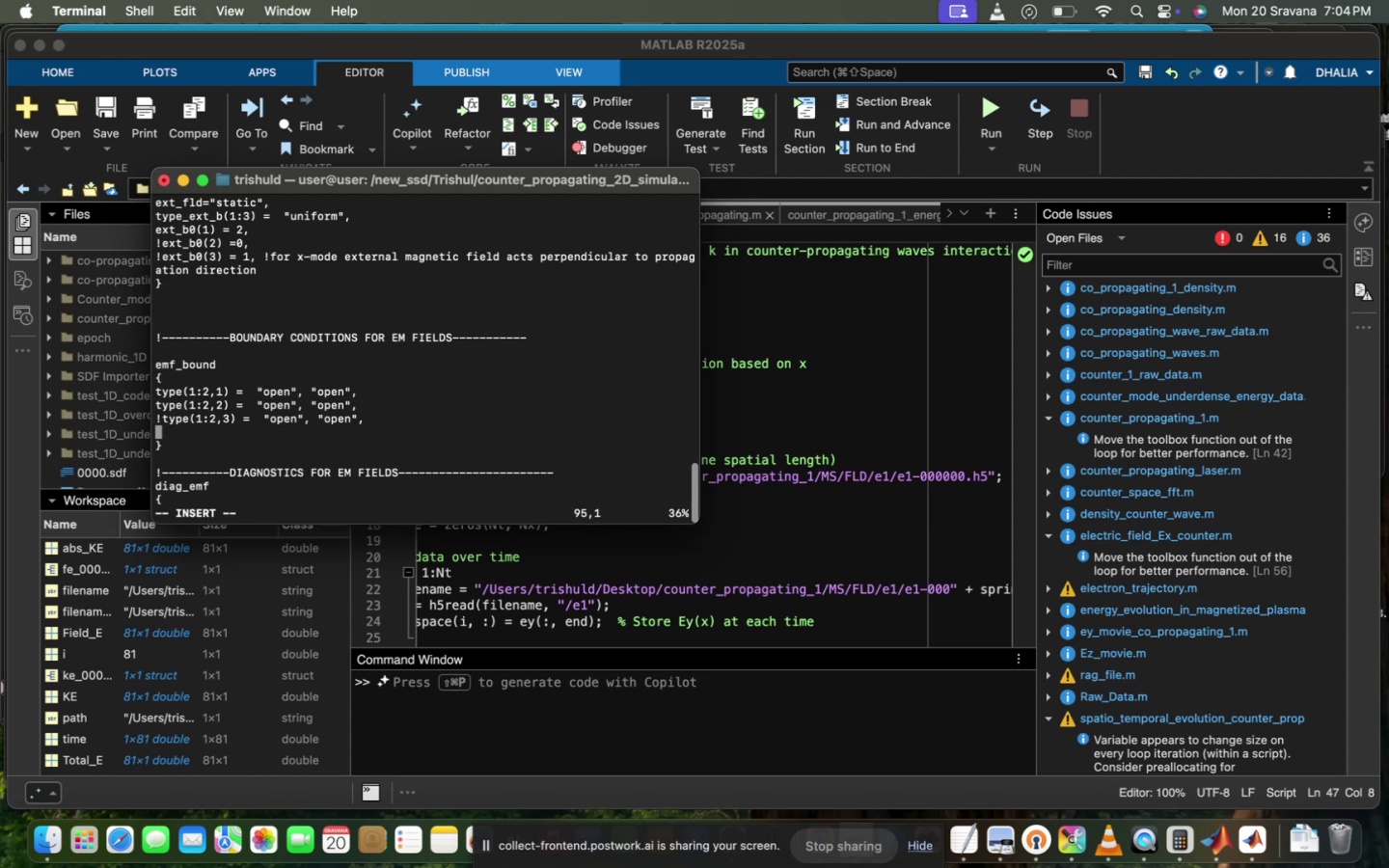 
wait(8.0)
 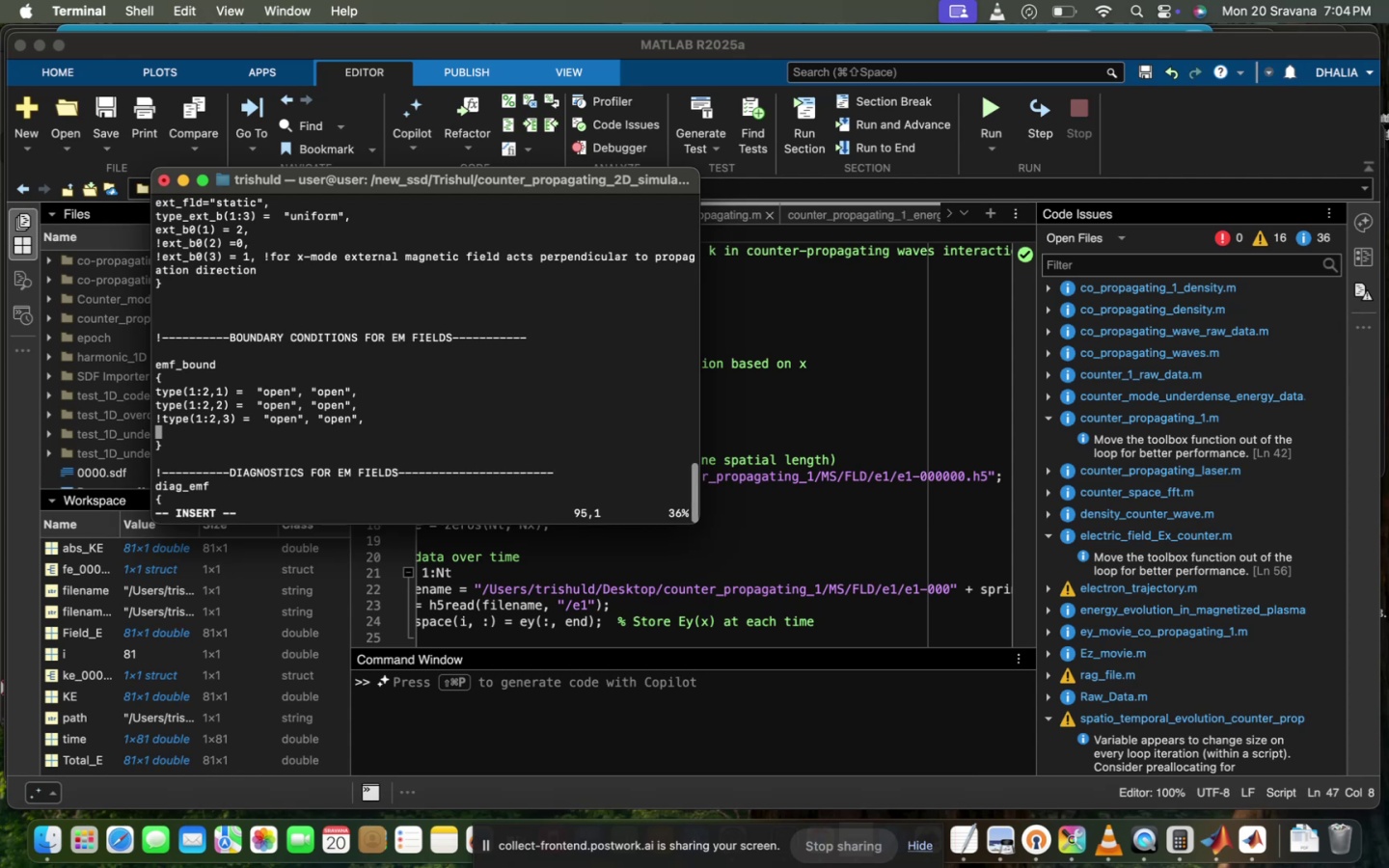 
scroll: coordinate [463, 471], scroll_direction: down, amount: 8.0
 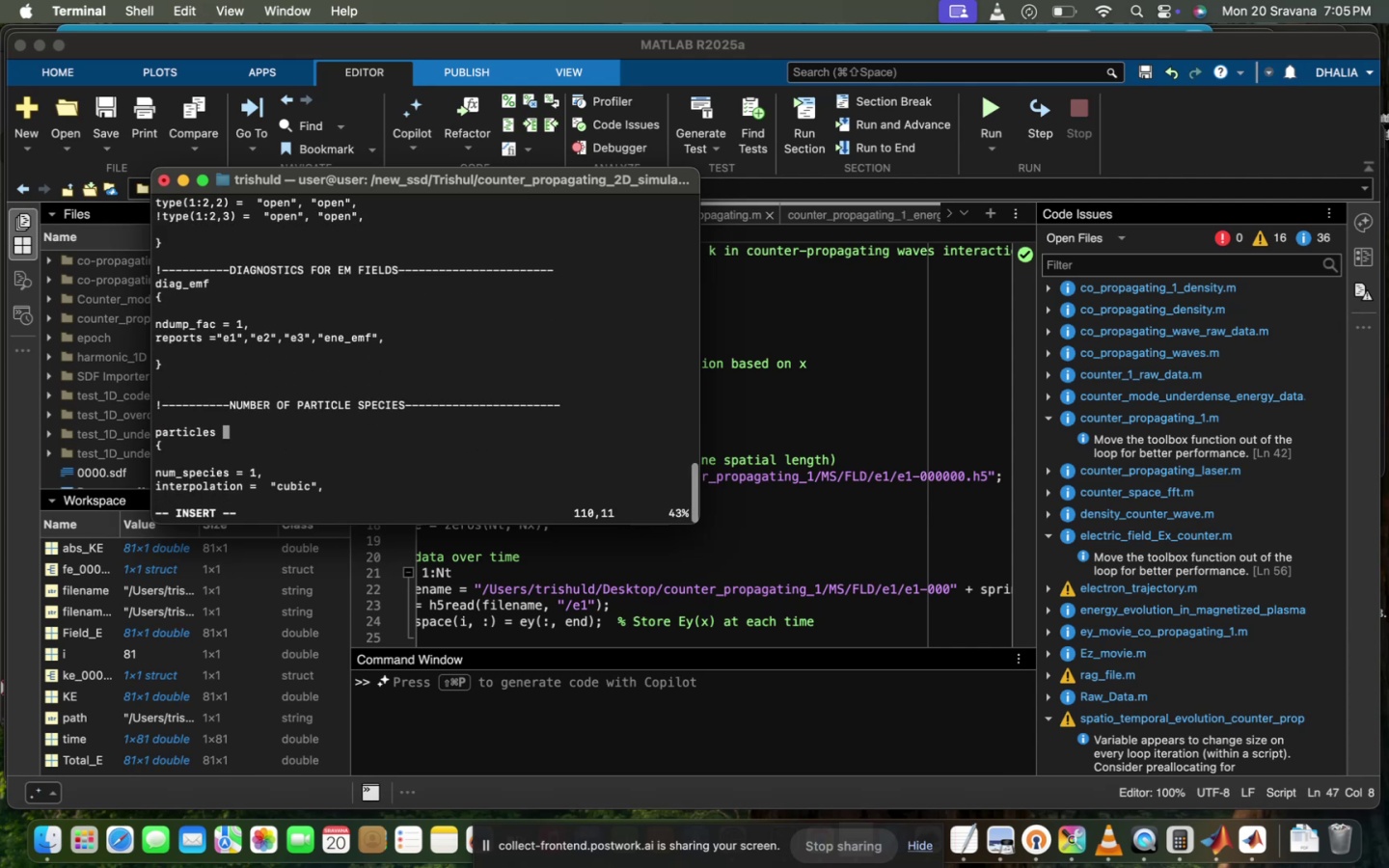 
scroll: coordinate [463, 471], scroll_direction: up, amount: 18.0
 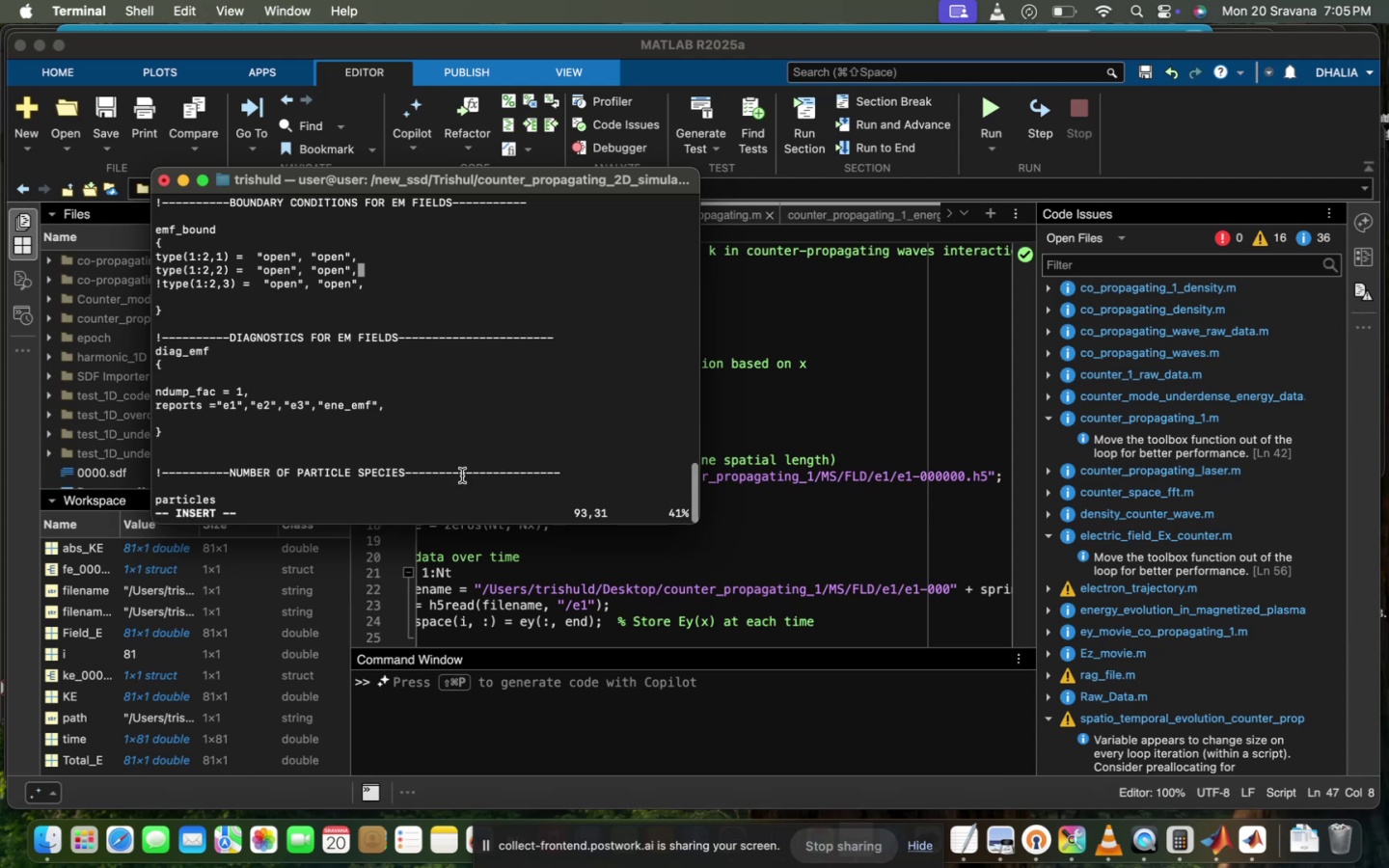 
wait(7.53)
 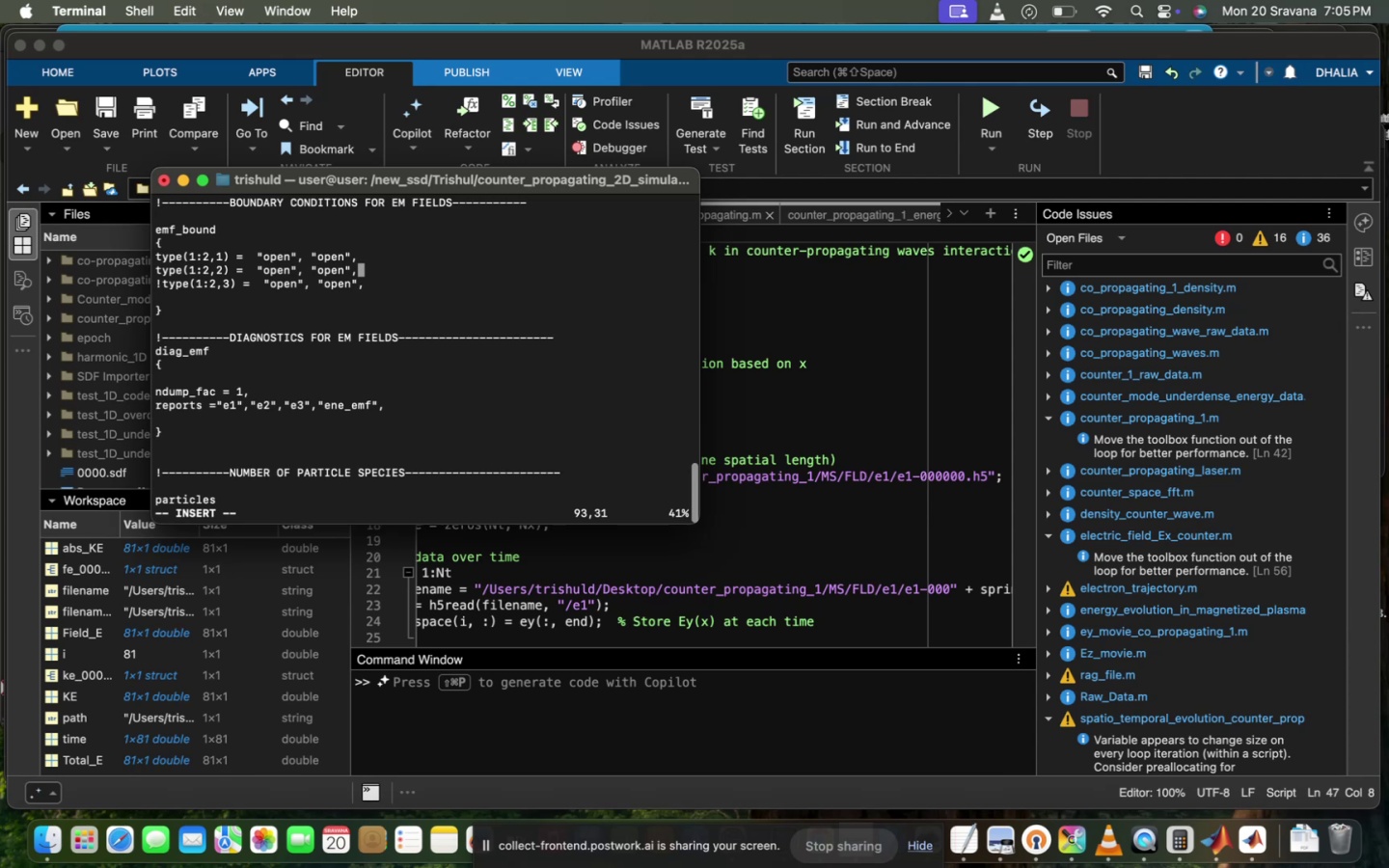 
scroll: coordinate [462, 475], scroll_direction: up, amount: 25.0
 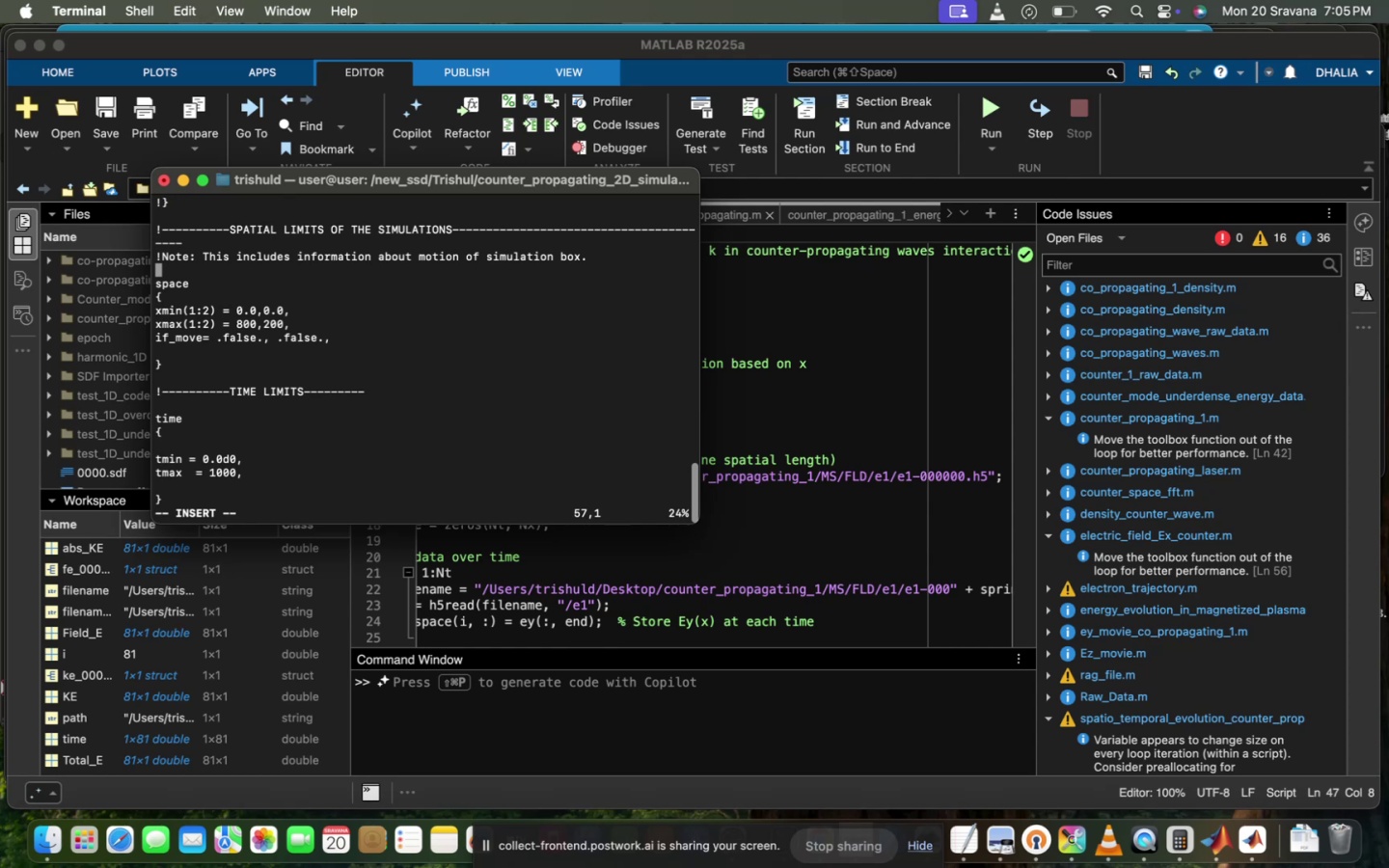 
wait(10.35)
 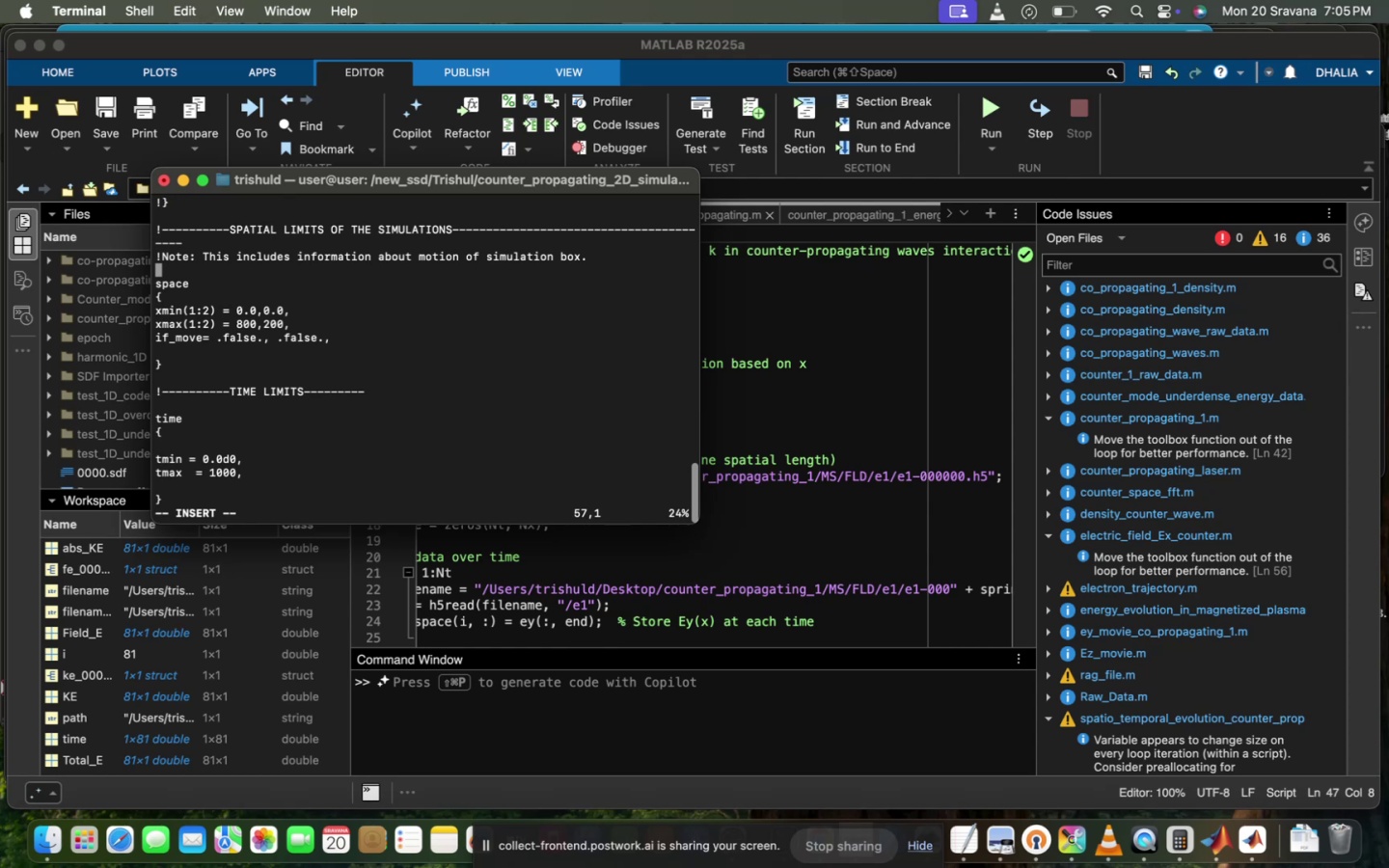 
scroll: coordinate [462, 475], scroll_direction: down, amount: 5.0
 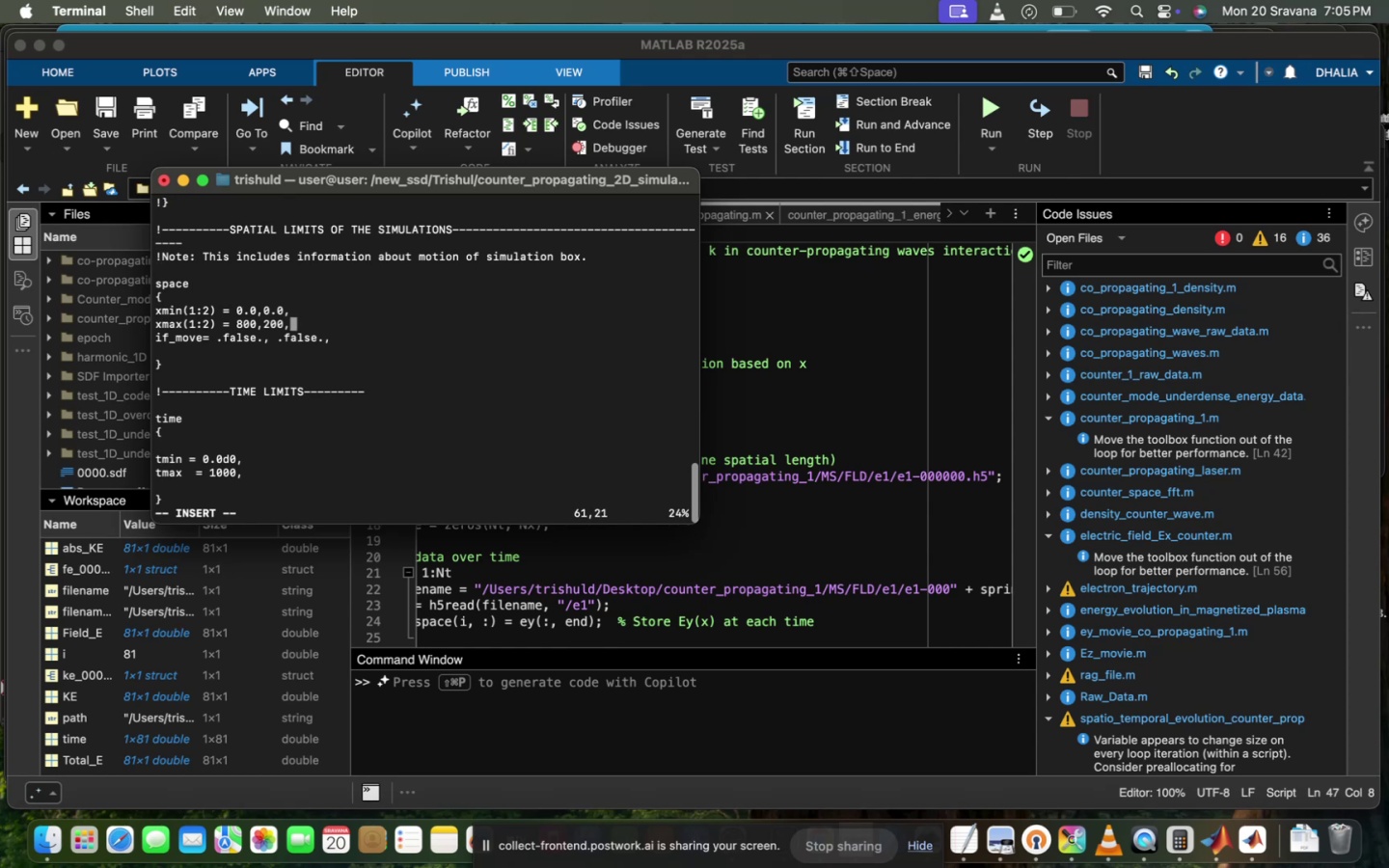 
scroll: coordinate [462, 475], scroll_direction: up, amount: 1.0
 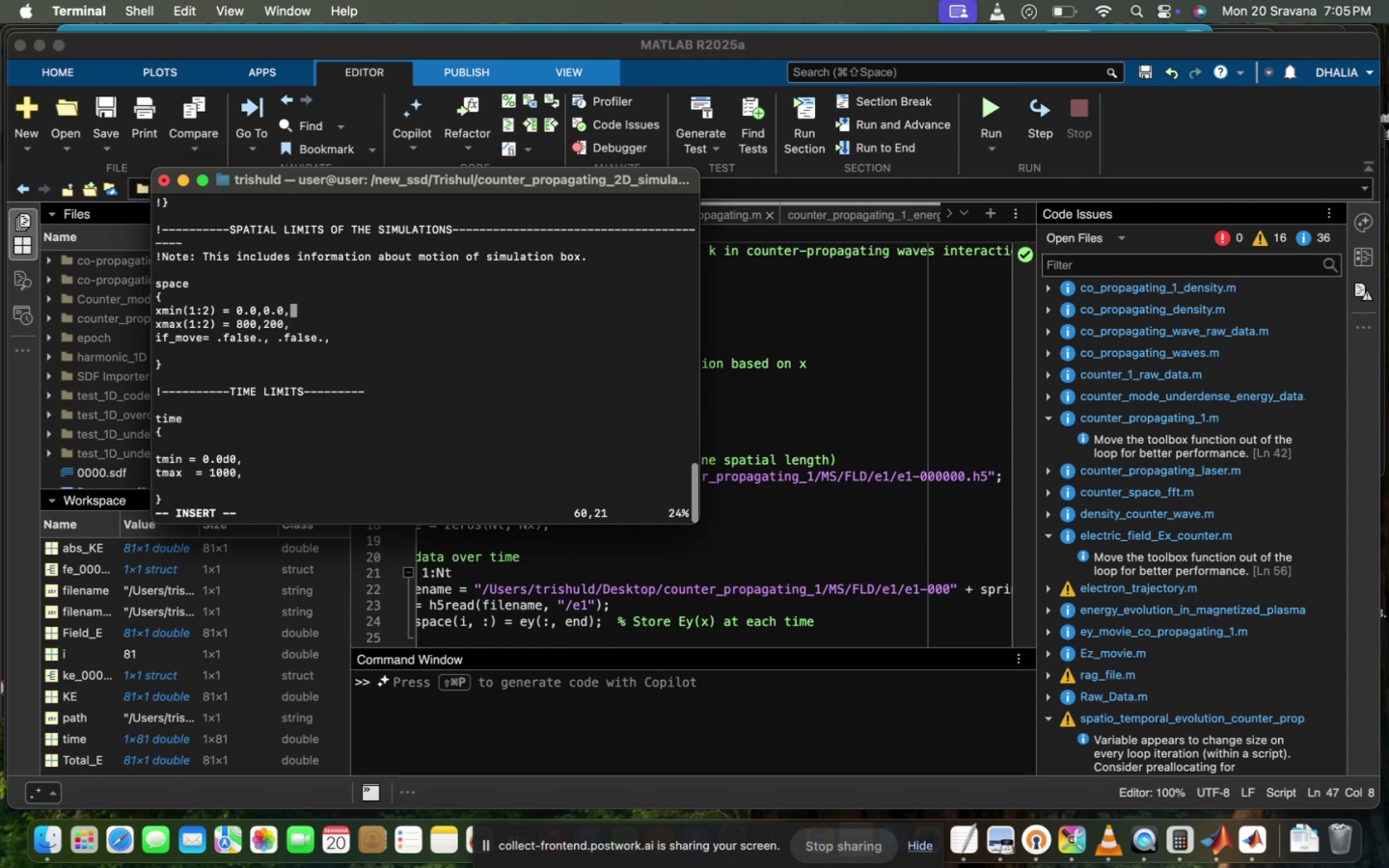 
scroll: coordinate [462, 475], scroll_direction: down, amount: 6.0
 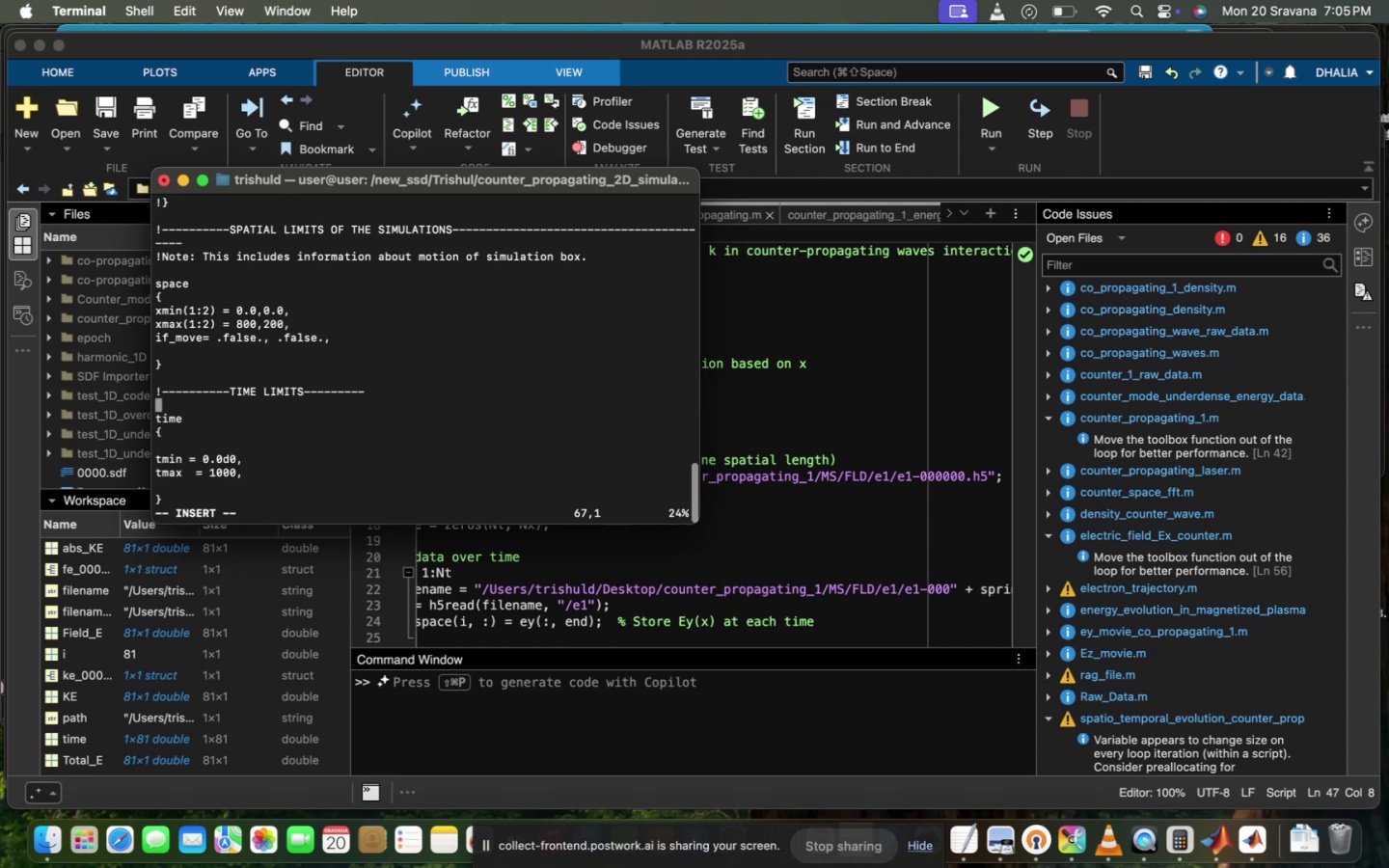 
wait(7.37)
 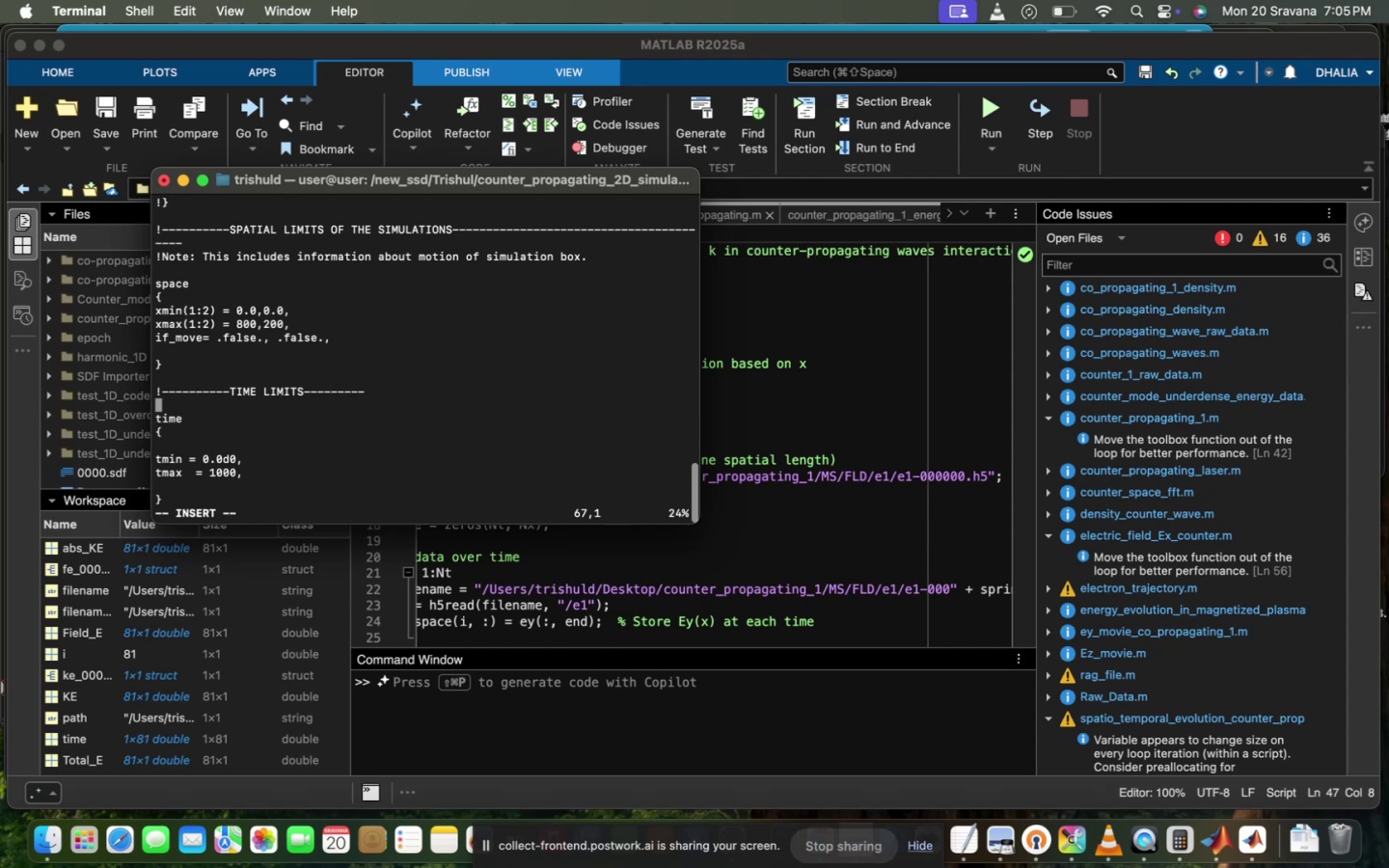 
scroll: coordinate [462, 475], scroll_direction: up, amount: 3.0
 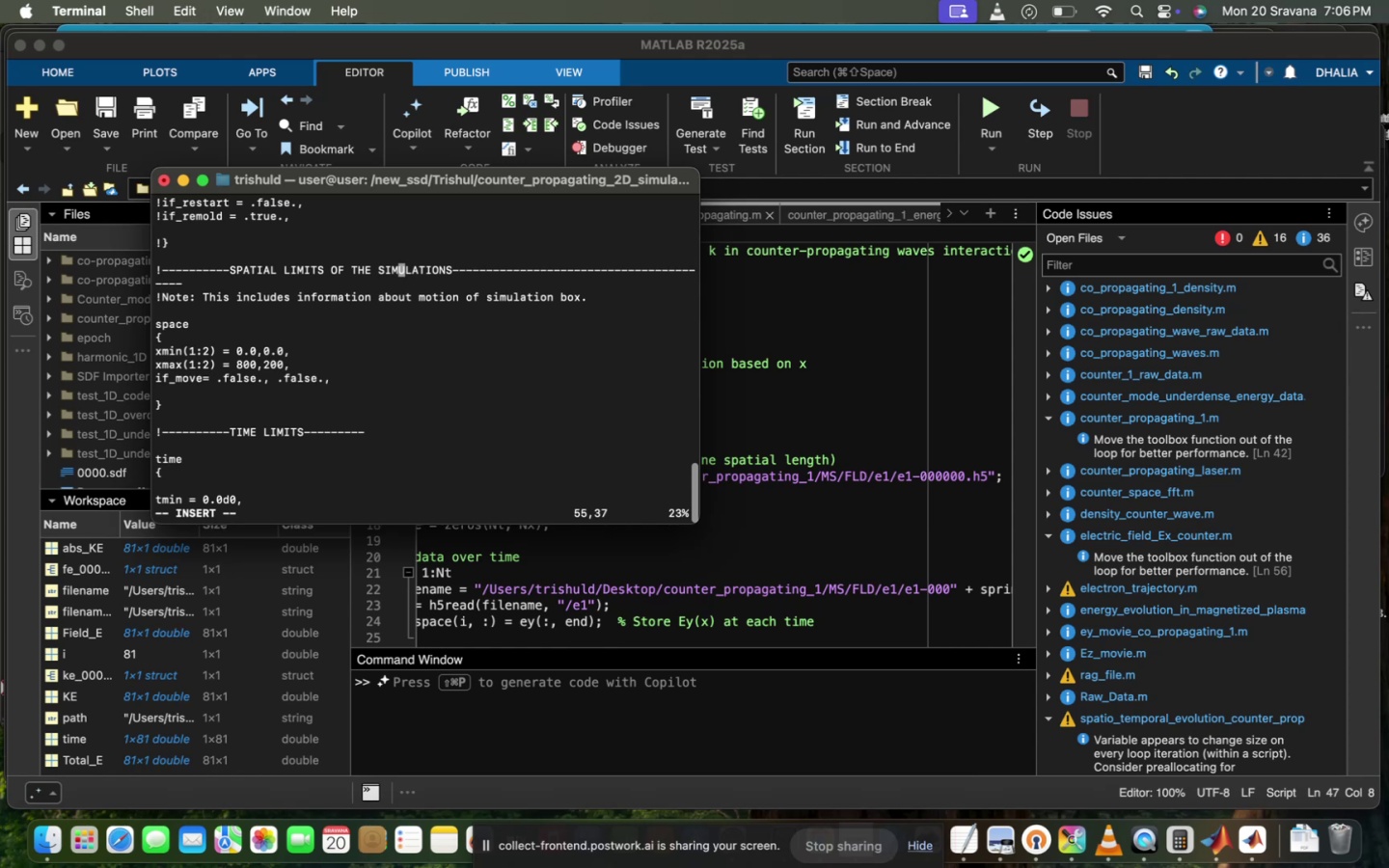 
wait(13.0)
 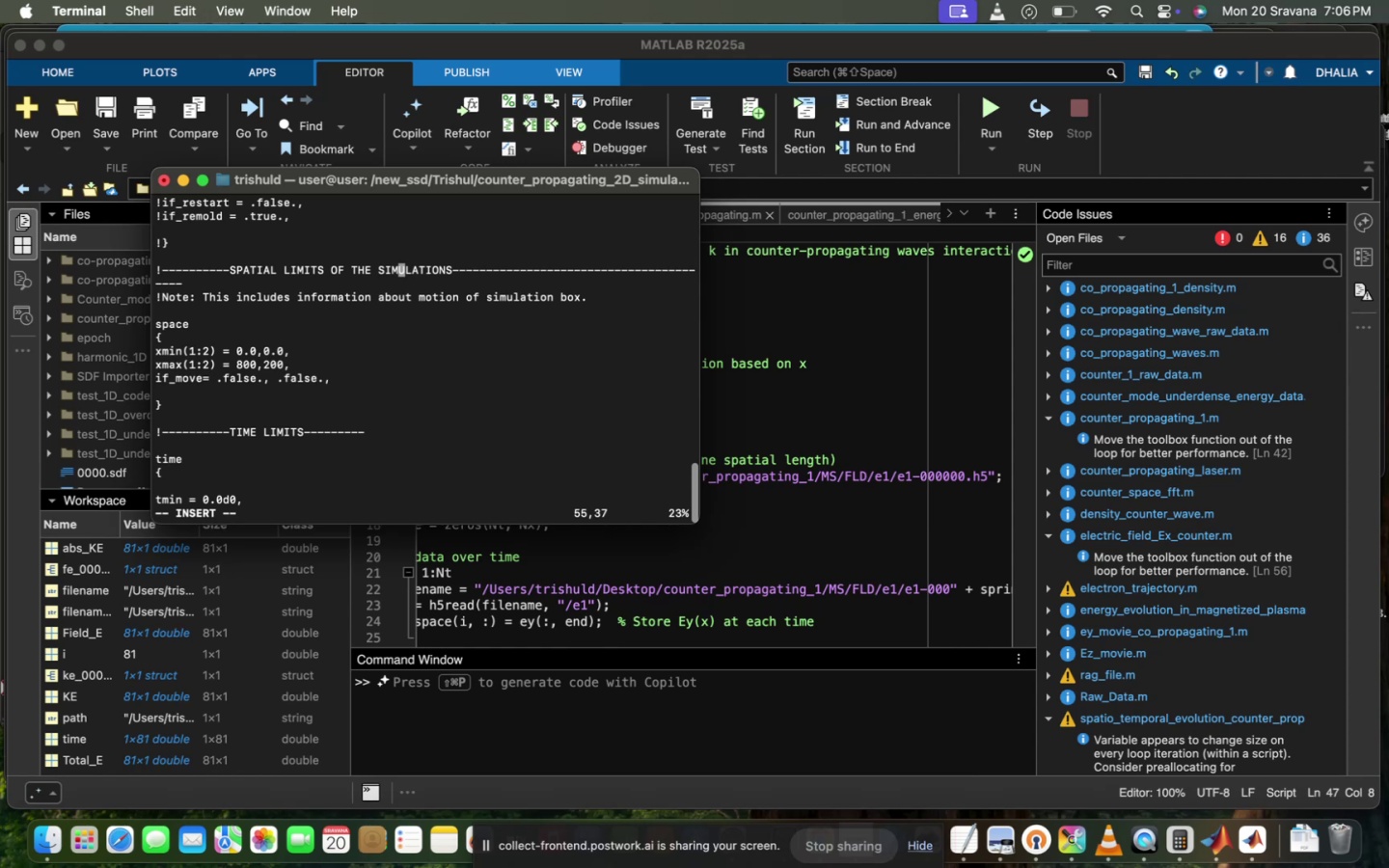 
scroll: coordinate [462, 475], scroll_direction: down, amount: 17.0
 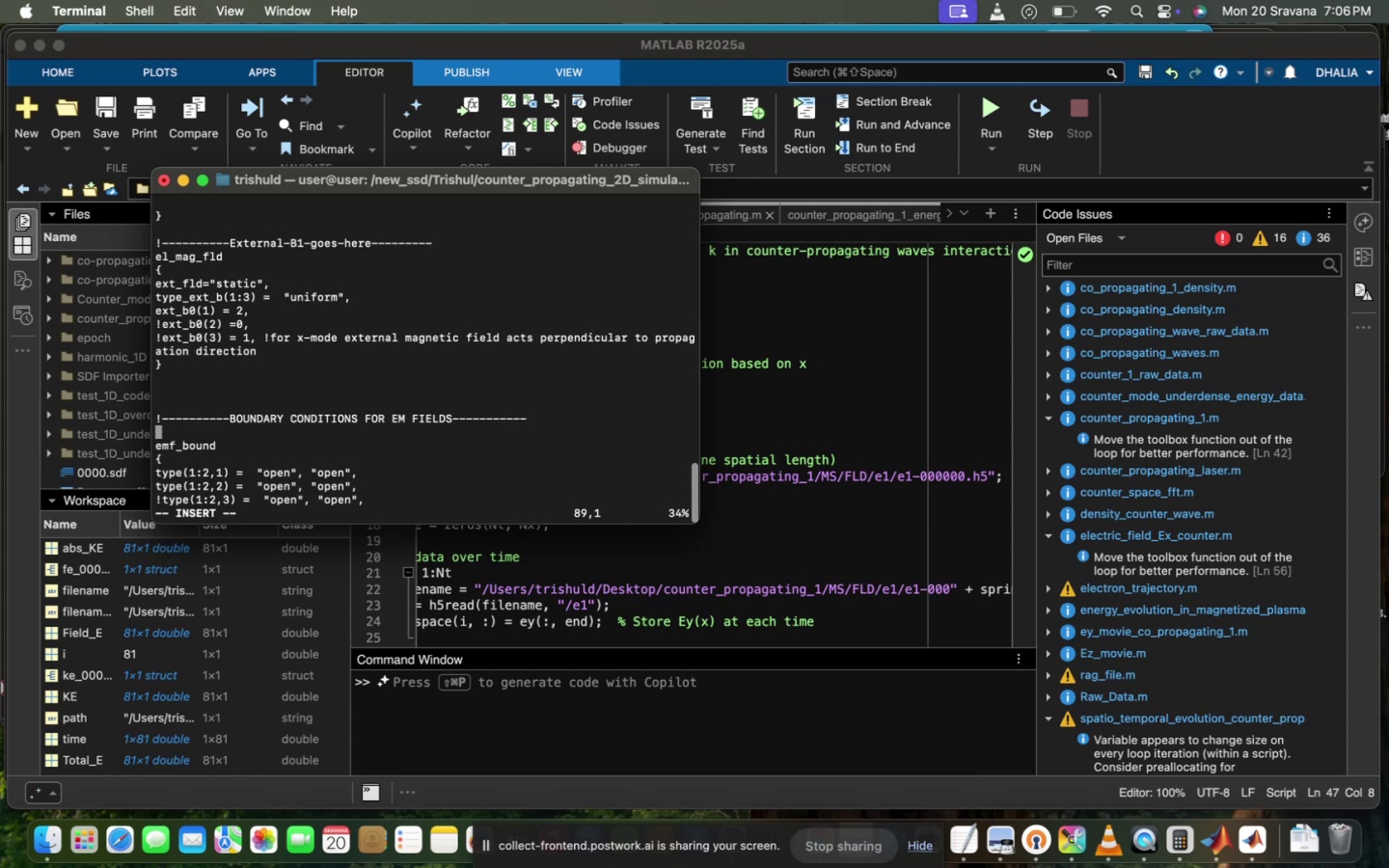 
wait(5.23)
 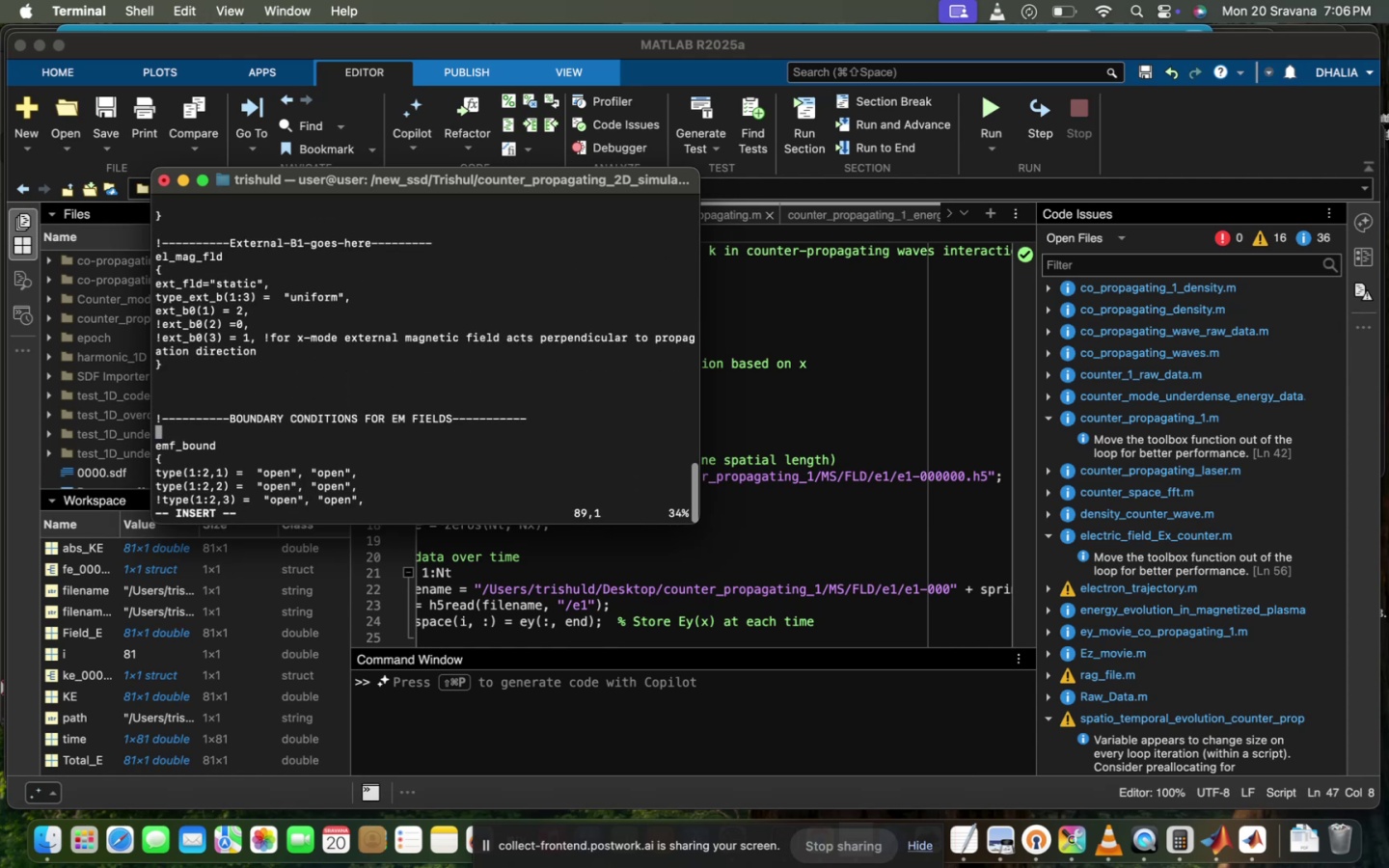 
scroll: coordinate [462, 475], scroll_direction: up, amount: 13.0
 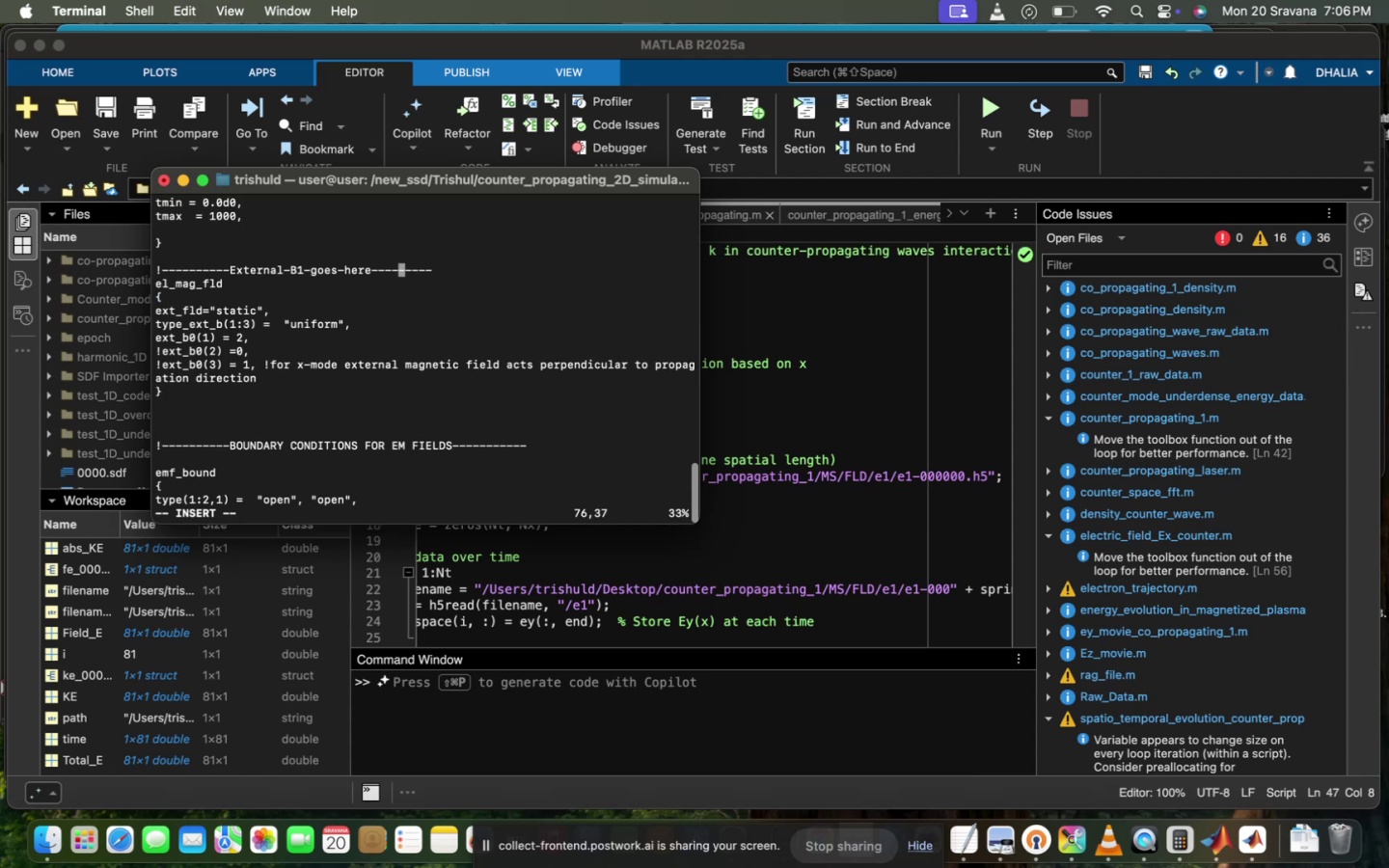 
scroll: coordinate [462, 475], scroll_direction: down, amount: 16.0
 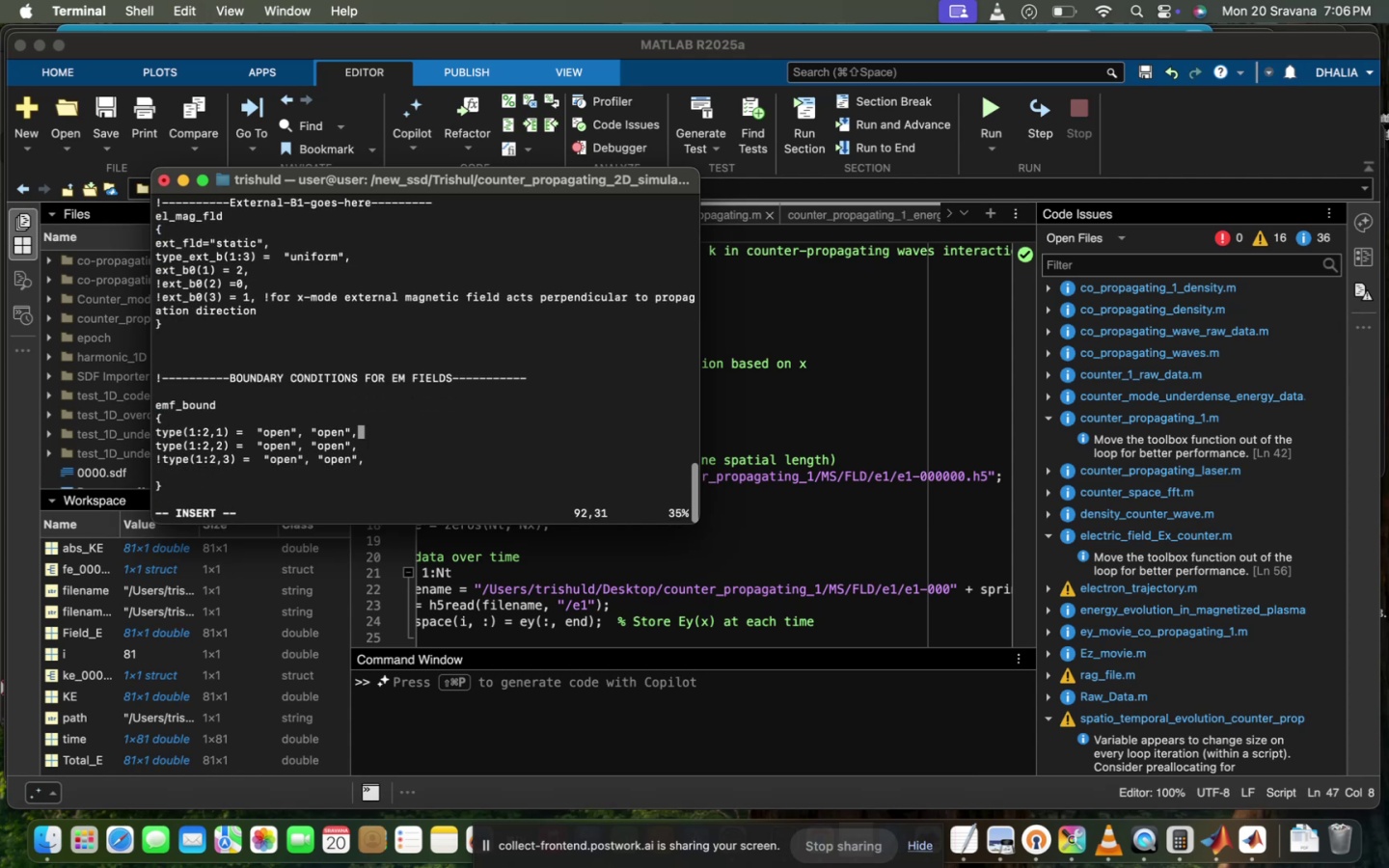 
scroll: coordinate [462, 475], scroll_direction: up, amount: 8.0
 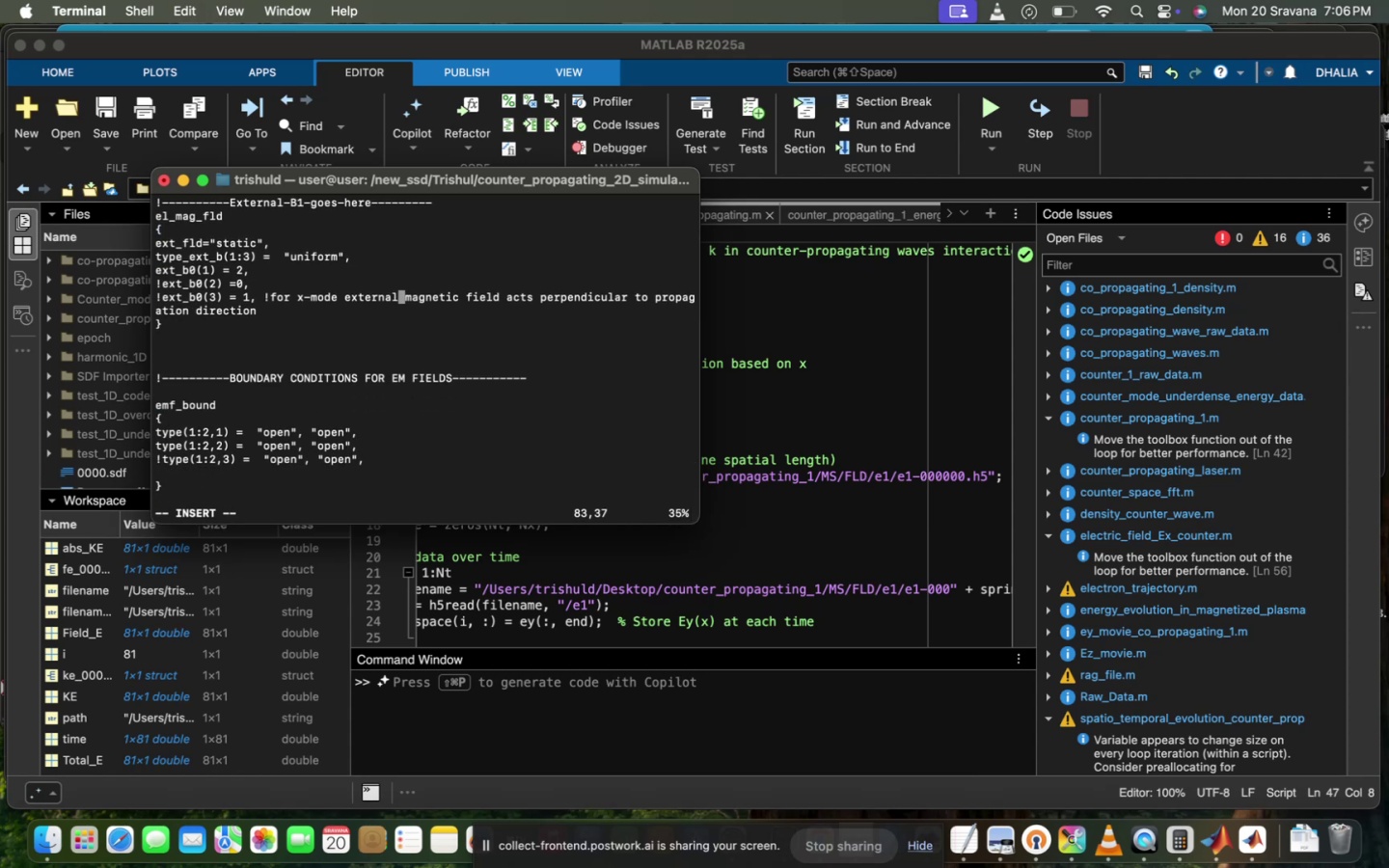 
scroll: coordinate [462, 475], scroll_direction: down, amount: 6.0
 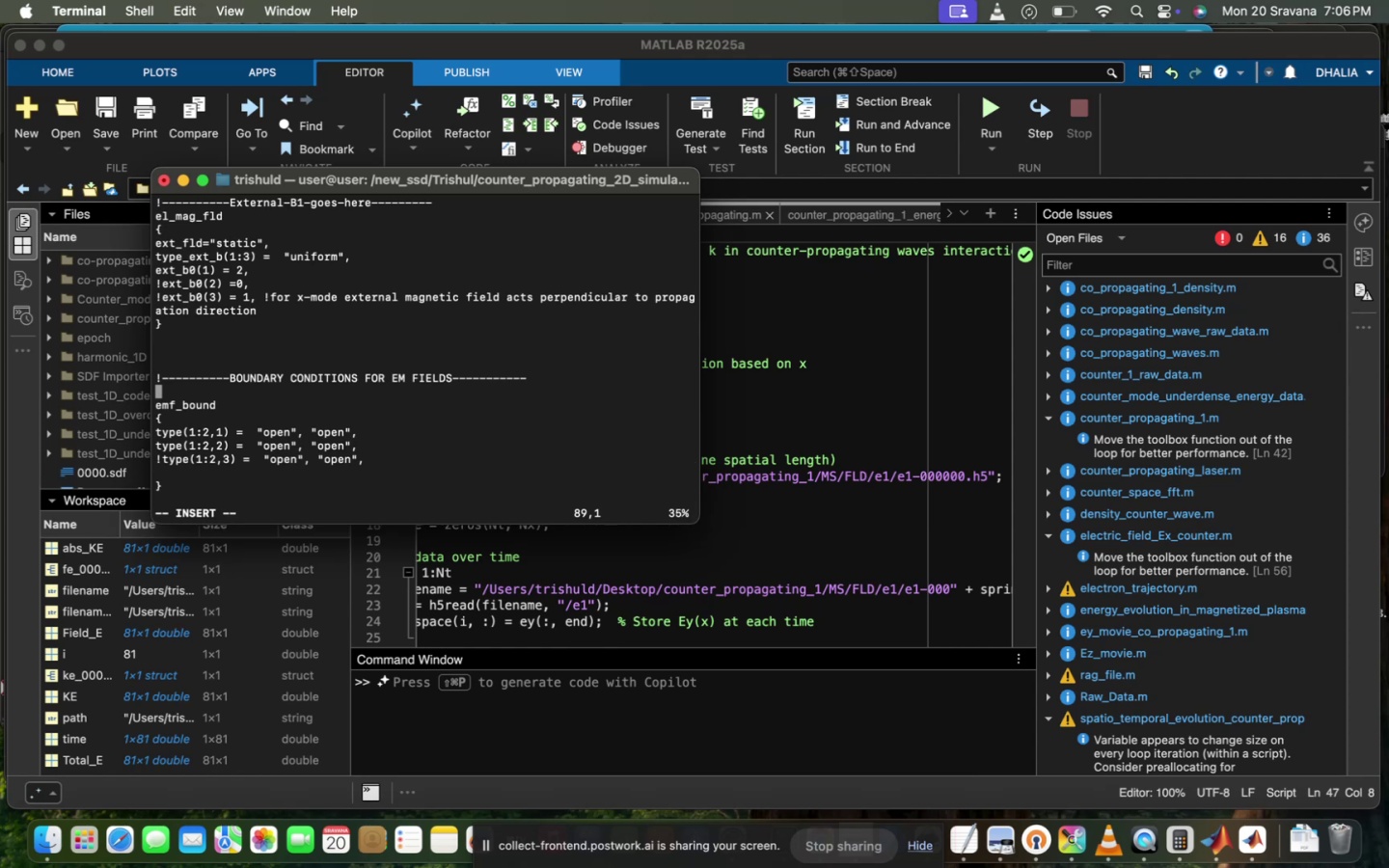 
scroll: coordinate [462, 475], scroll_direction: up, amount: 1.0
 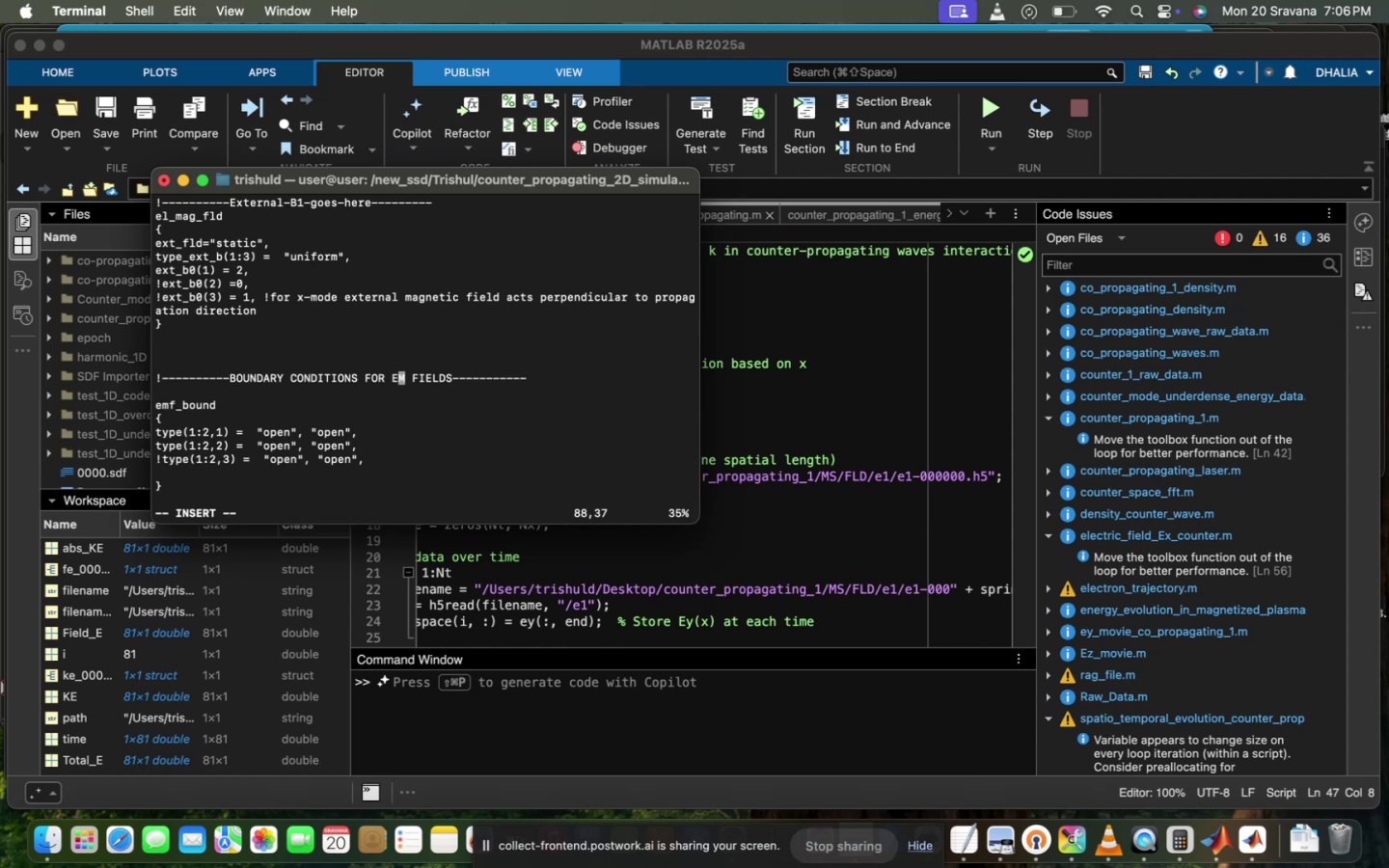 
scroll: coordinate [462, 475], scroll_direction: down, amount: 2.0
 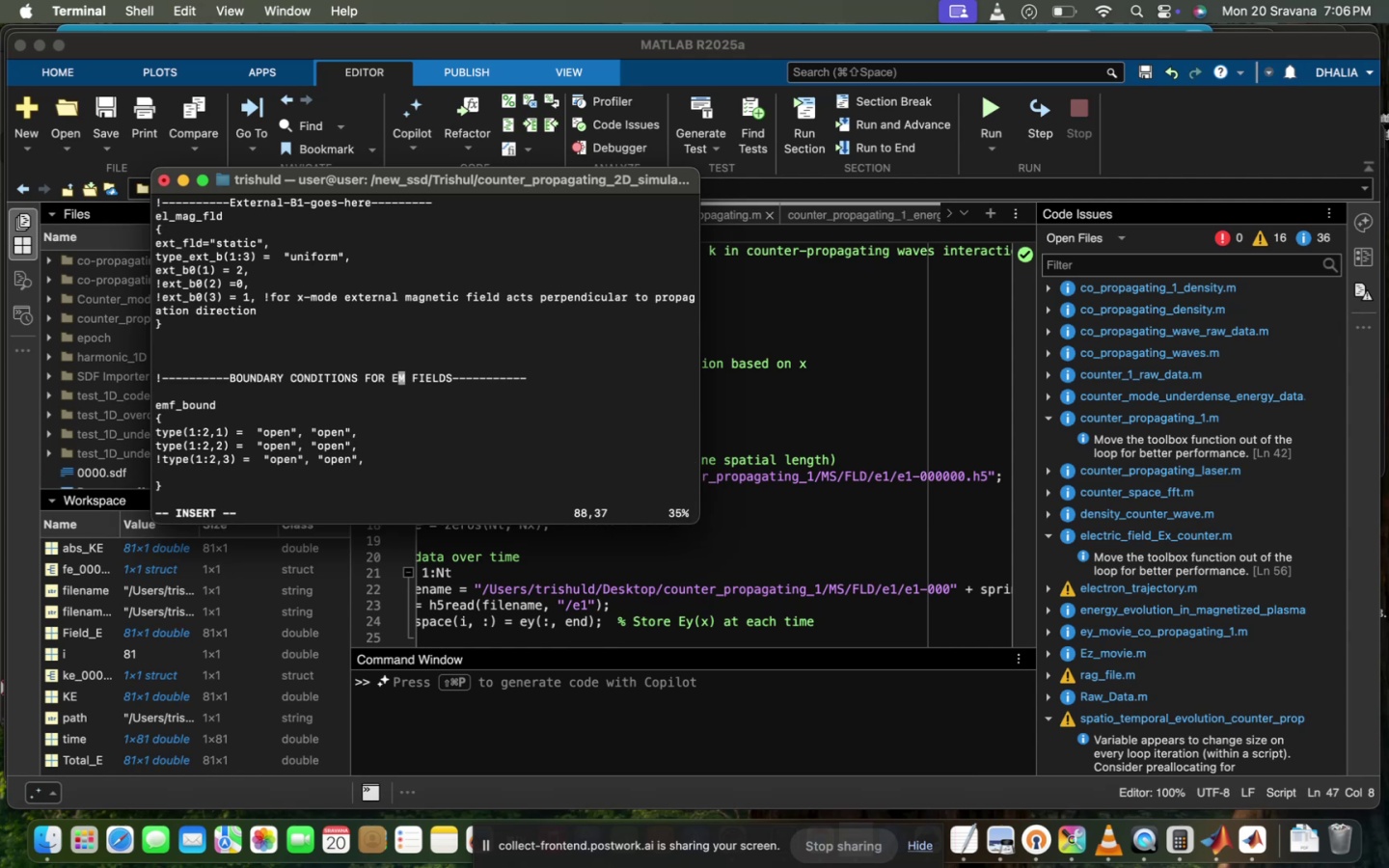 
scroll: coordinate [462, 475], scroll_direction: up, amount: 10.0
 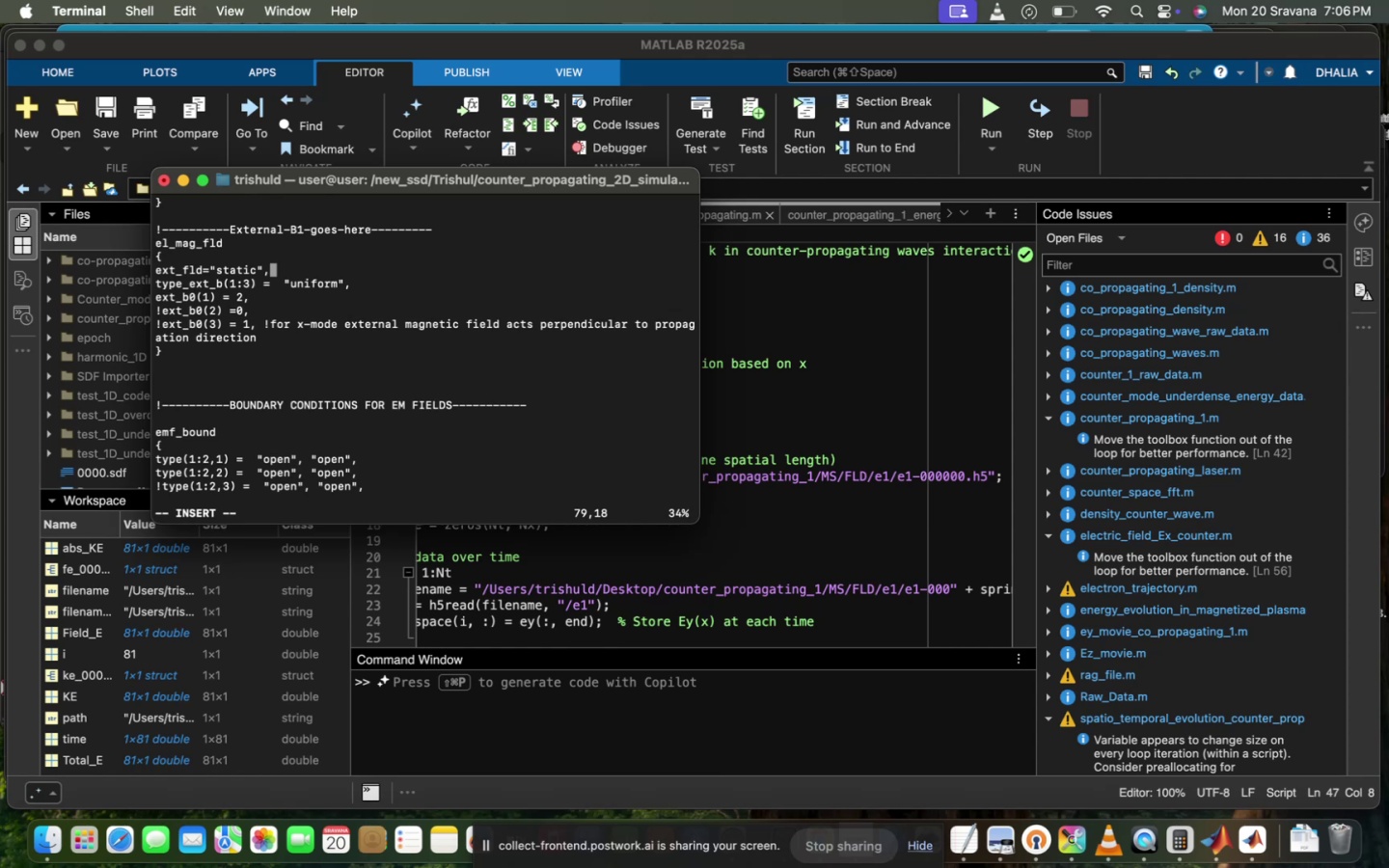 
wait(9.07)
 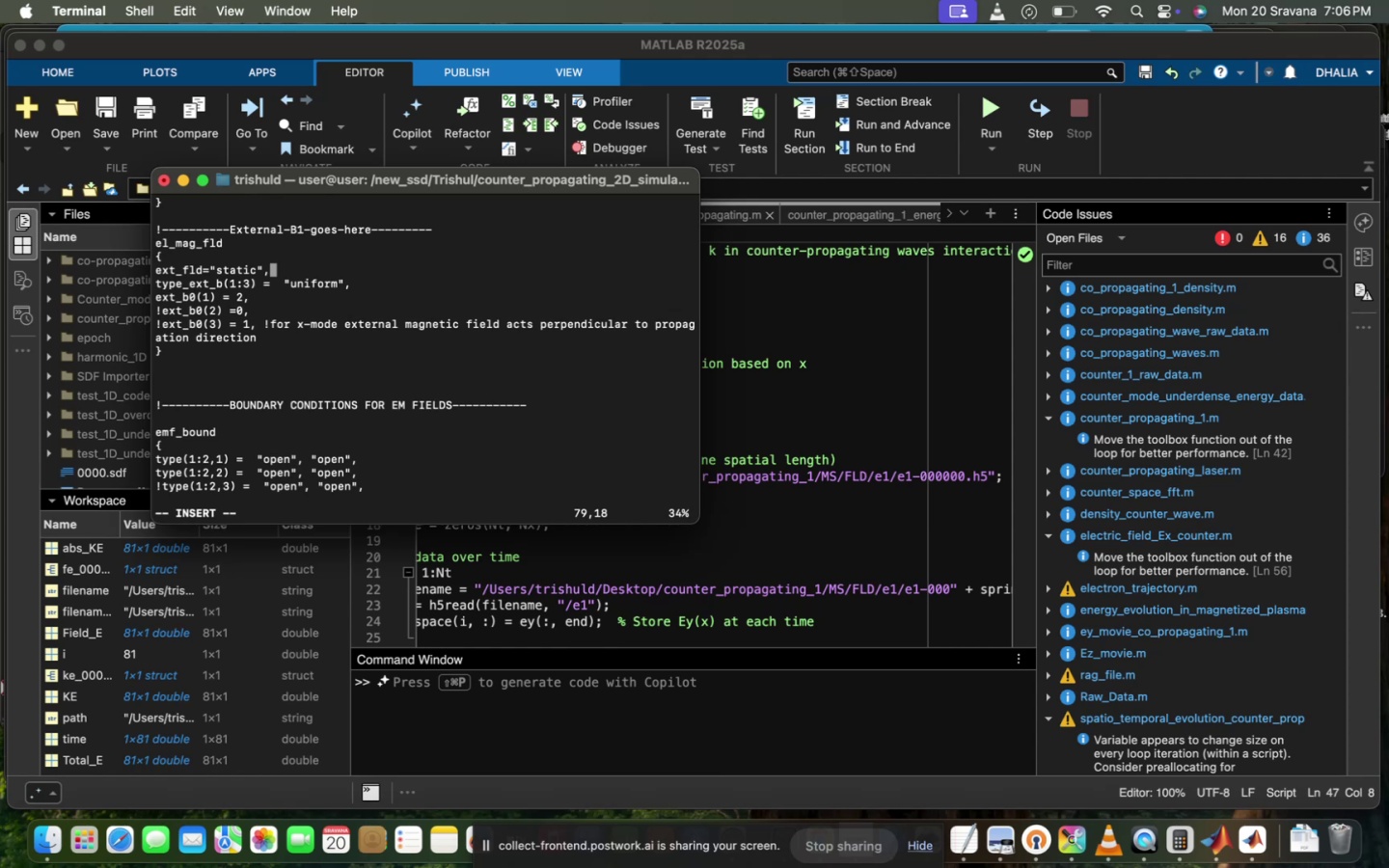 
scroll: coordinate [239, 454], scroll_direction: down, amount: 54.0
 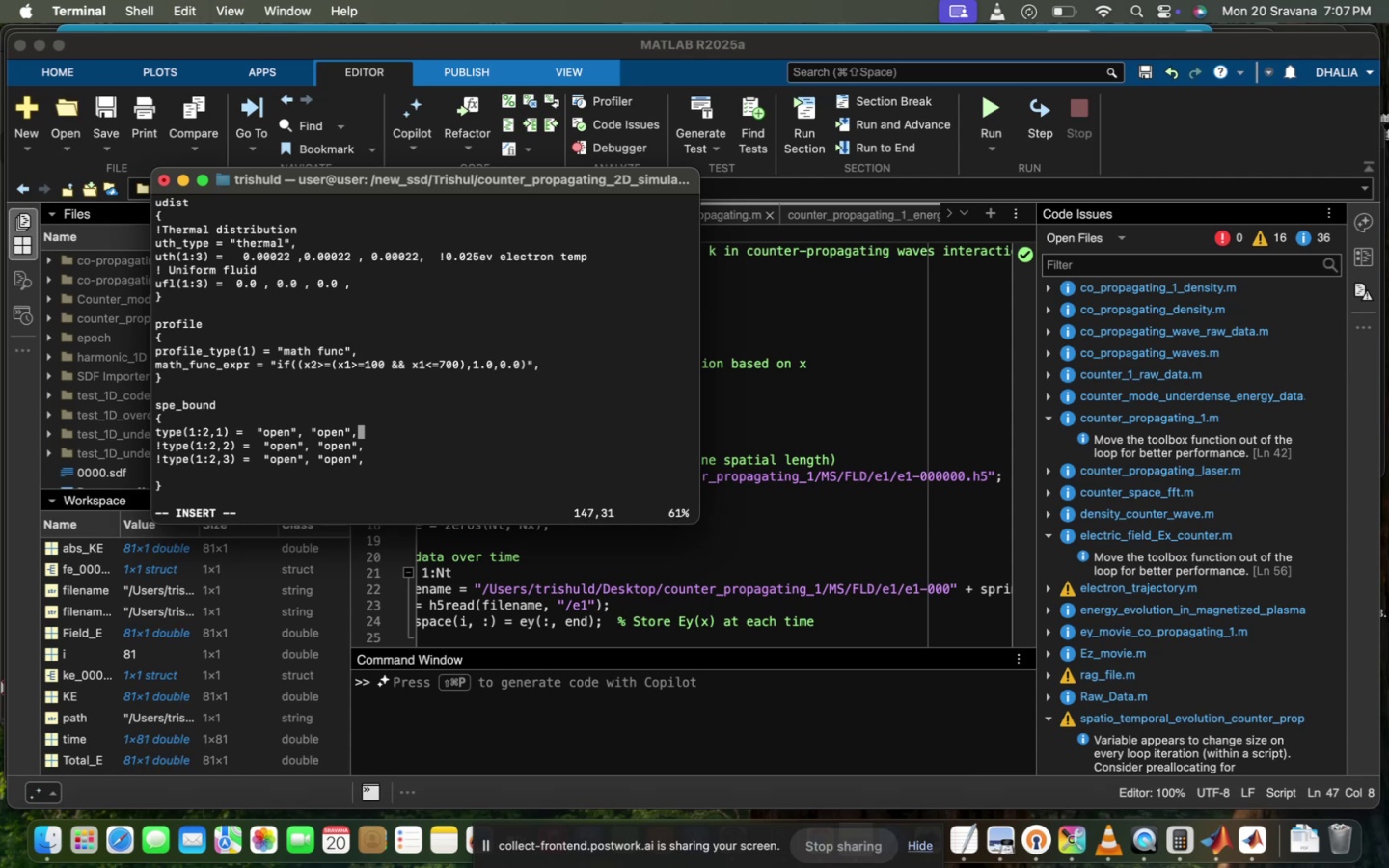 
wait(16.32)
 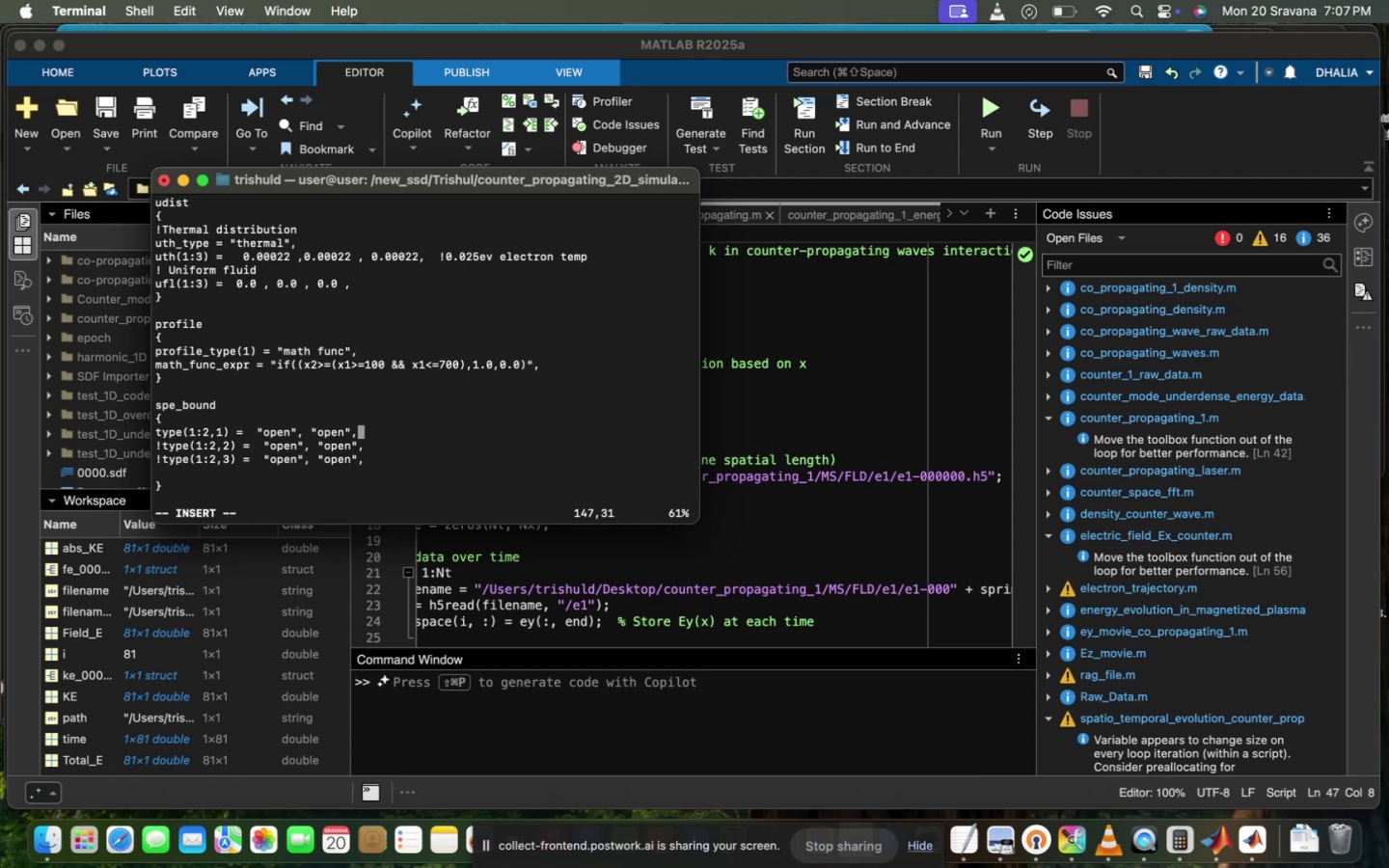 
scroll: coordinate [239, 454], scroll_direction: down, amount: 11.0
 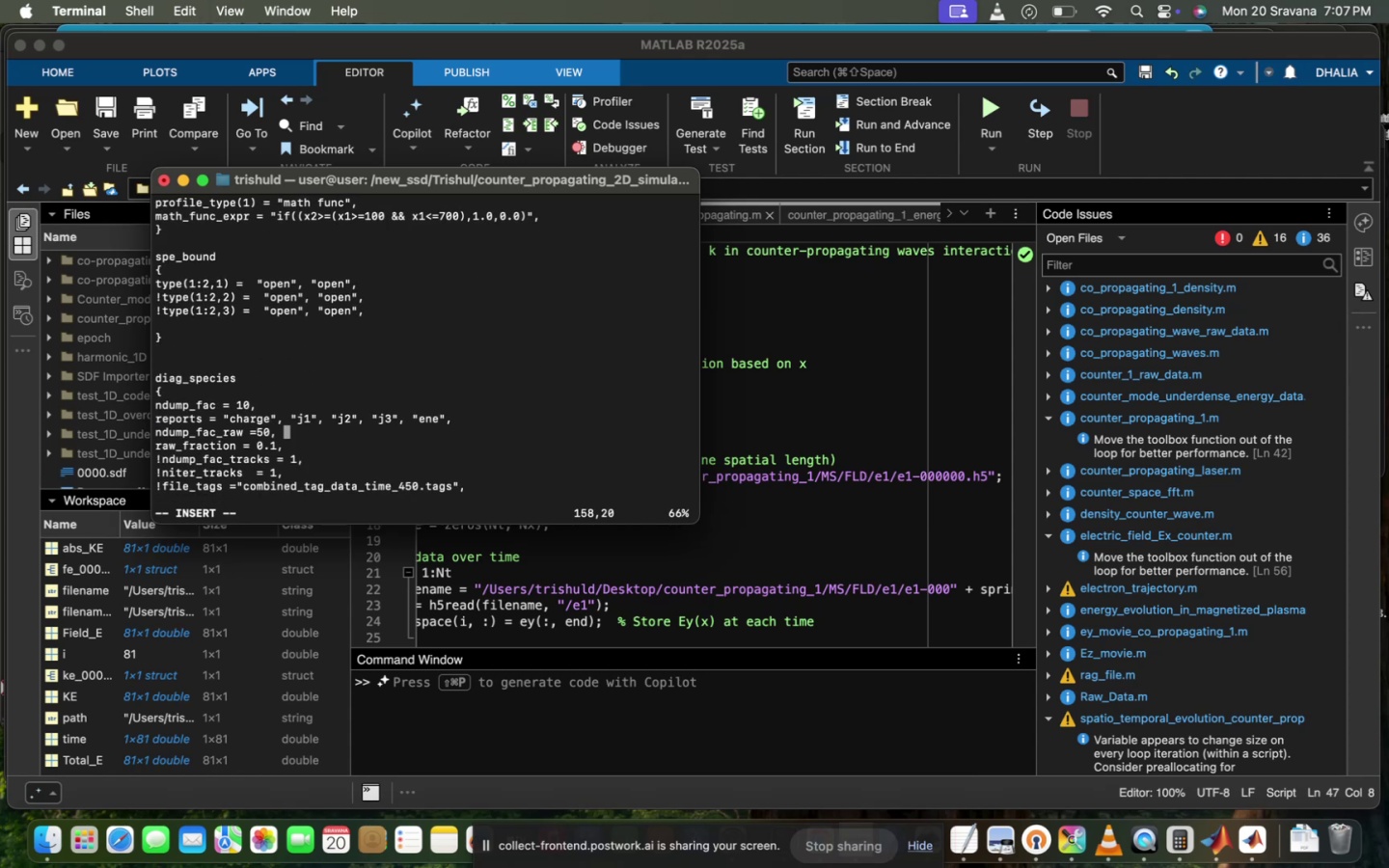 
wait(7.95)
 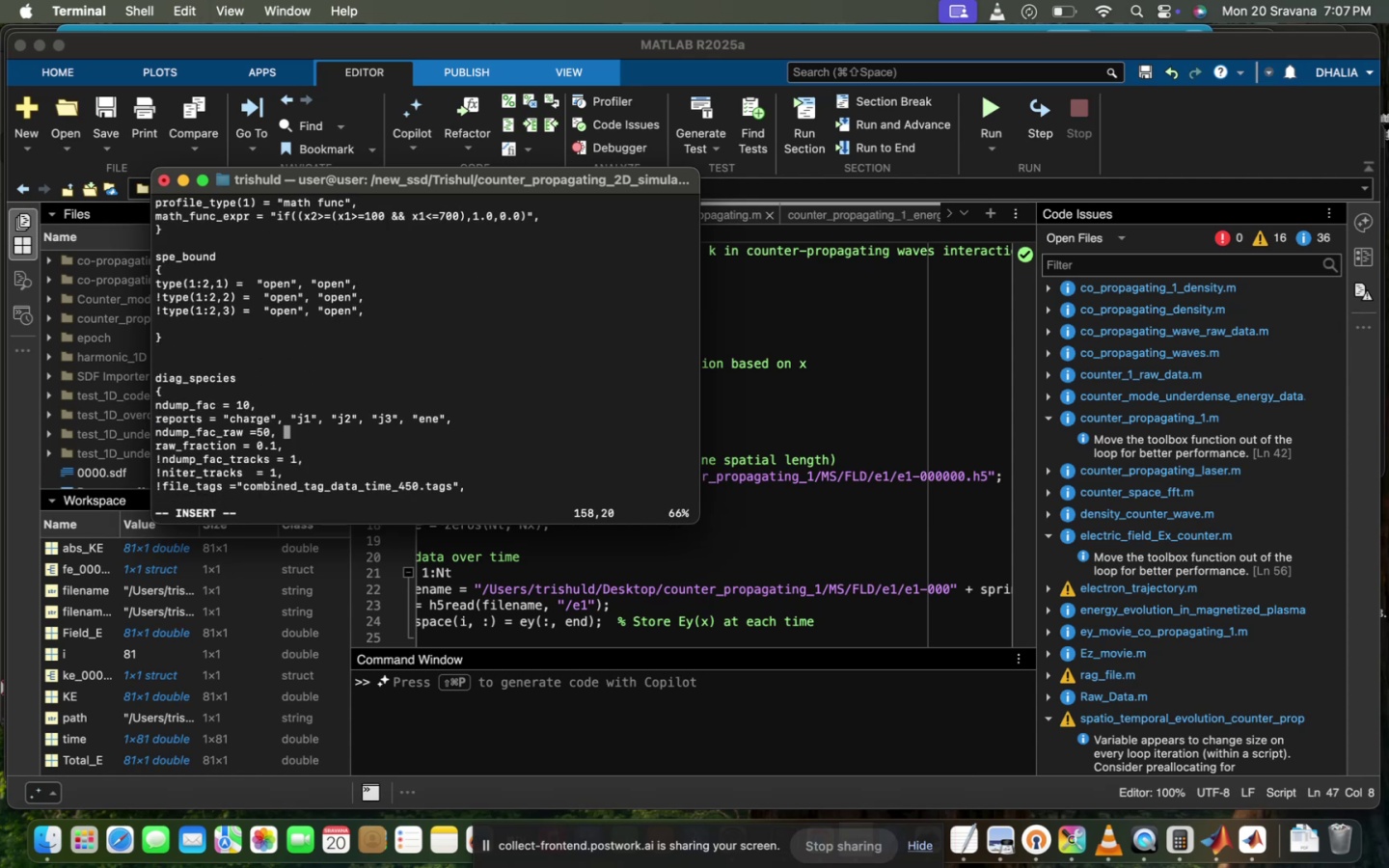 
scroll: coordinate [239, 454], scroll_direction: down, amount: 4.0
 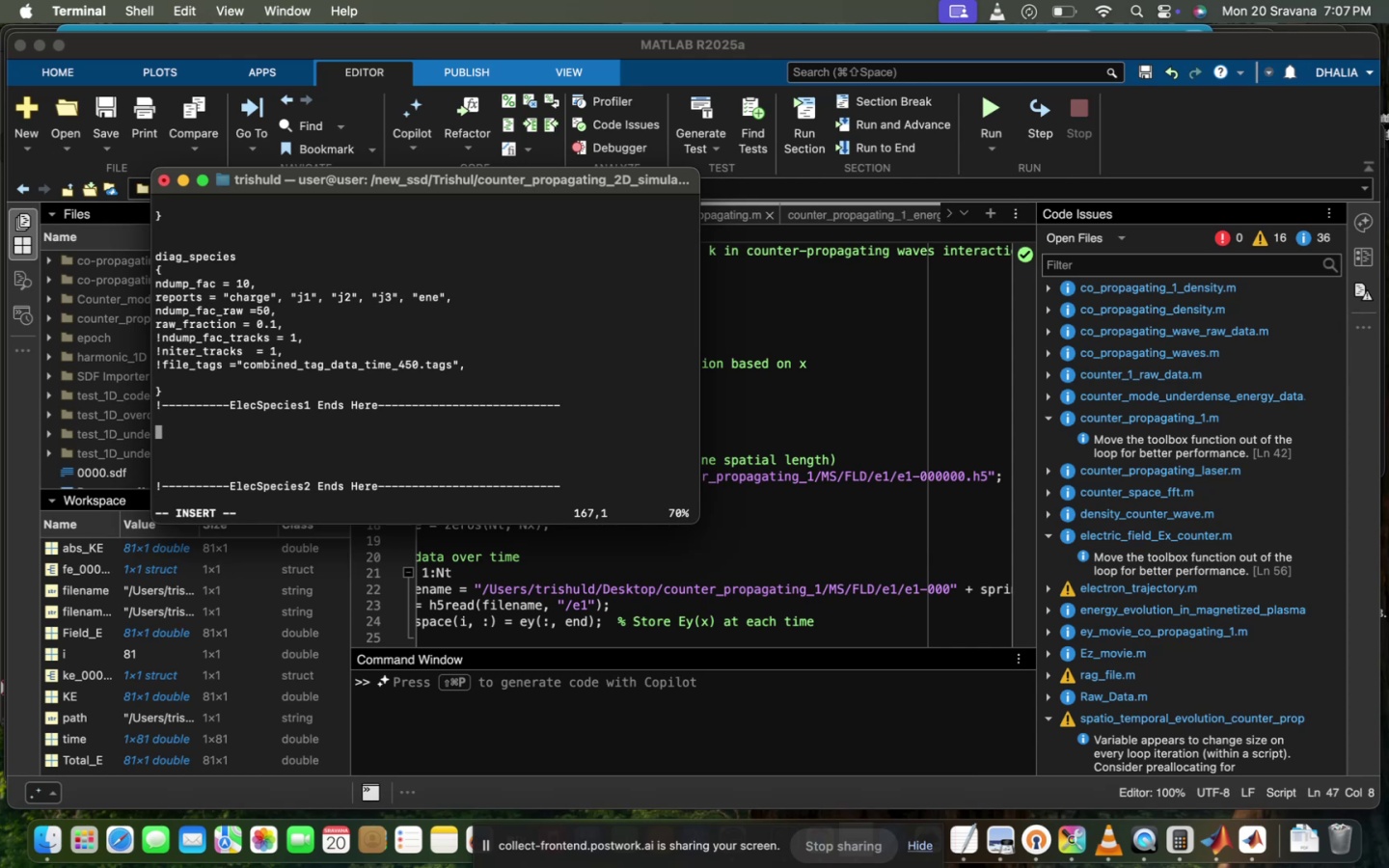 
scroll: coordinate [239, 454], scroll_direction: up, amount: 8.0
 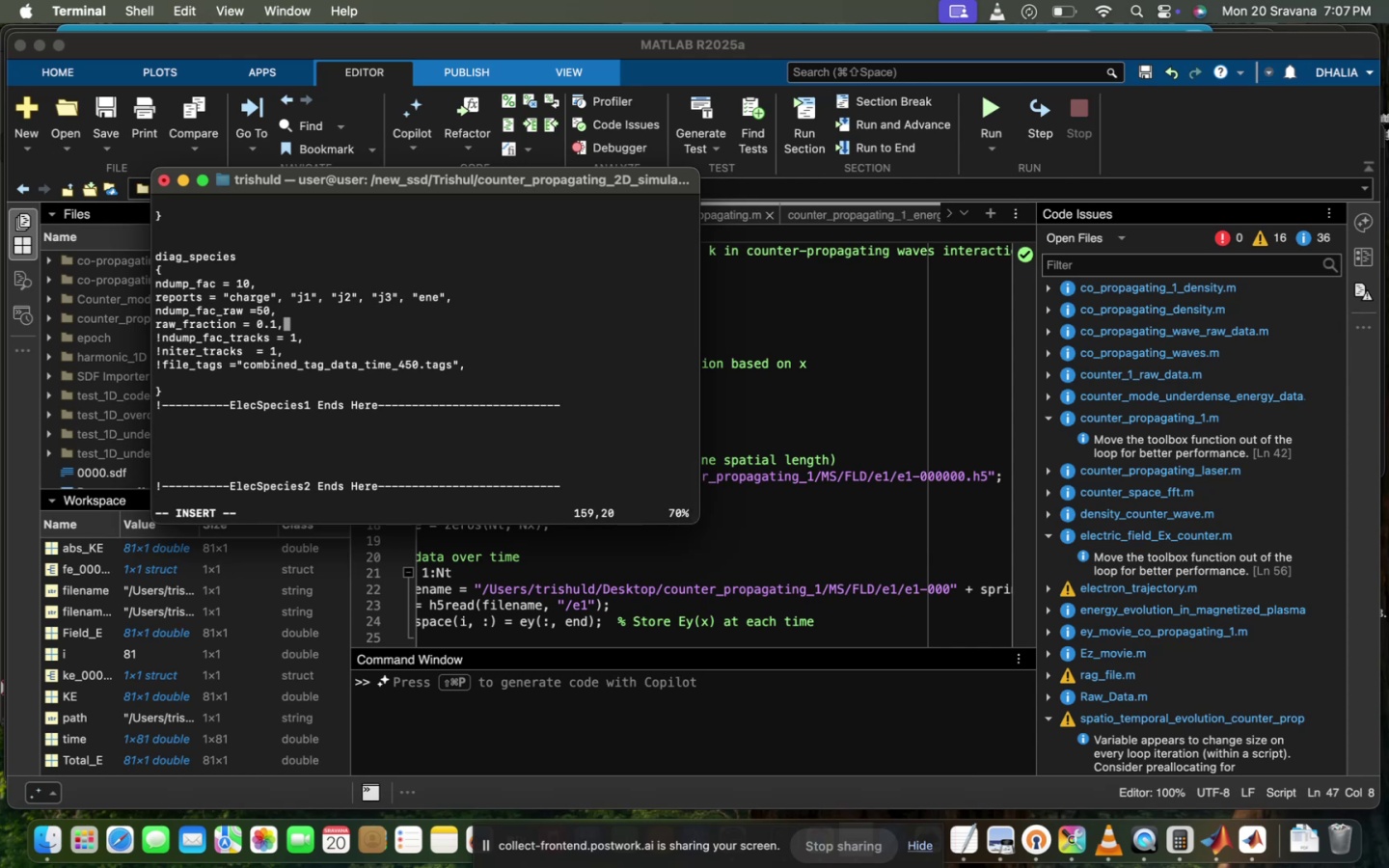 
scroll: coordinate [239, 454], scroll_direction: down, amount: 6.0
 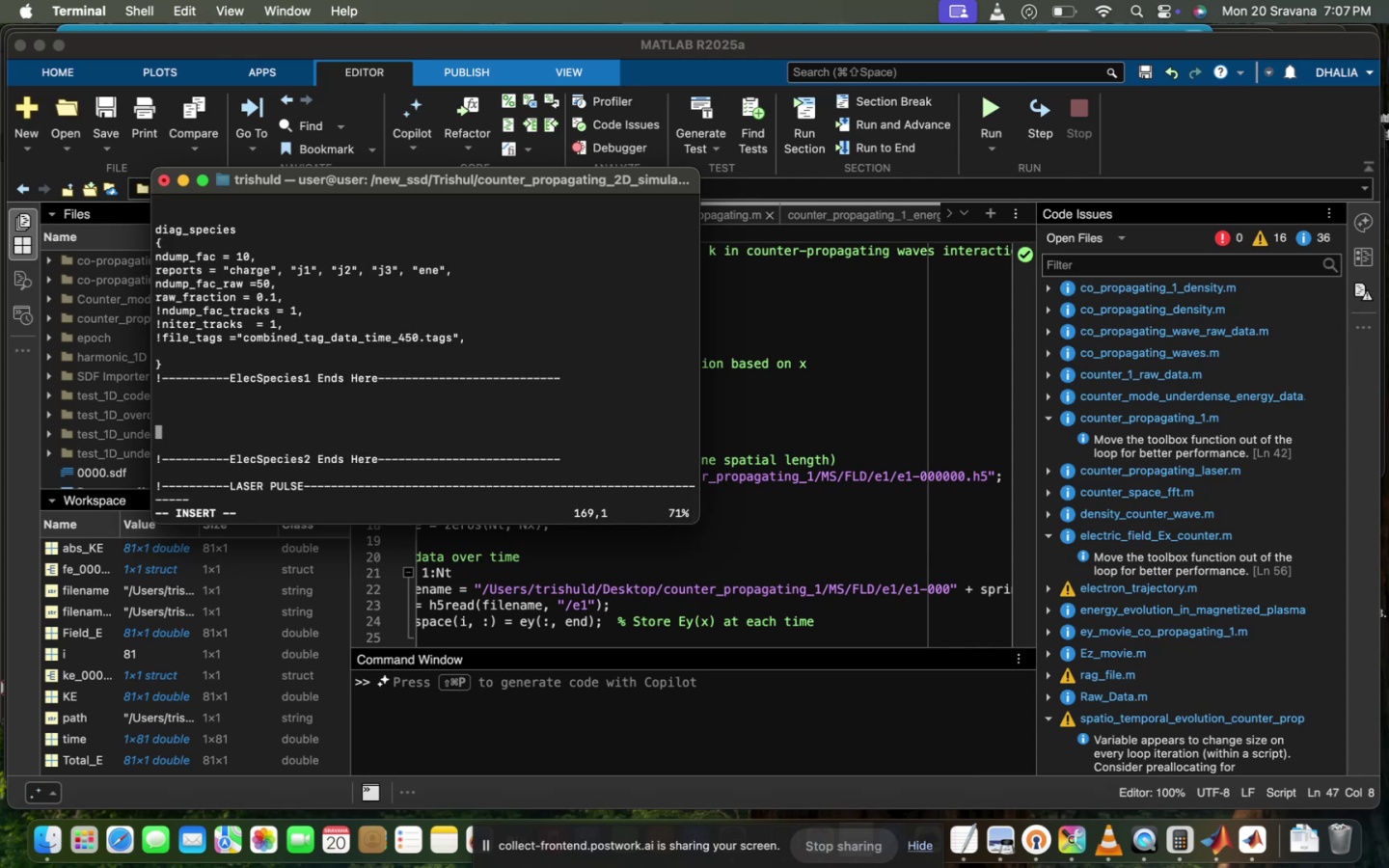 
scroll: coordinate [239, 454], scroll_direction: none, amount: 0.0
 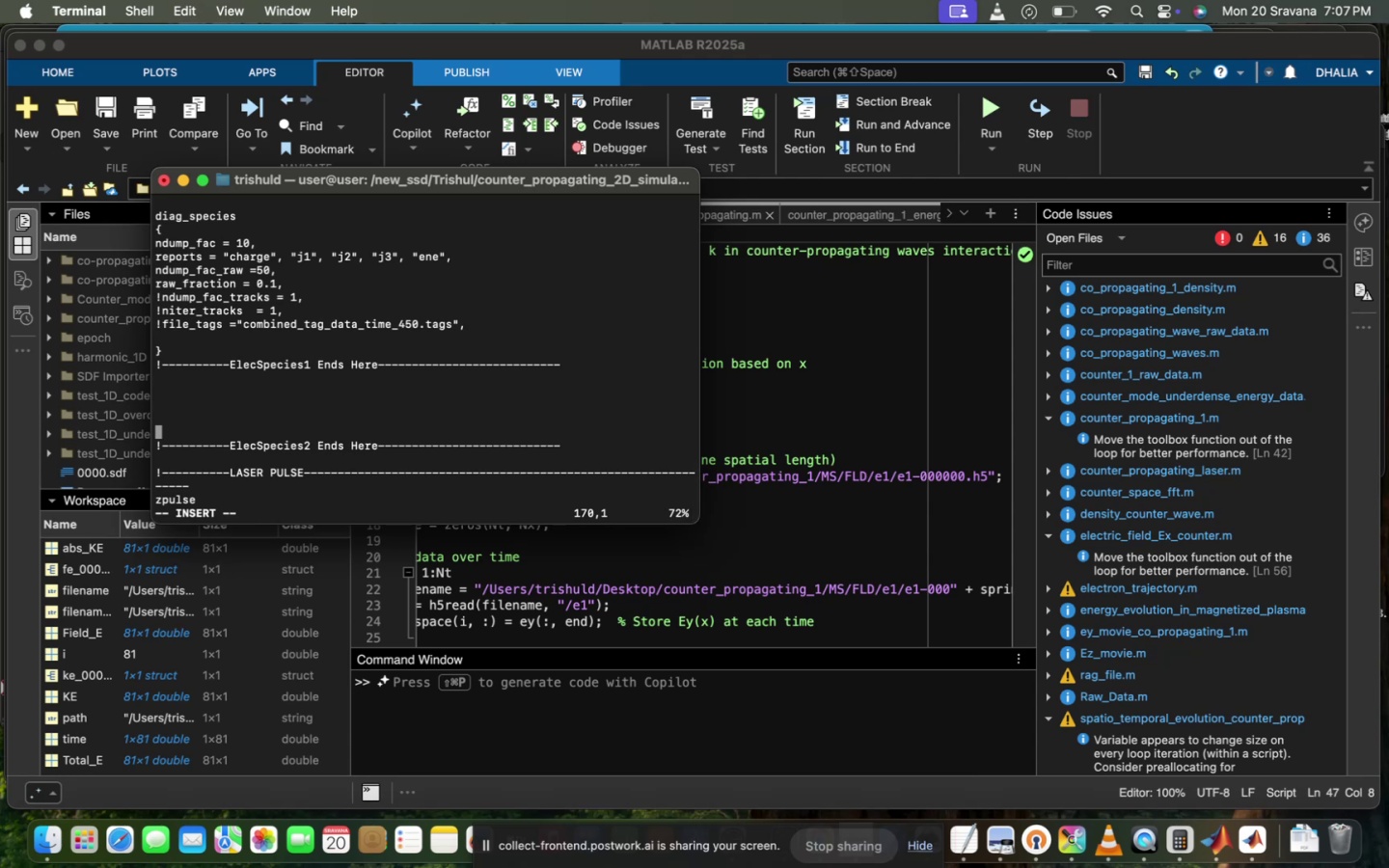 
wait(6.2)
 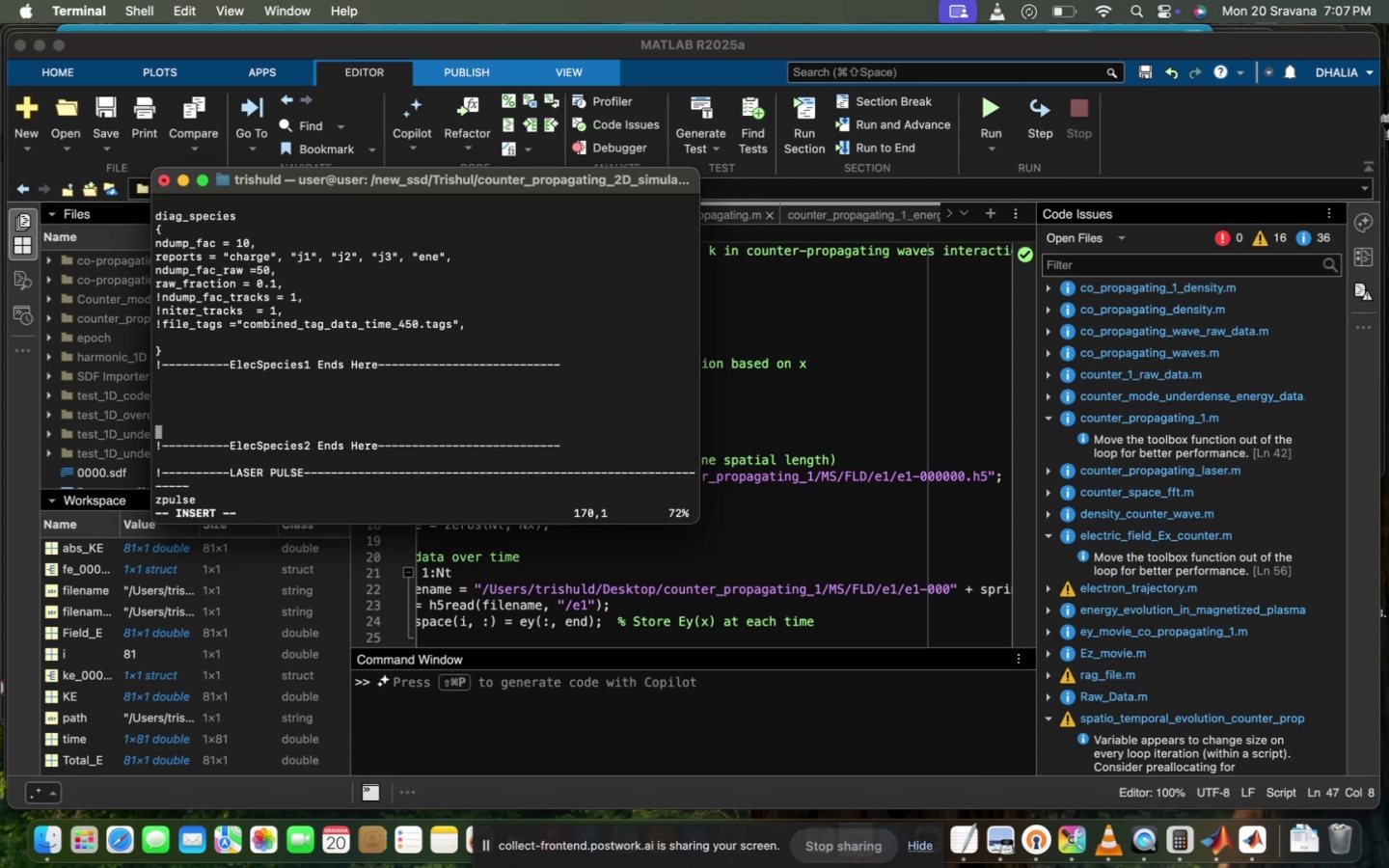 
scroll: coordinate [235, 427], scroll_direction: down, amount: 16.0
 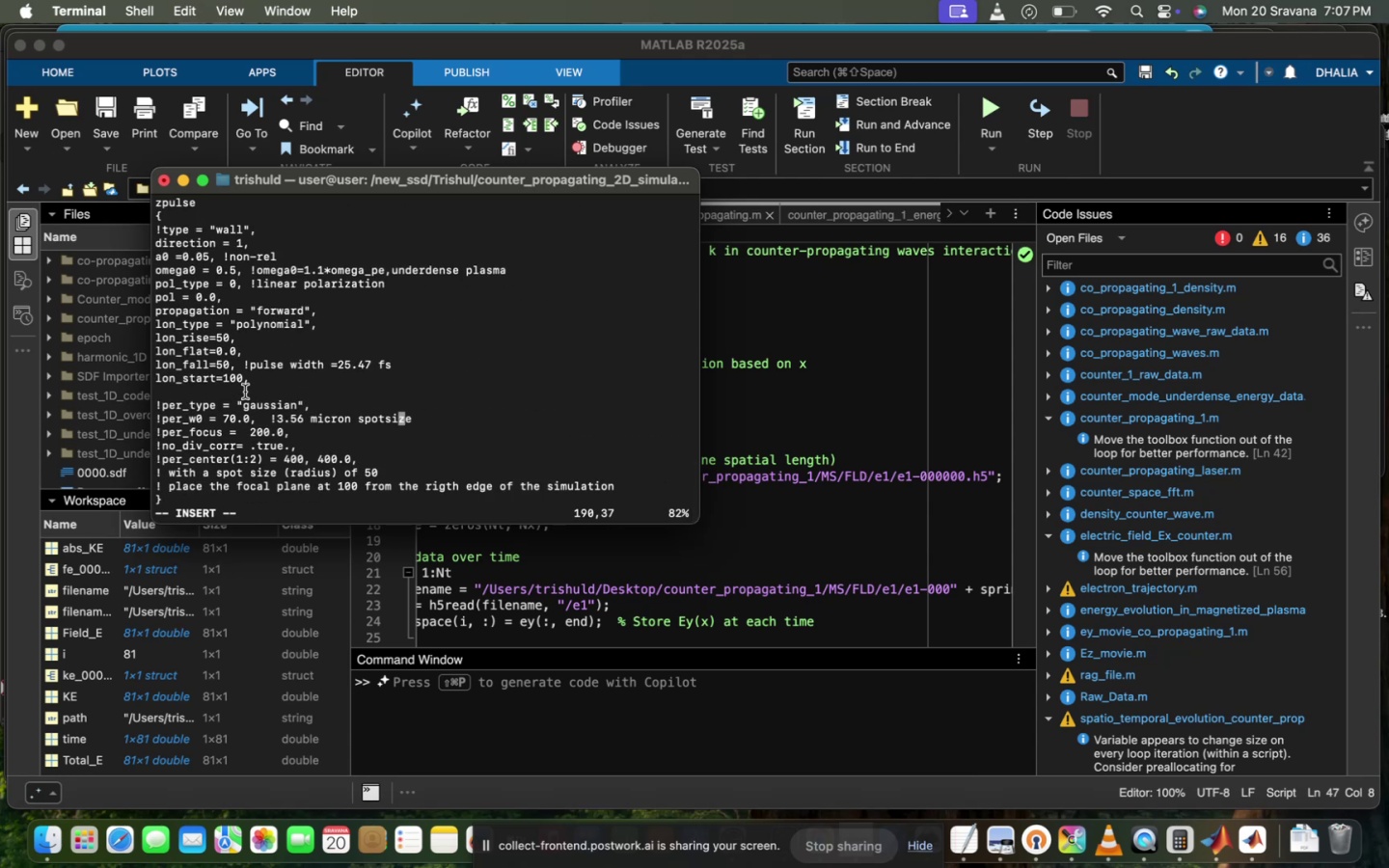 
scroll: coordinate [245, 392], scroll_direction: up, amount: 11.0
 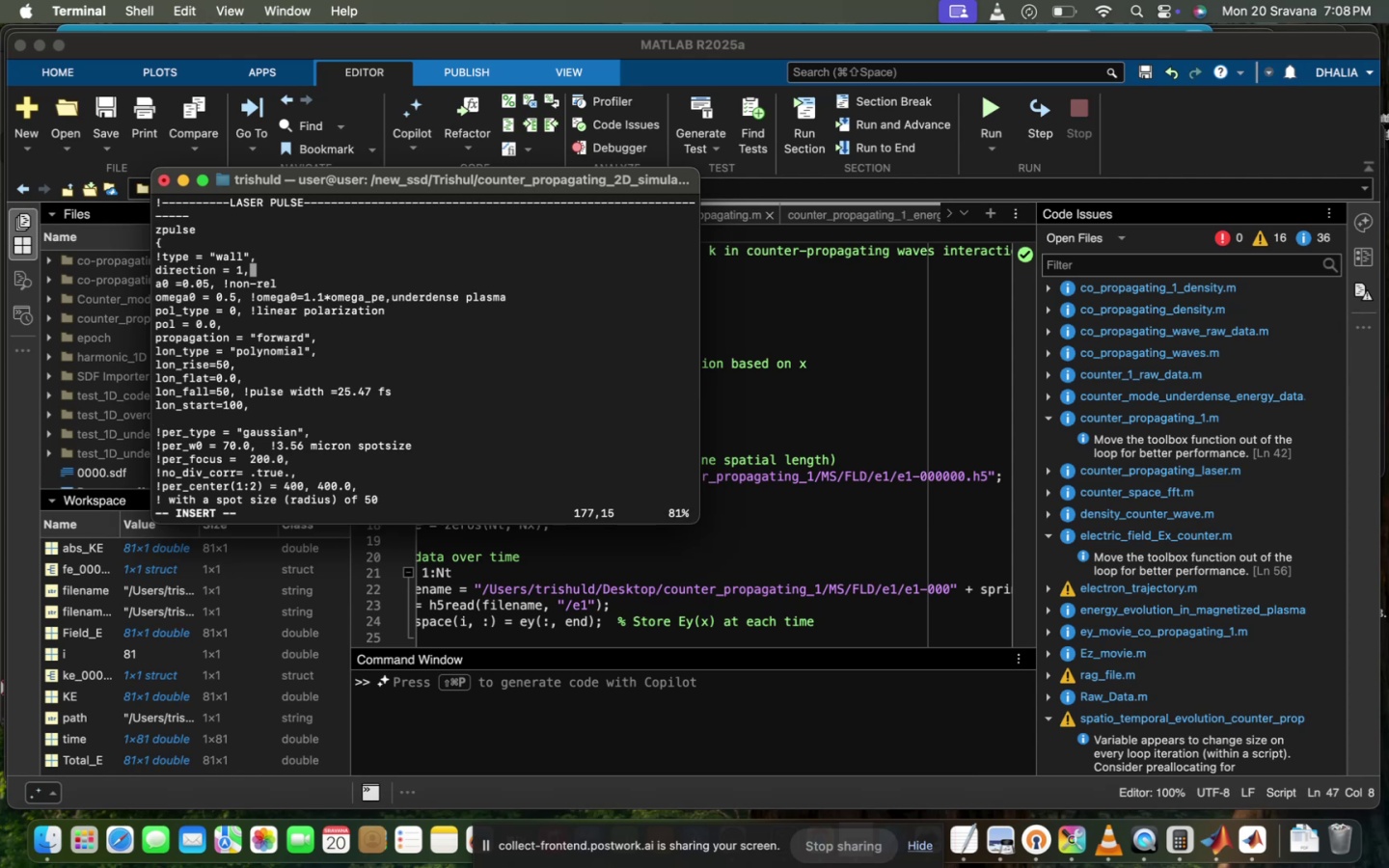 
wait(21.22)
 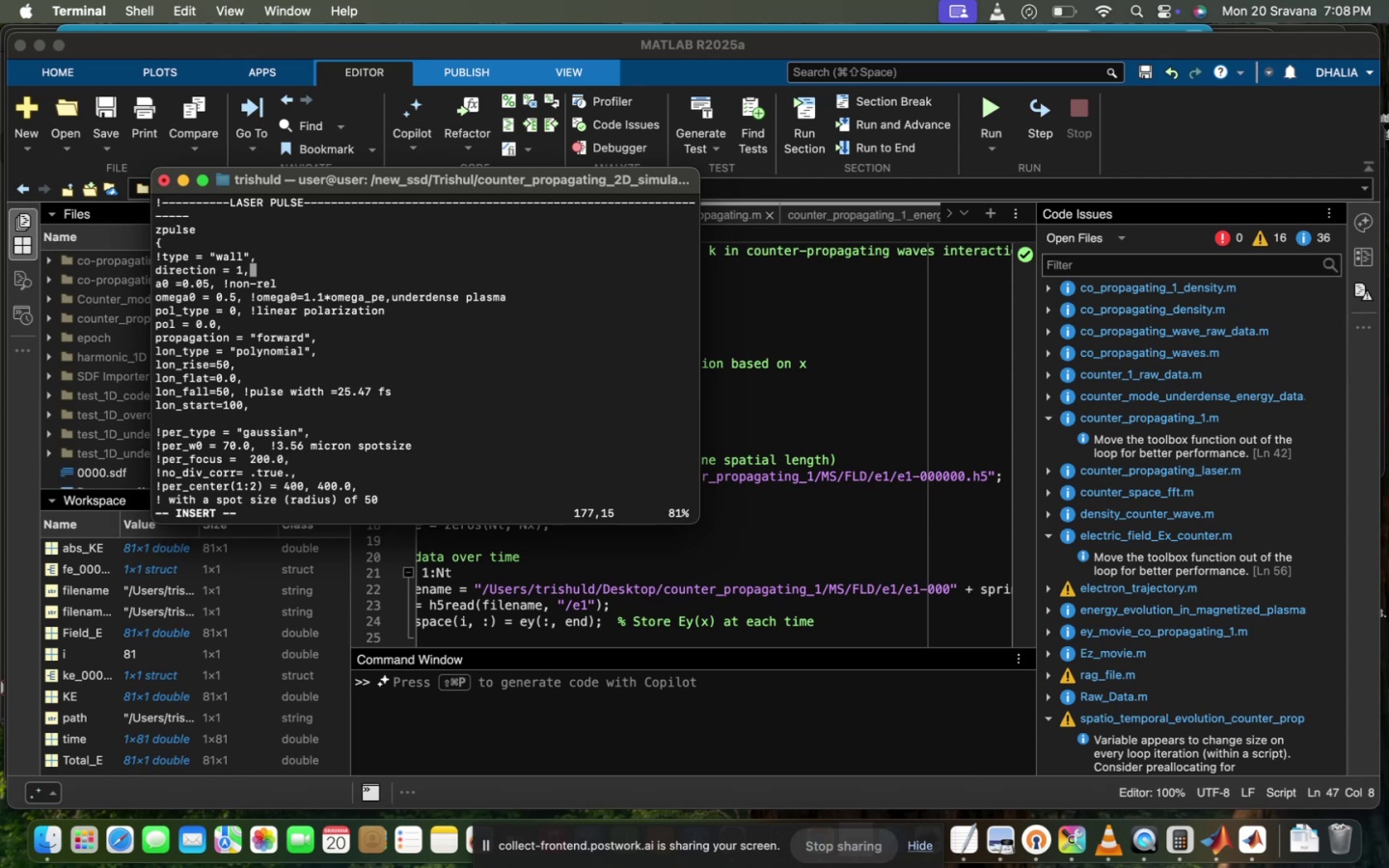 
scroll: coordinate [265, 382], scroll_direction: down, amount: 13.0
 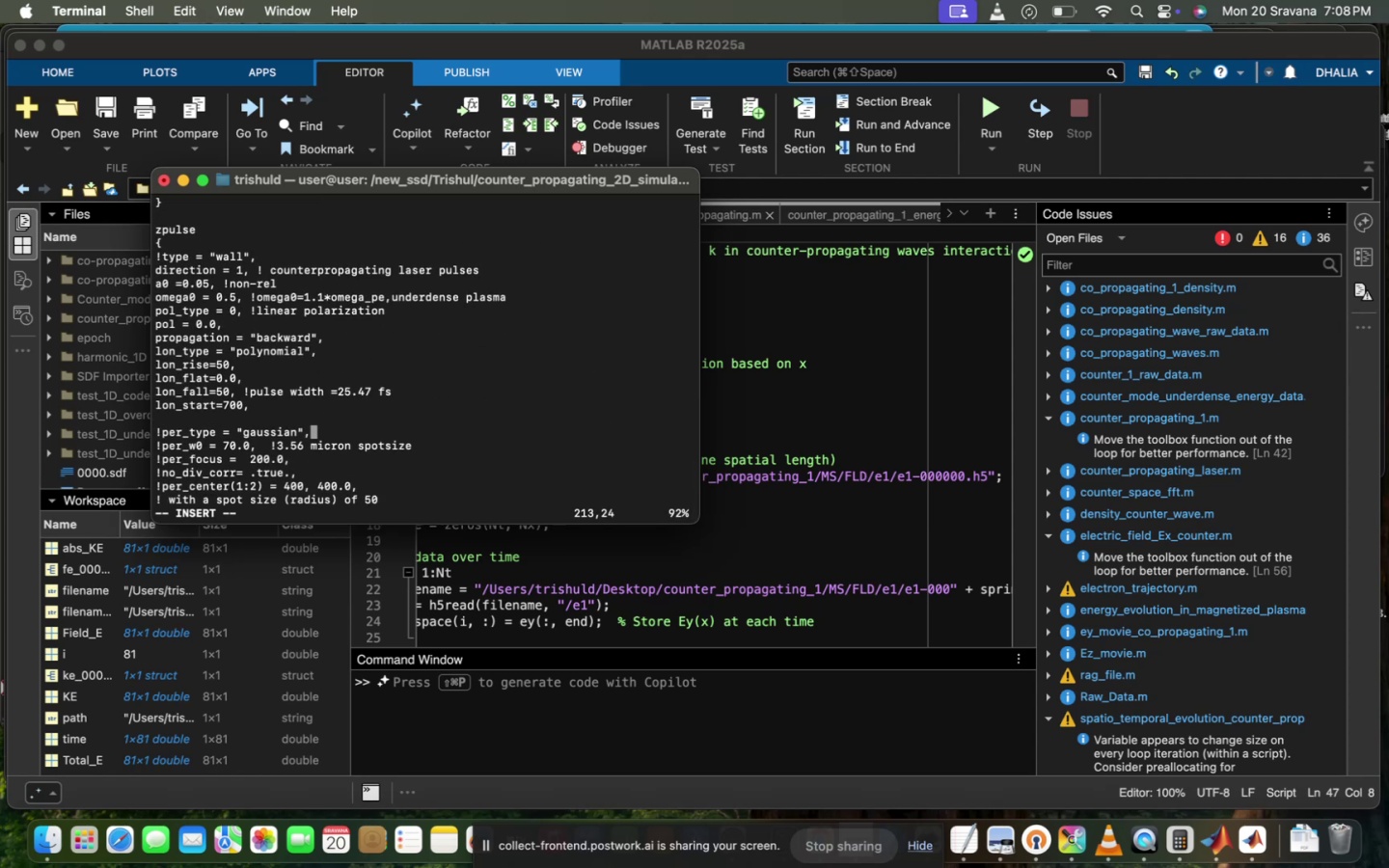 
wait(9.07)
 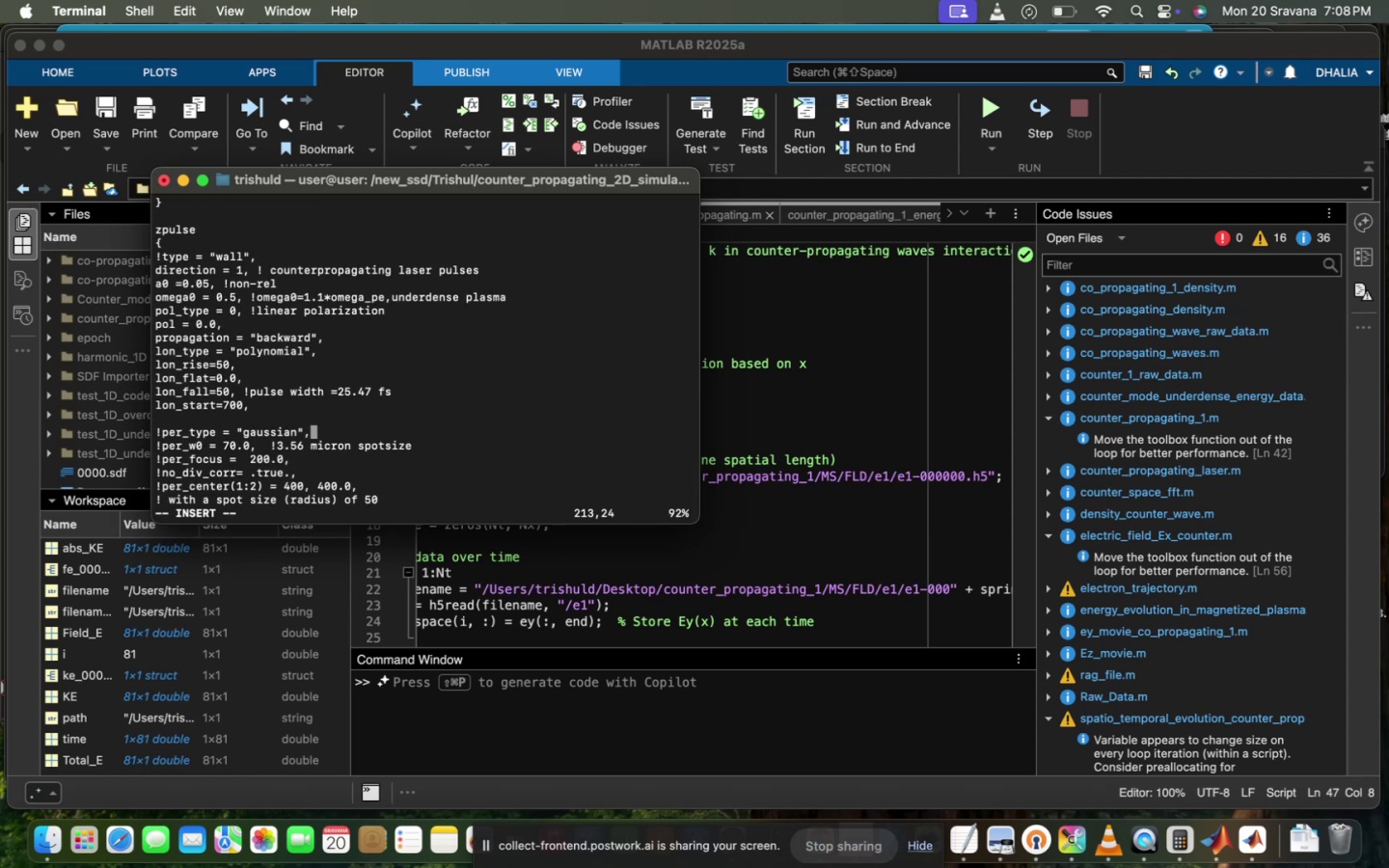 
scroll: coordinate [265, 382], scroll_direction: up, amount: 14.0
 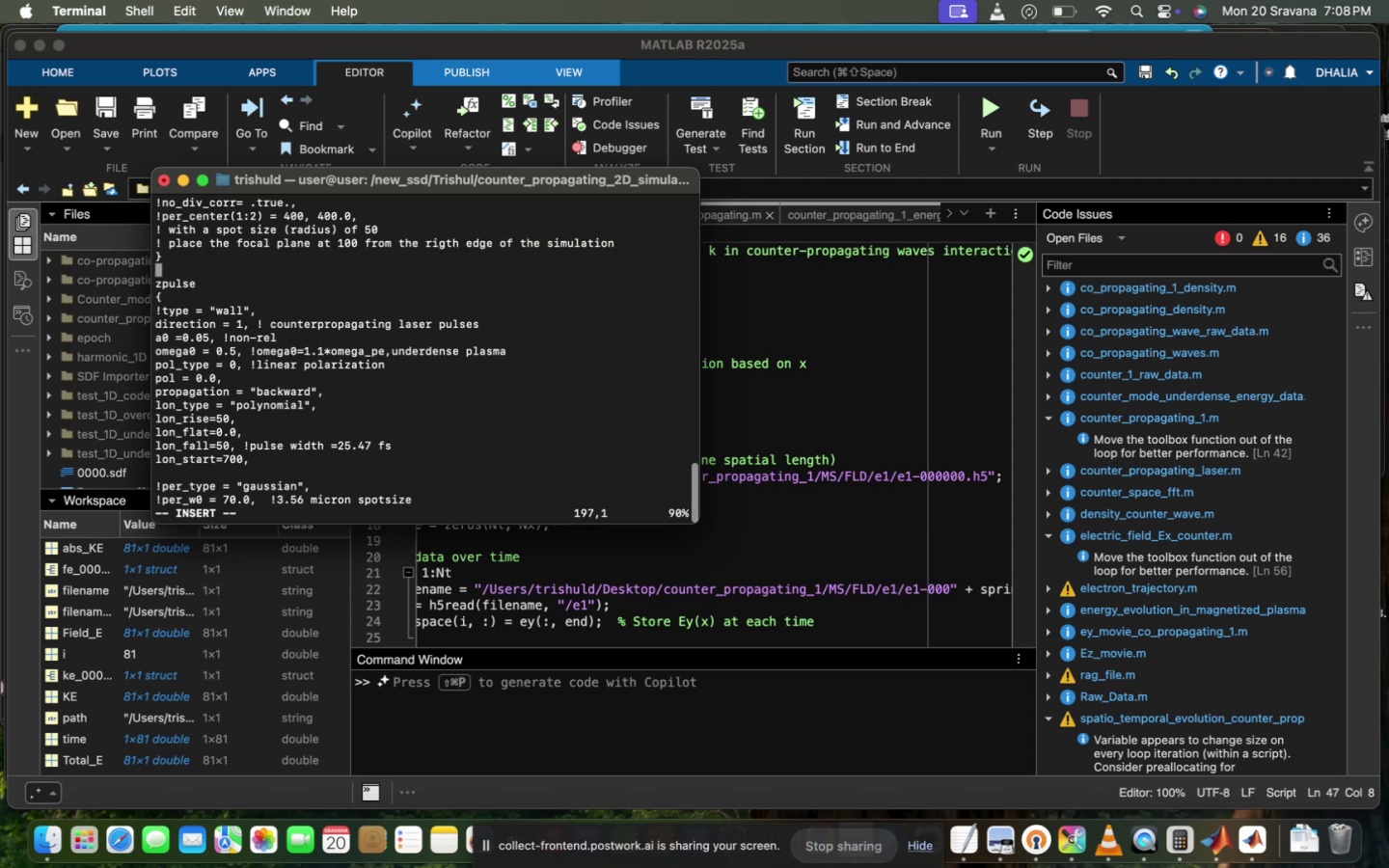 
scroll: coordinate [265, 382], scroll_direction: down, amount: 37.0
 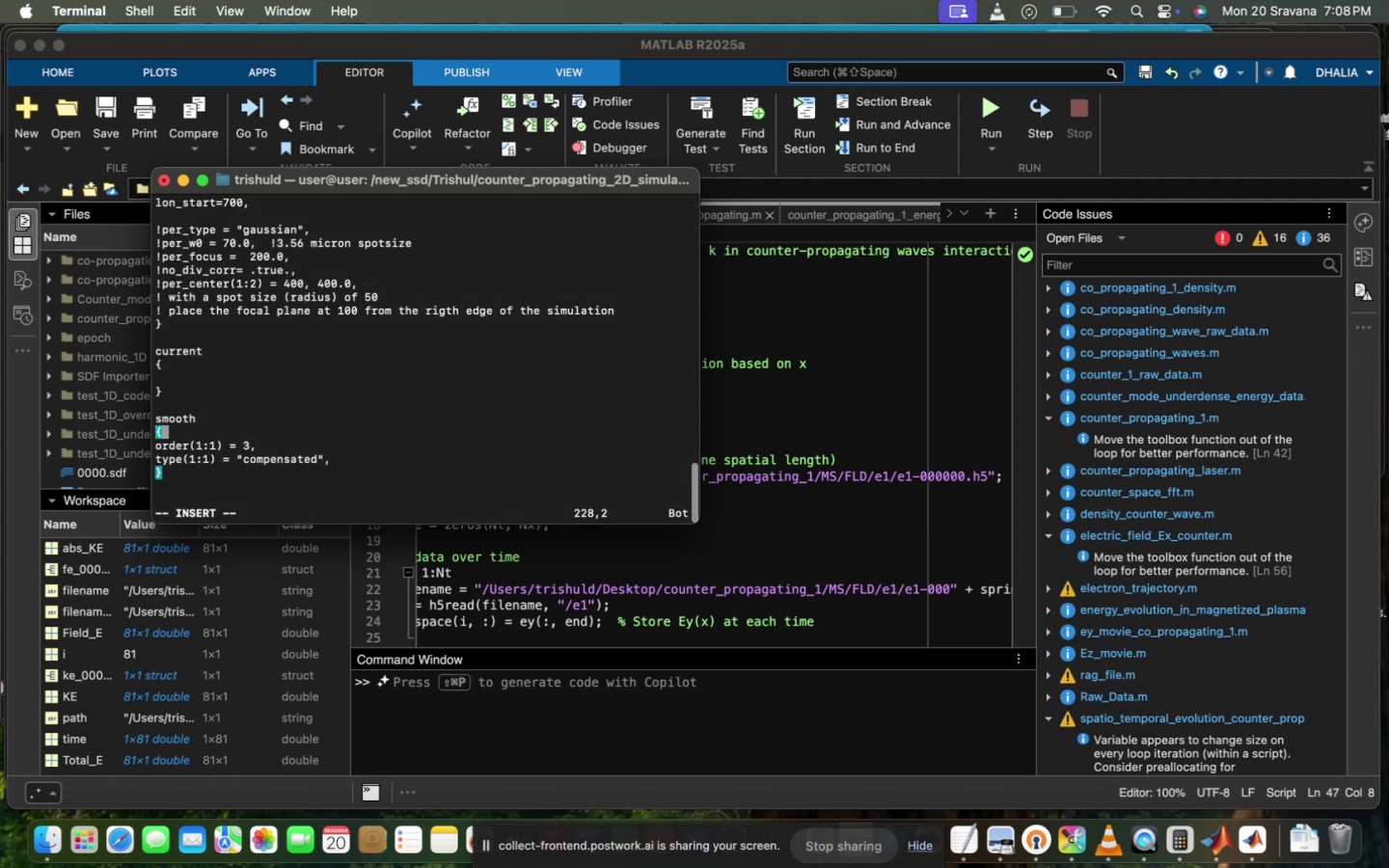 
key(ArrowDown)
 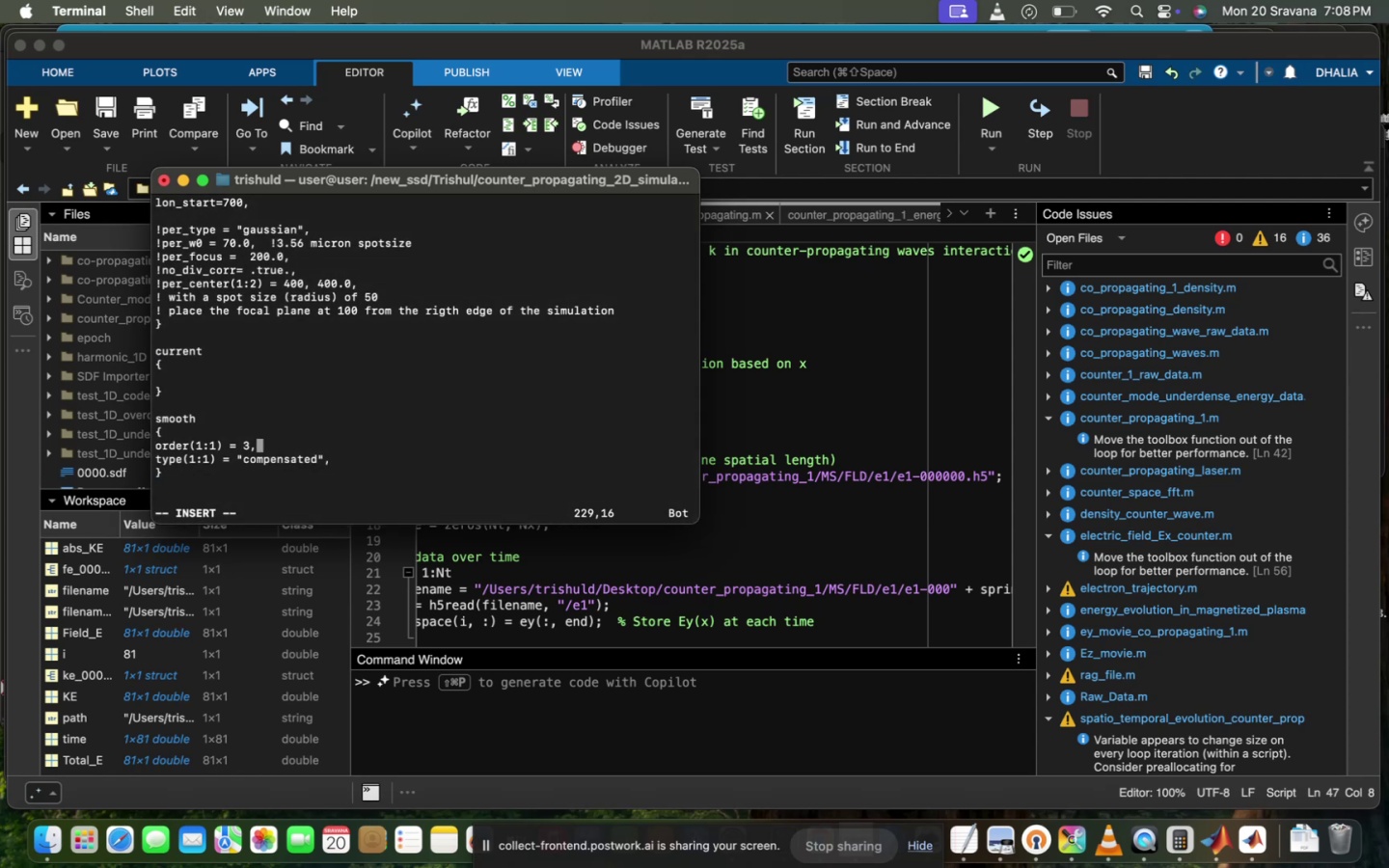 
key(ArrowDown)
 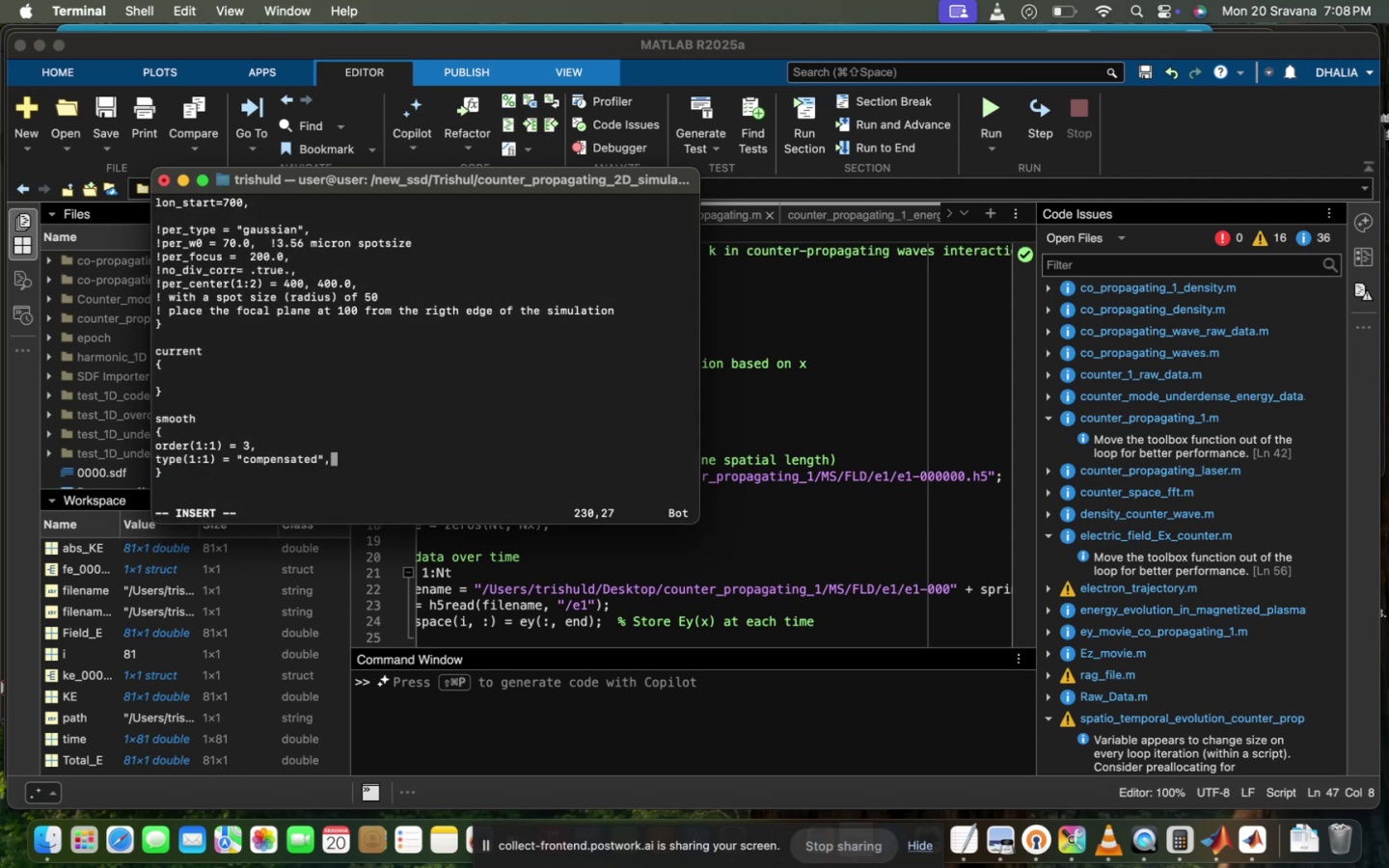 
key(ArrowUp)
 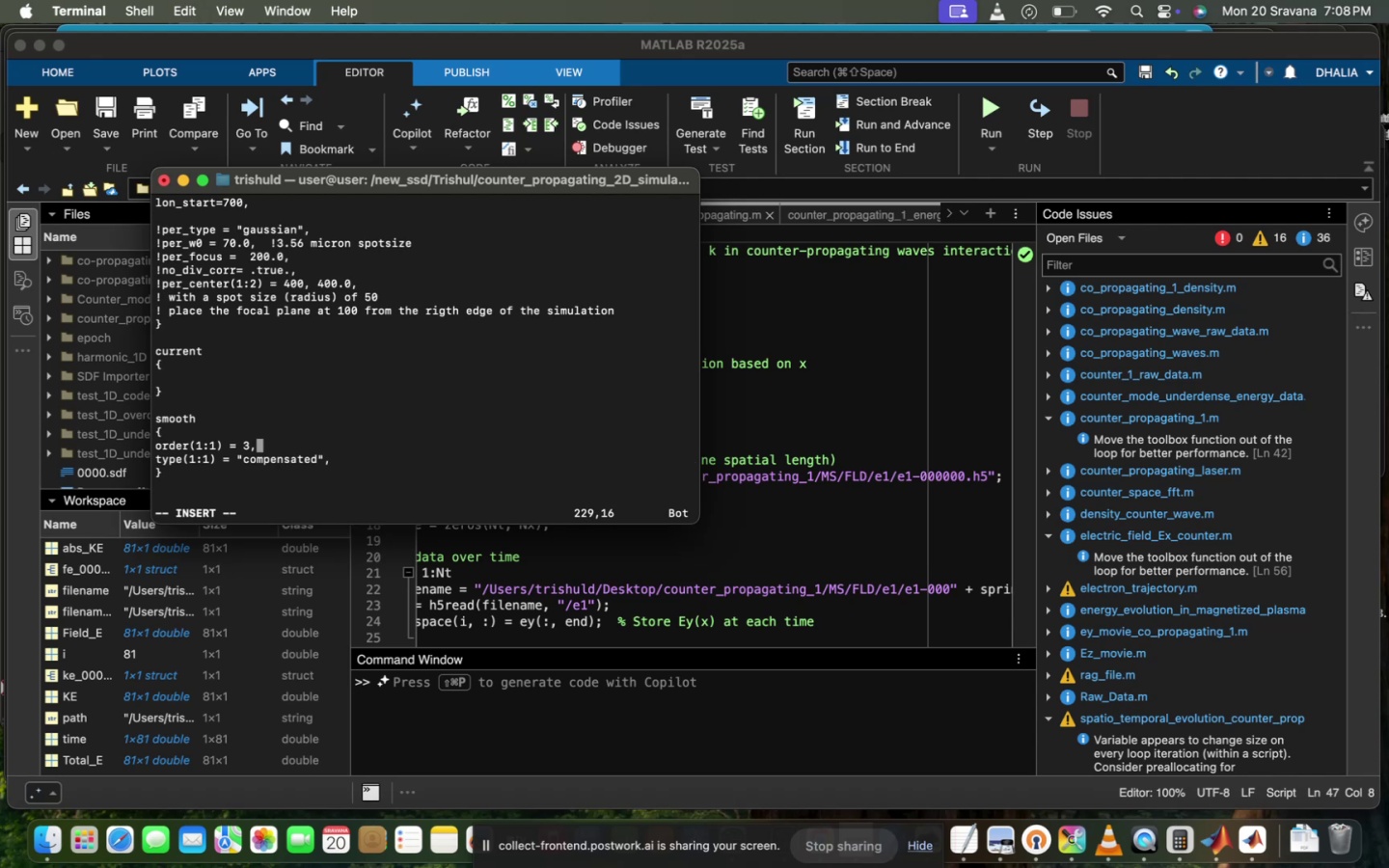 
key(ArrowLeft)
 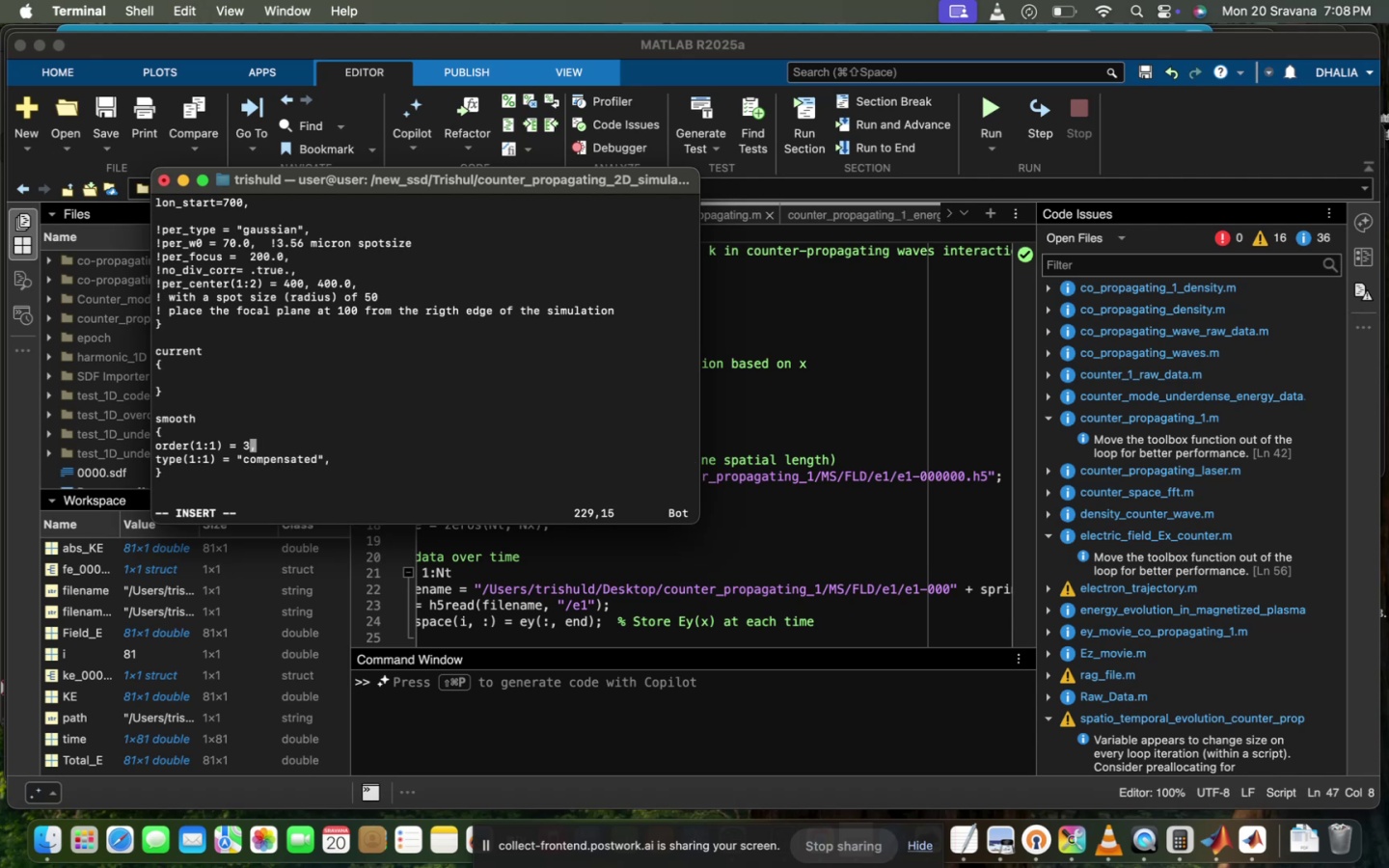 
key(ArrowLeft)
 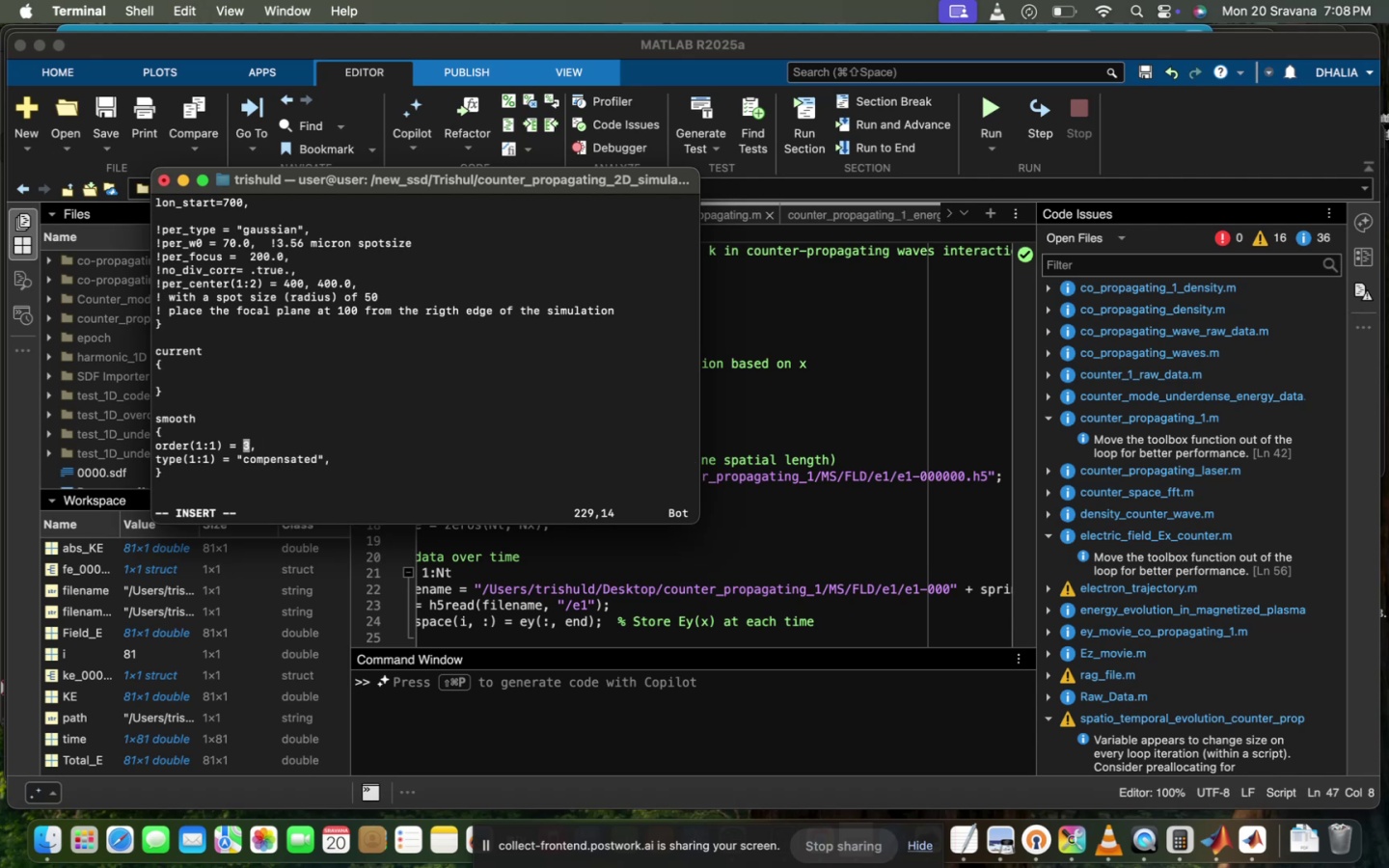 
key(ArrowLeft)
 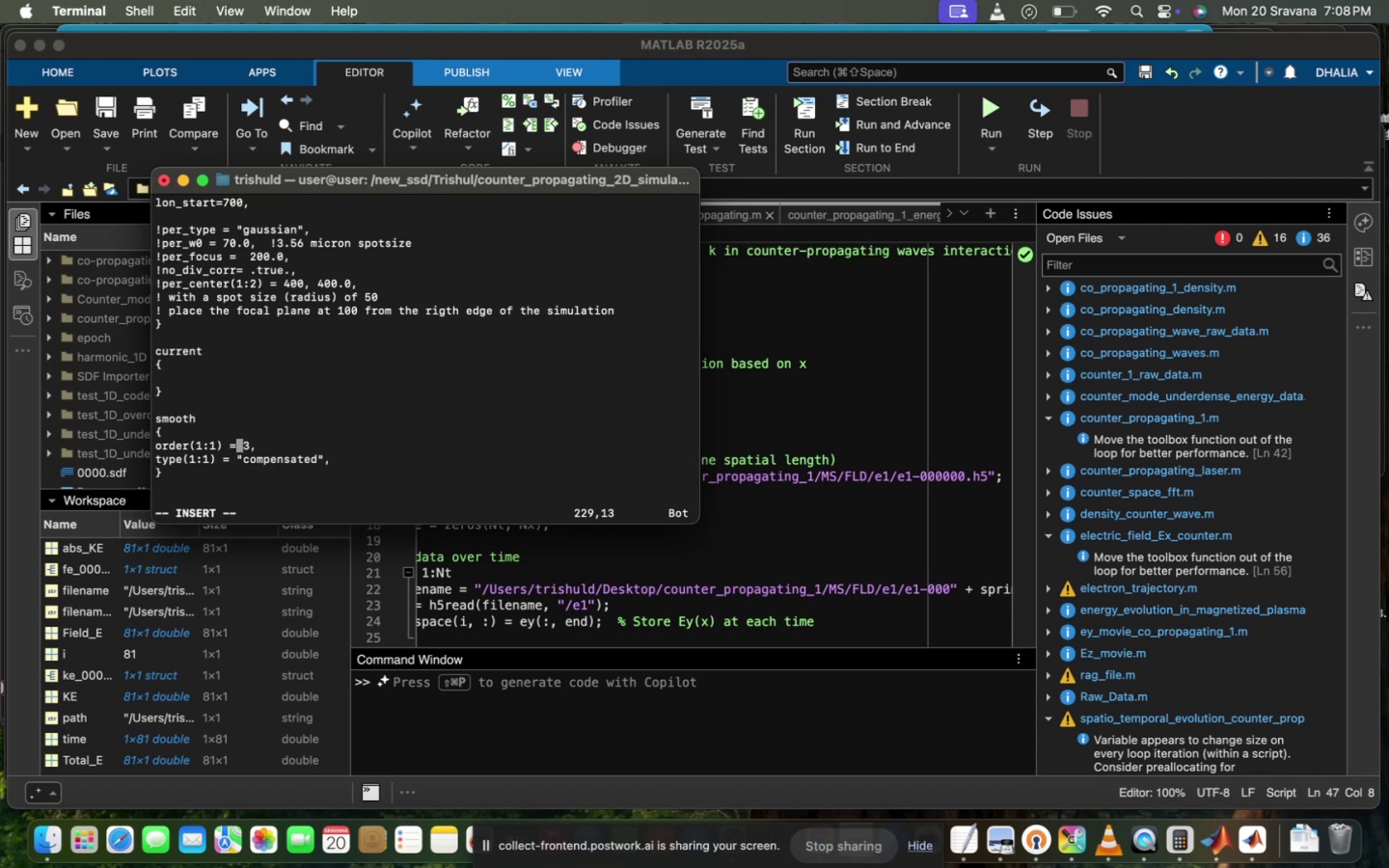 
key(ArrowLeft)
 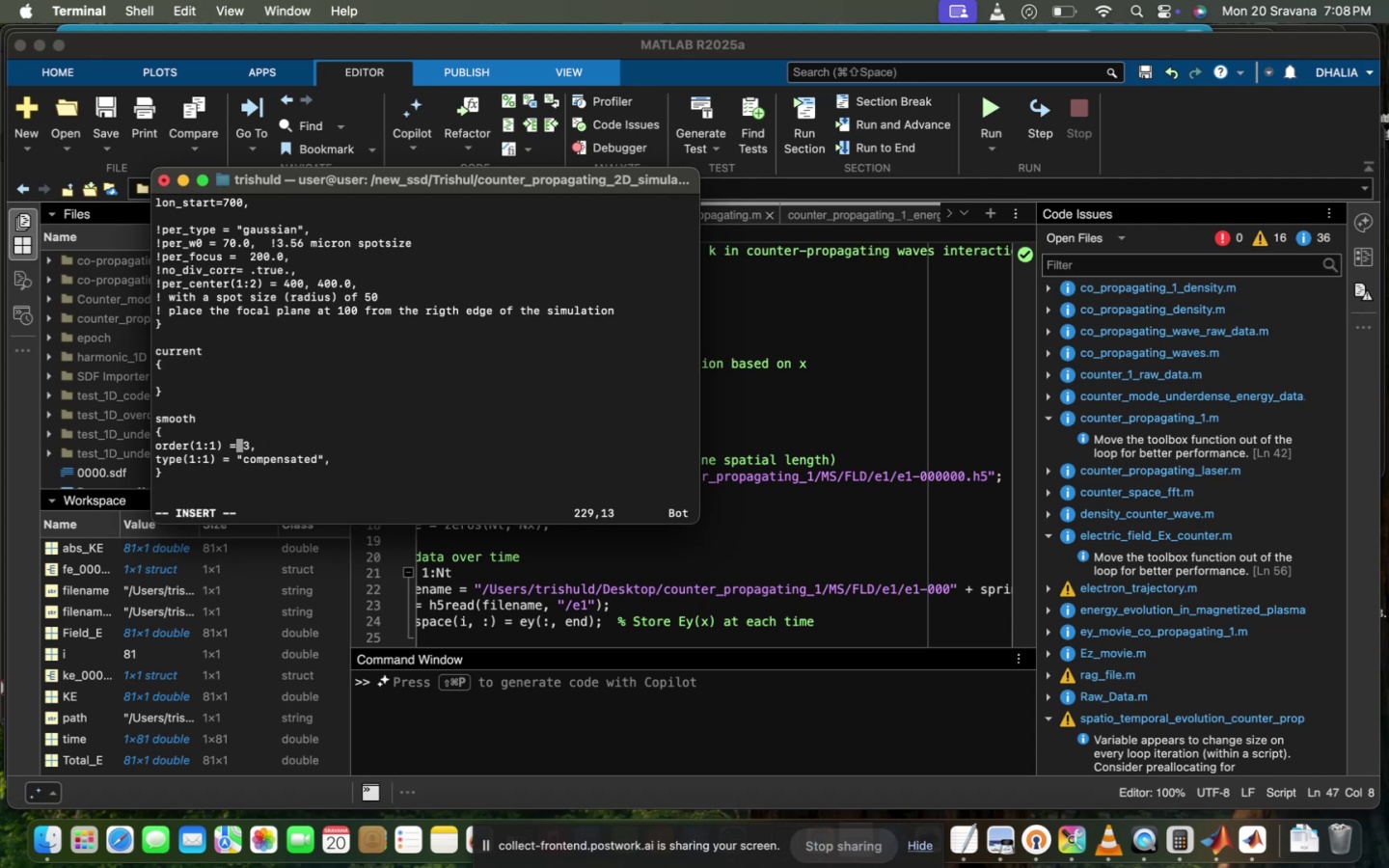 
key(ArrowLeft)
 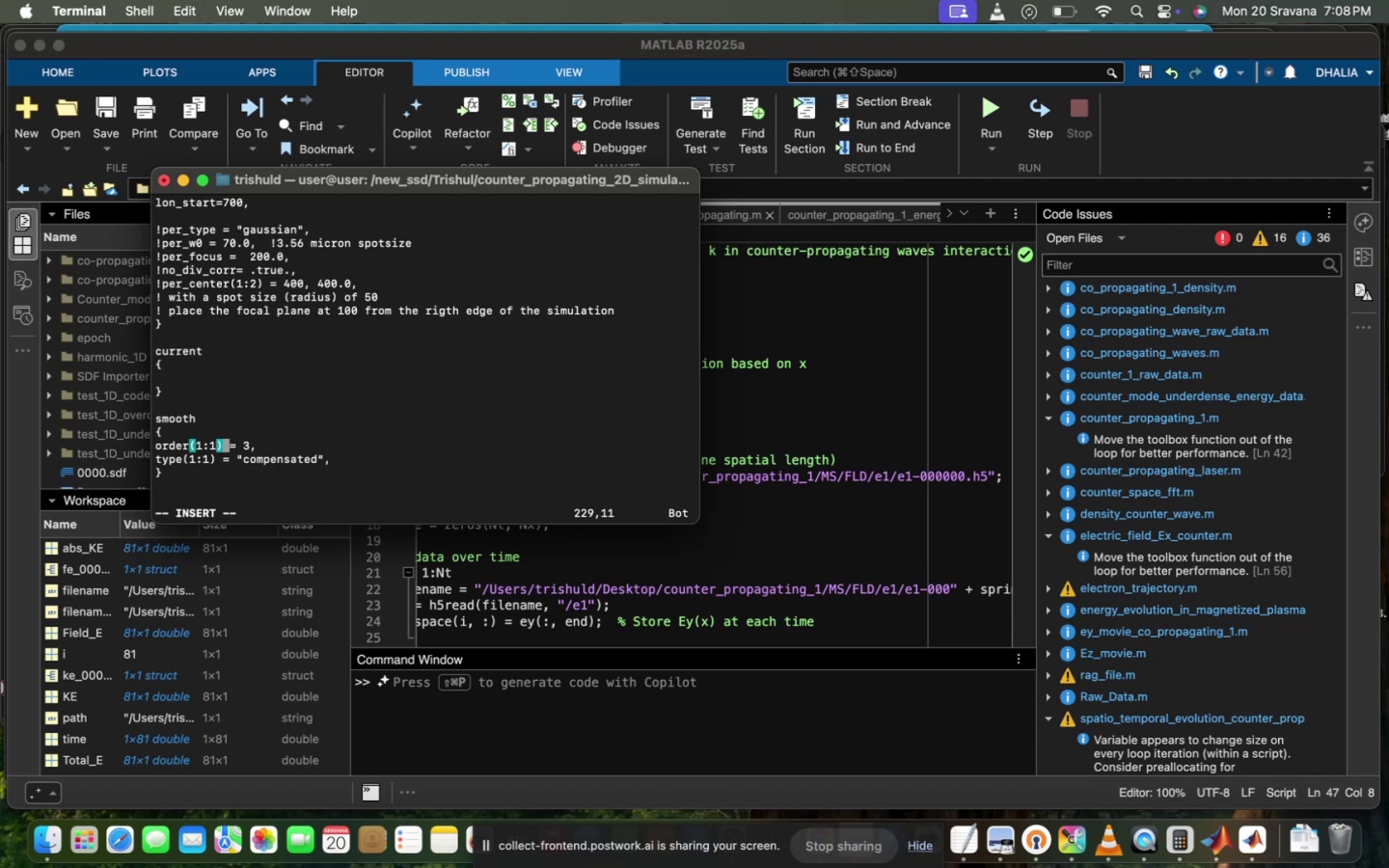 
key(ArrowLeft)
 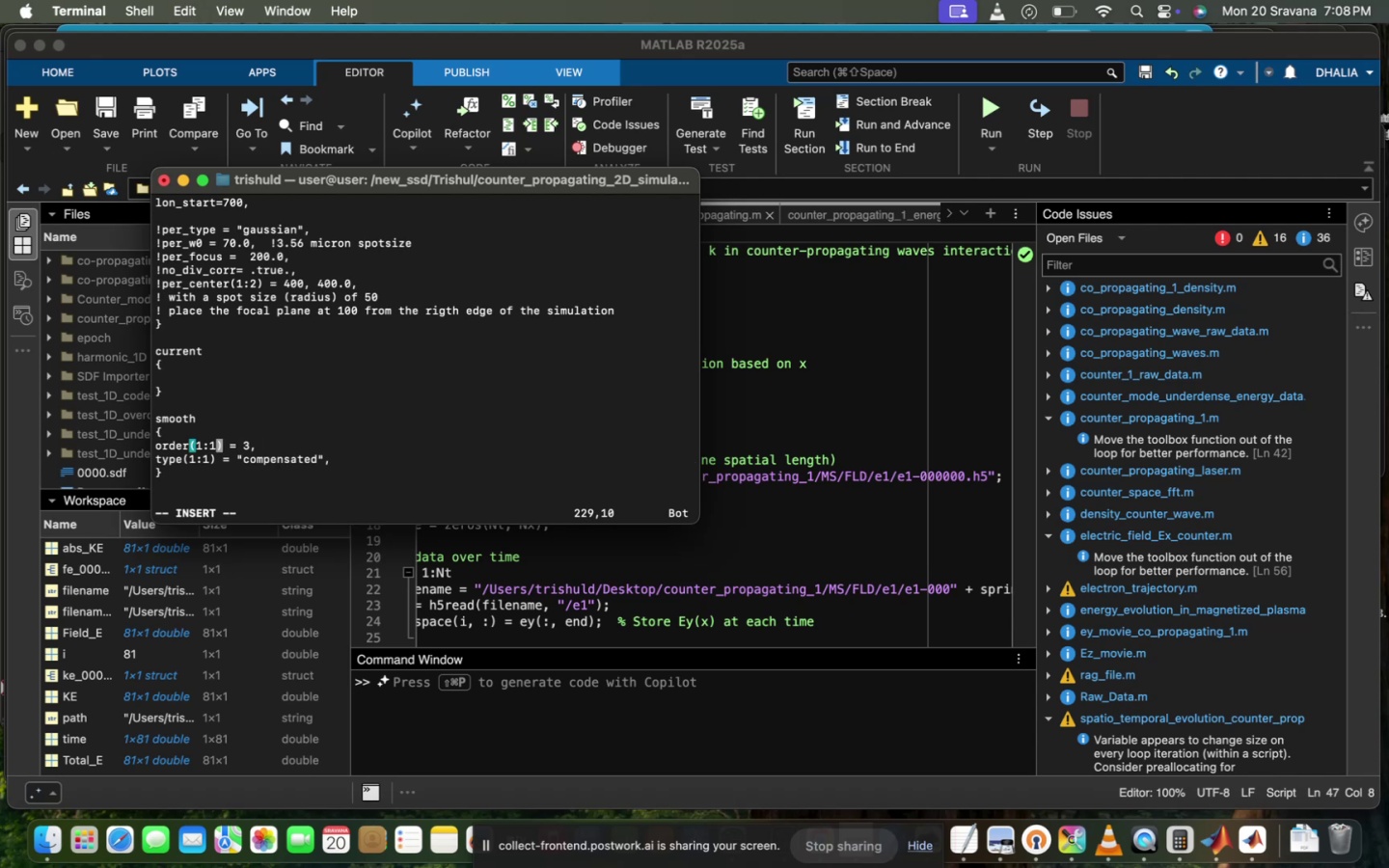 
key(2)
 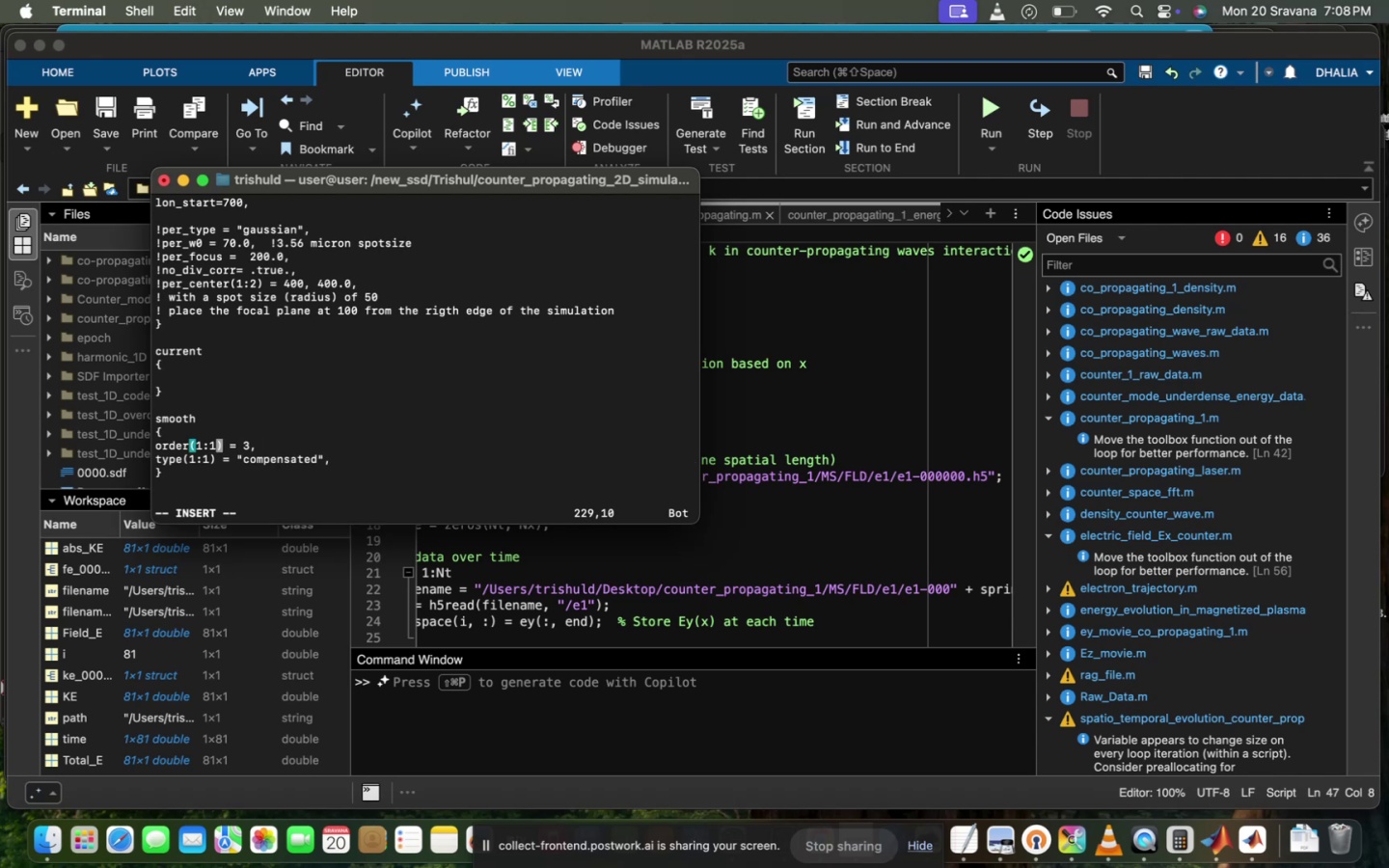 
key(Backspace)
 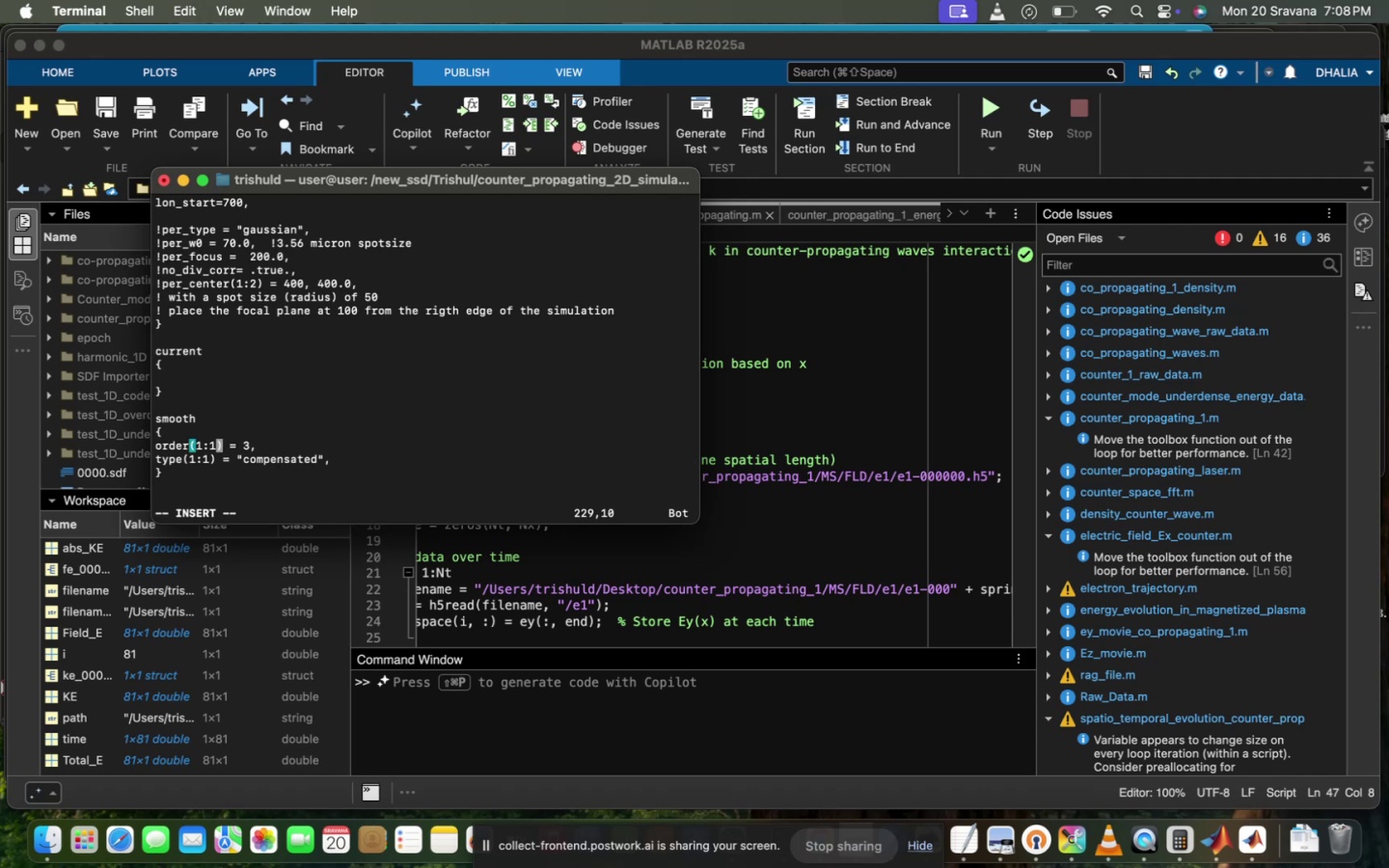 
key(Backspace)
 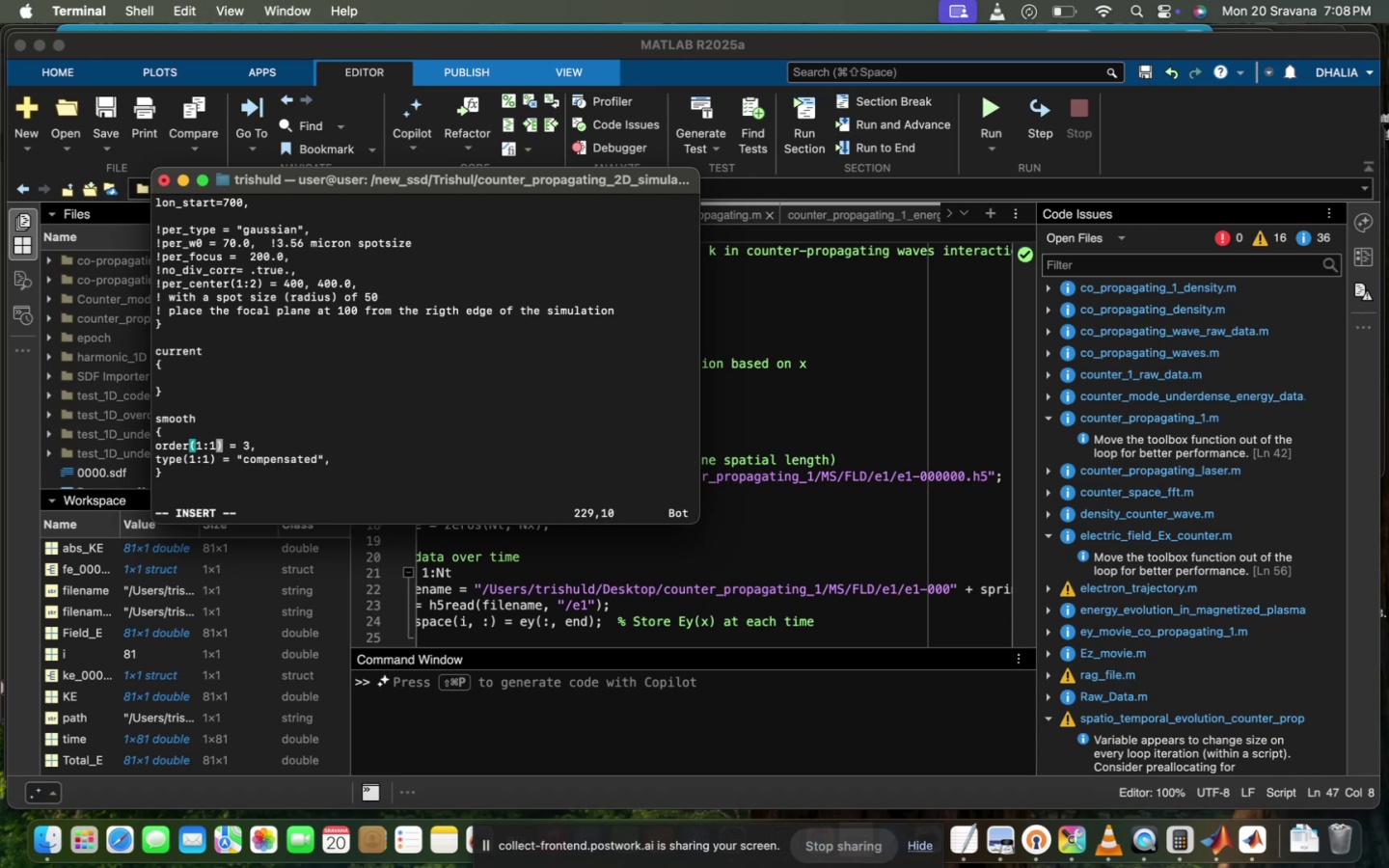 
key(2)
 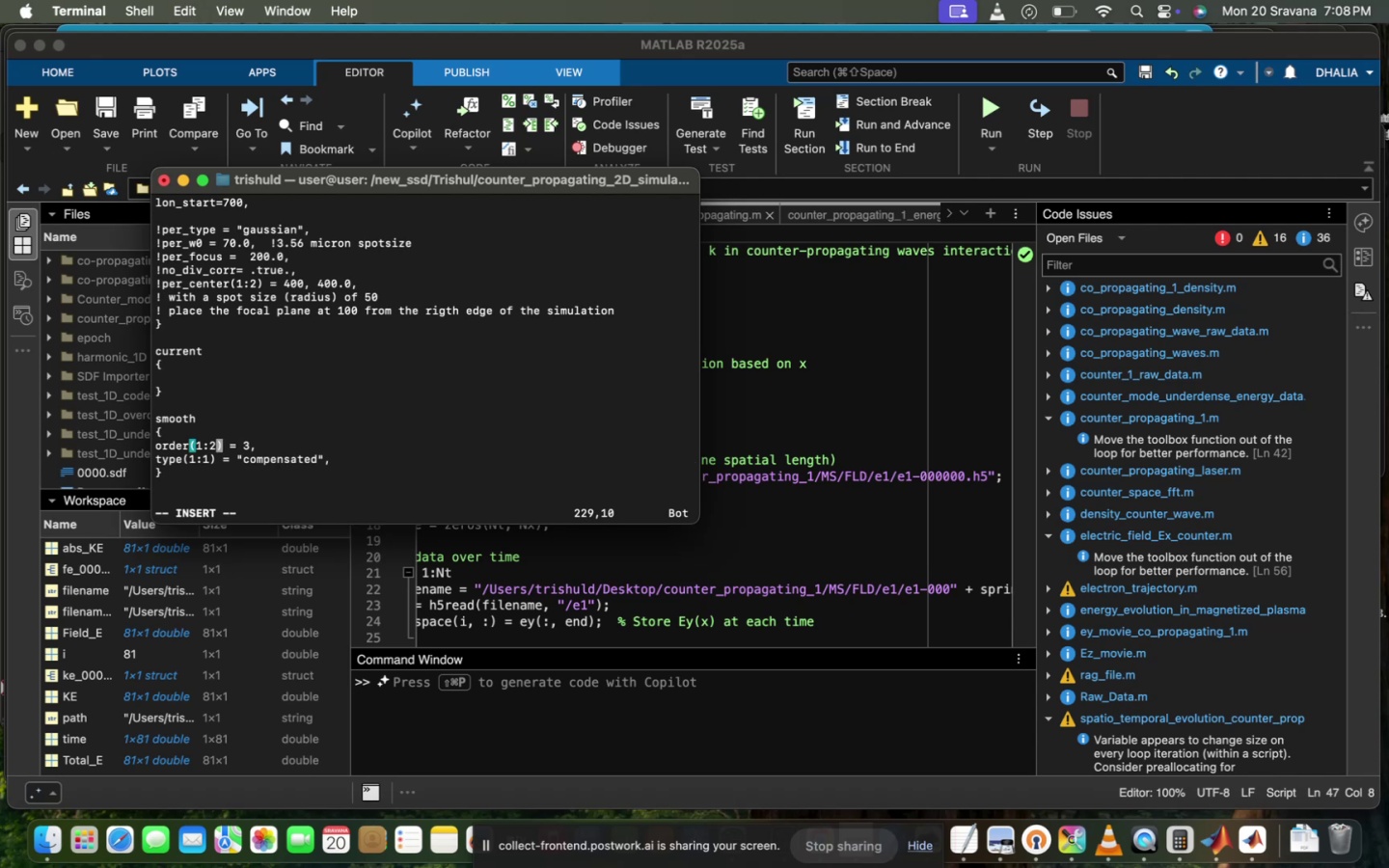 
key(ArrowDown)
 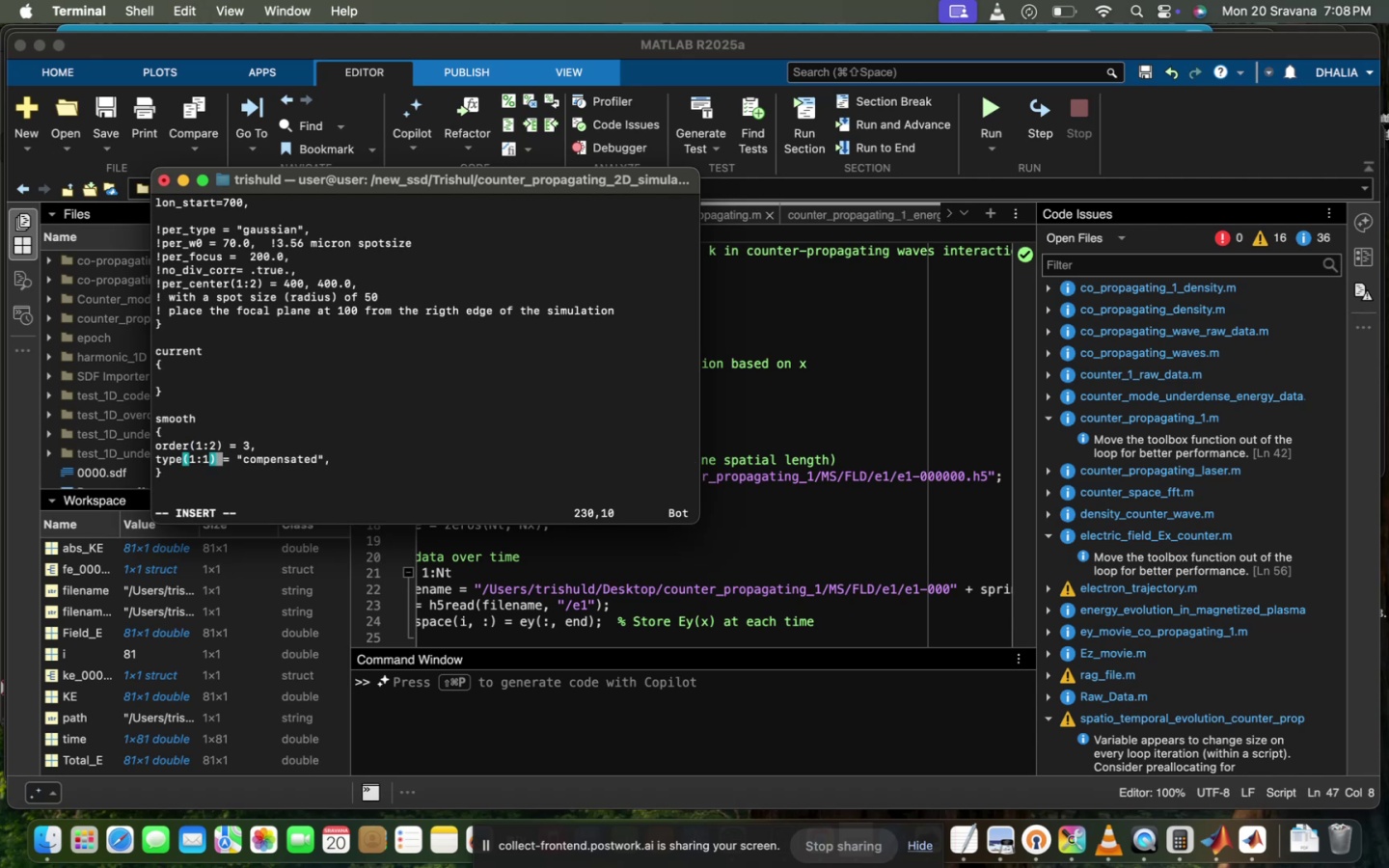 
key(Backspace)
 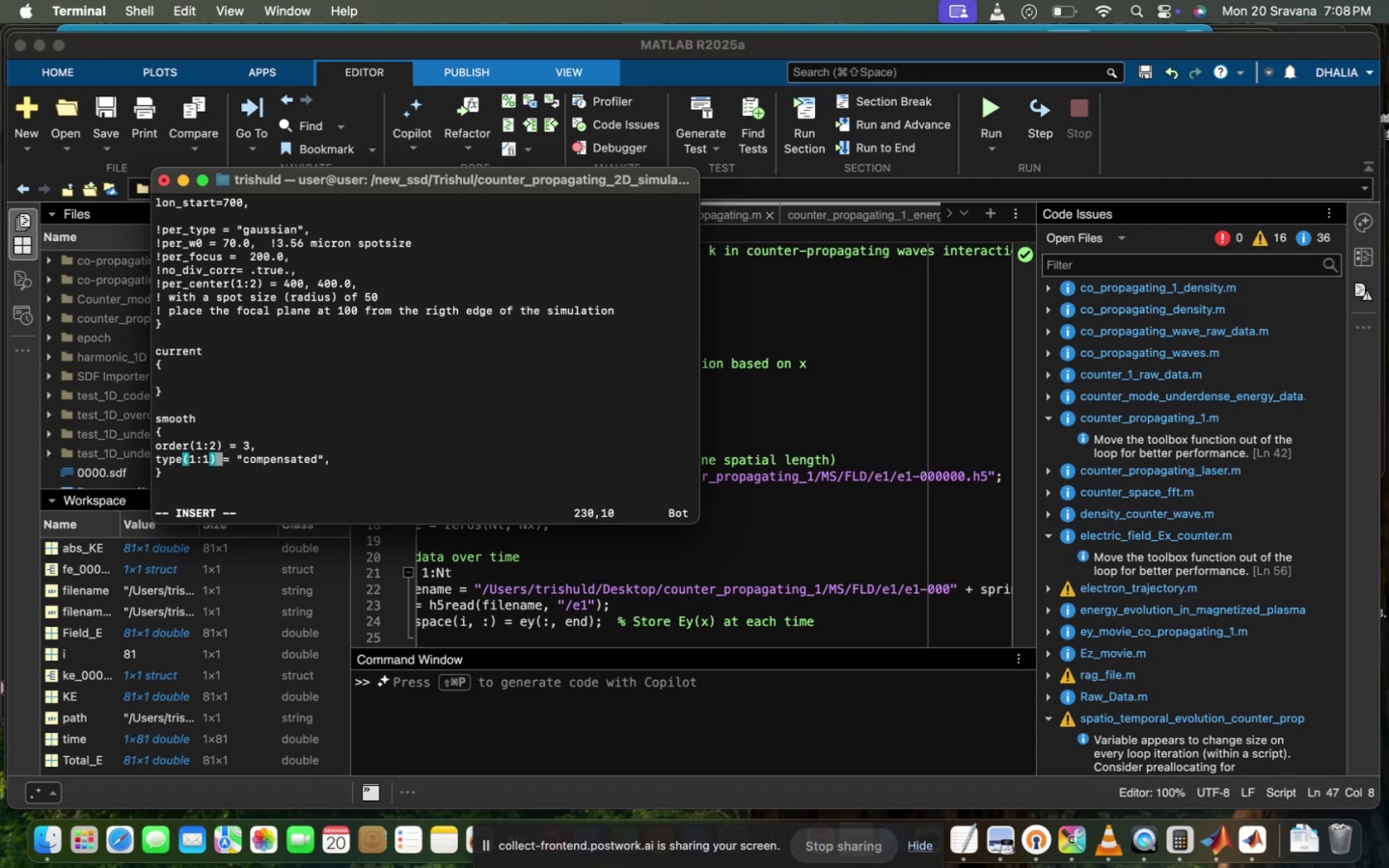 
key(2)
 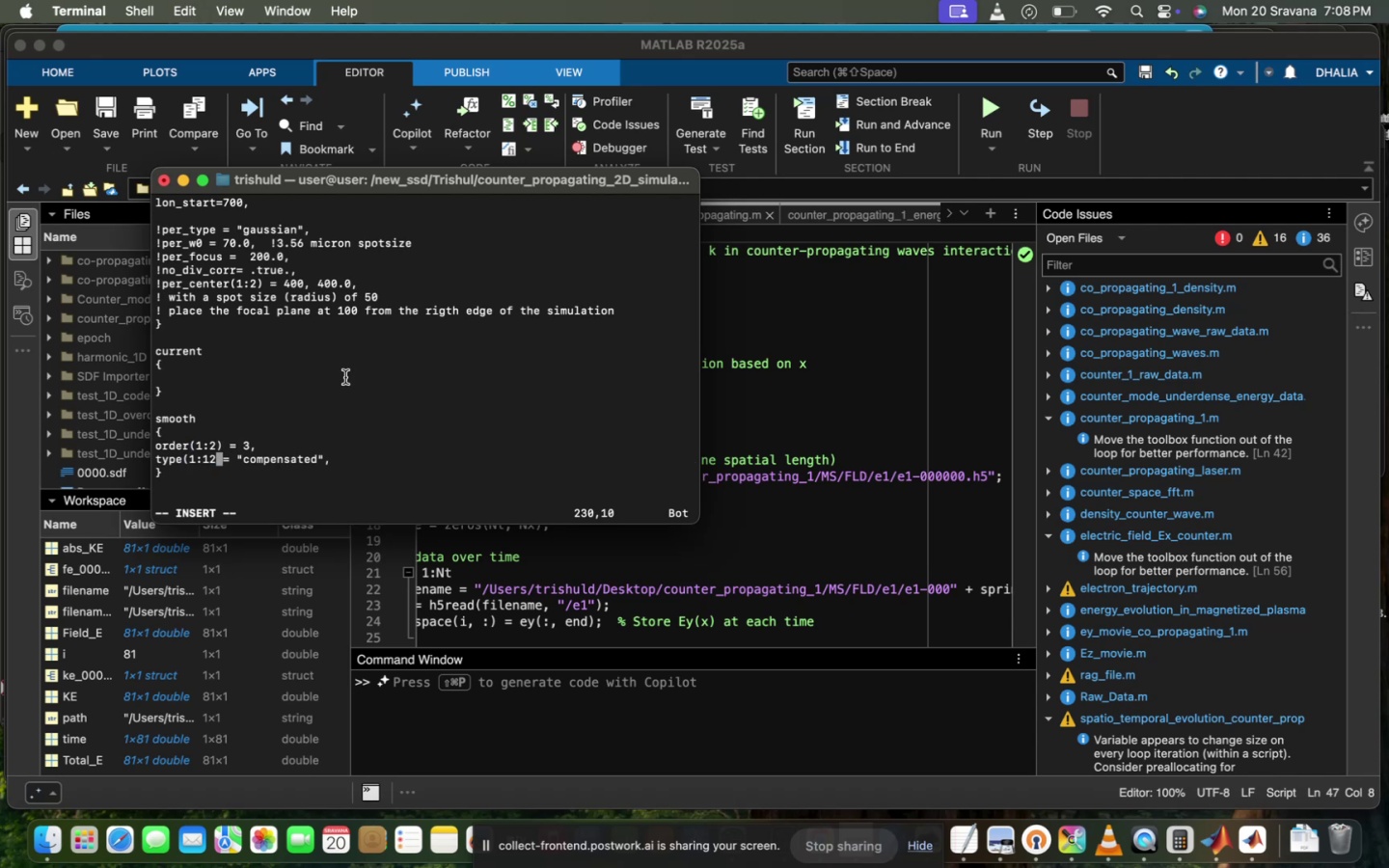 
key(Backspace)
 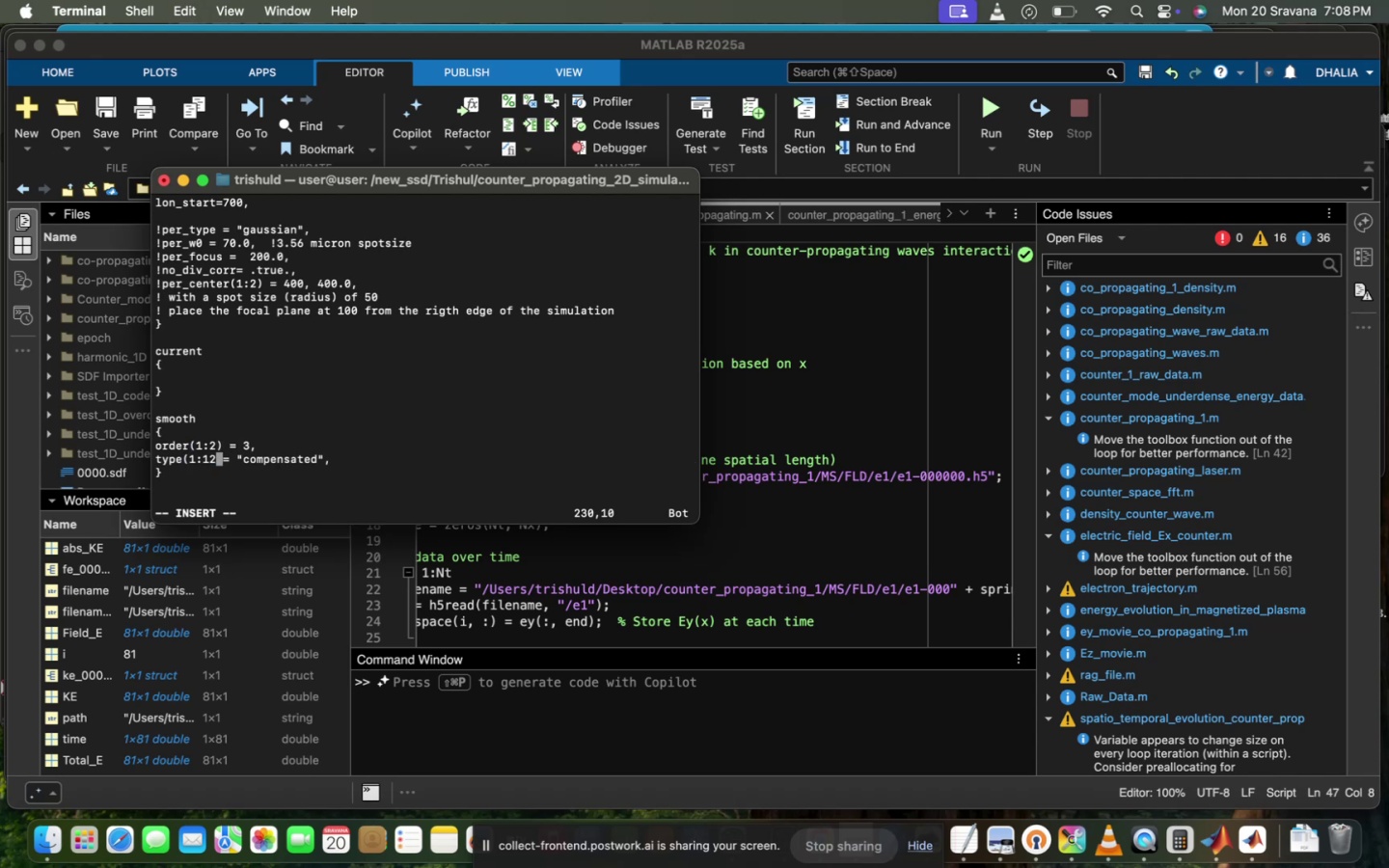 
key(Backspace)
 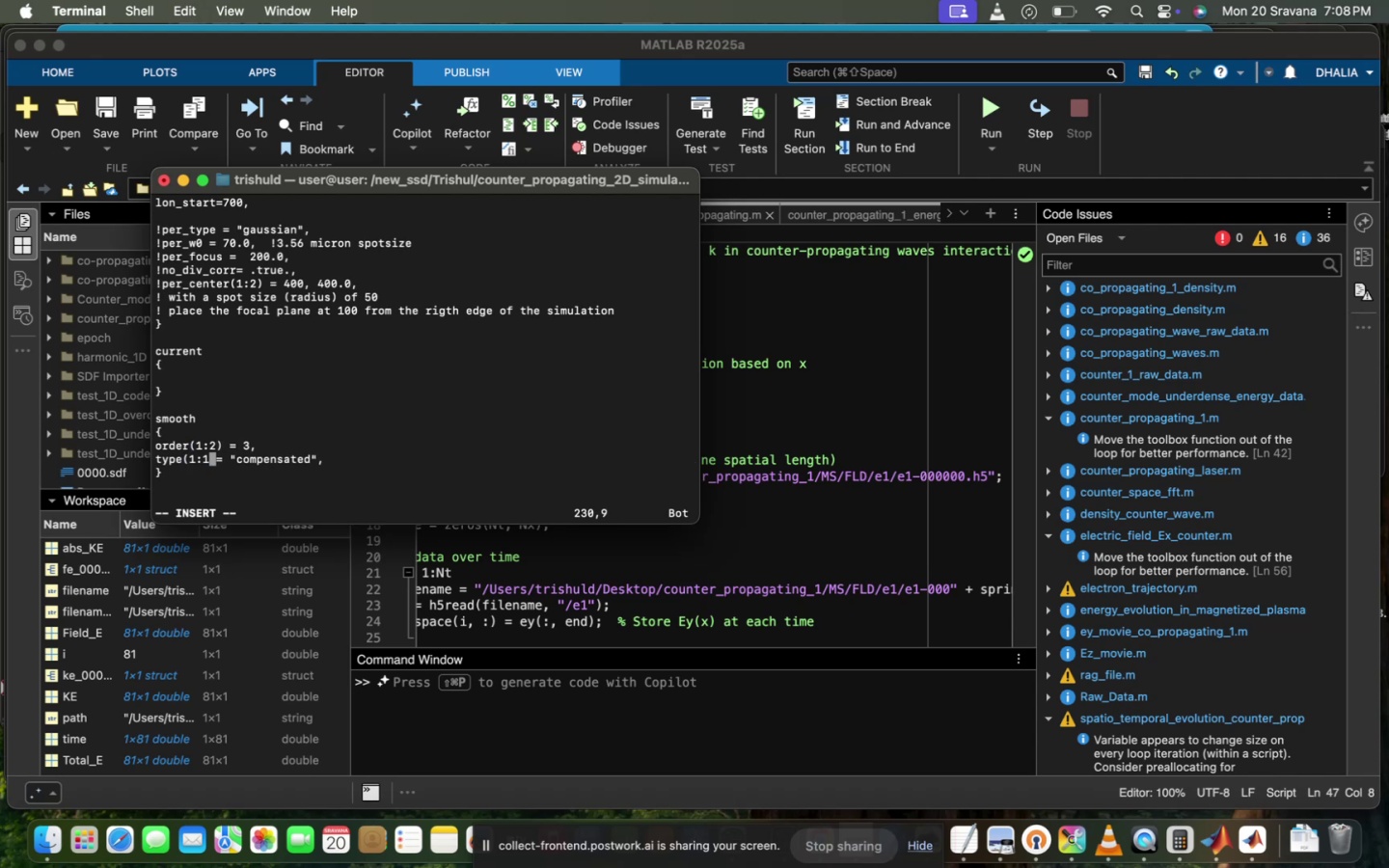 
key(2)
 